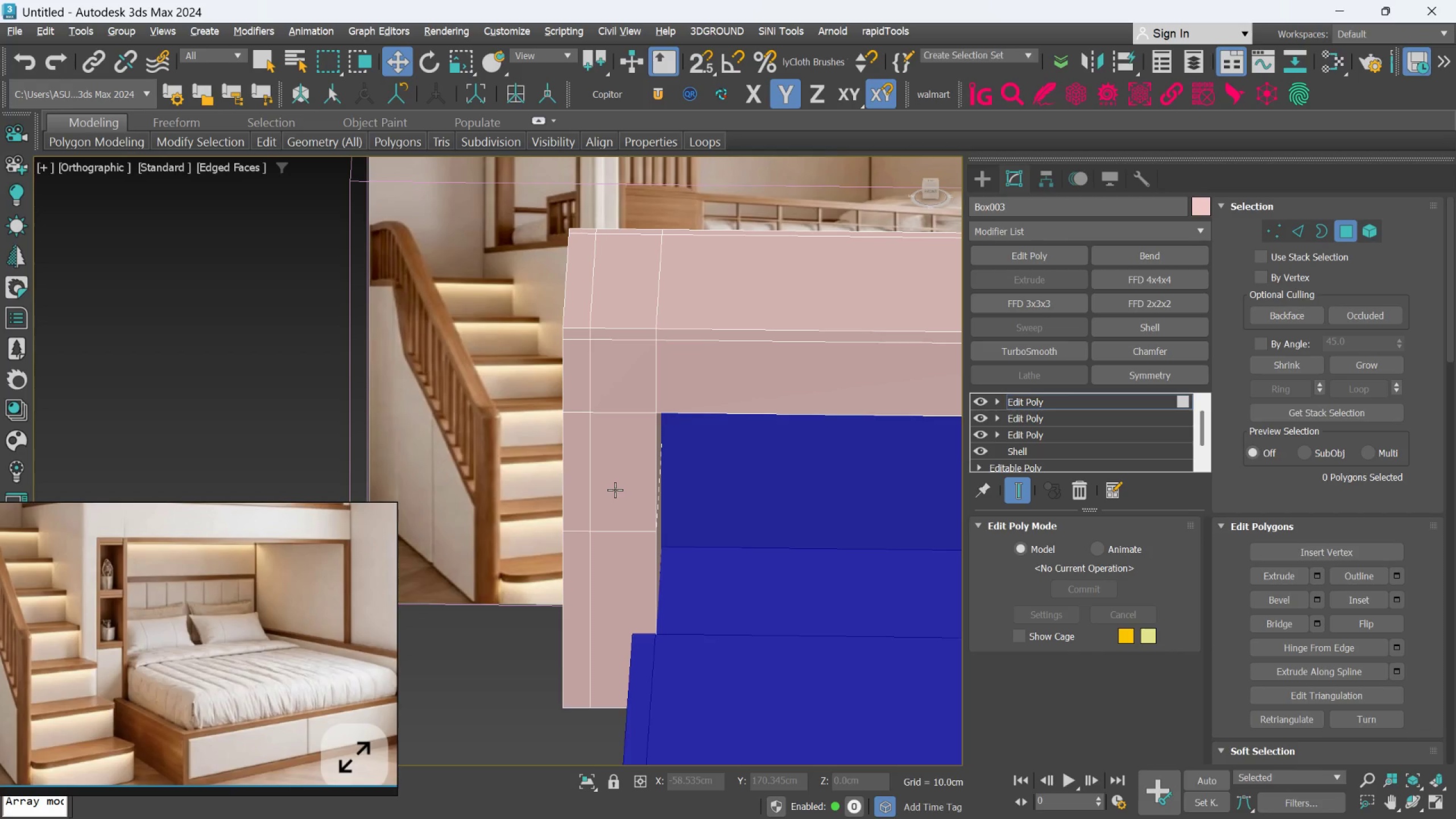 
scroll: coordinate [345, 661], scroll_direction: down, amount: 7.0
 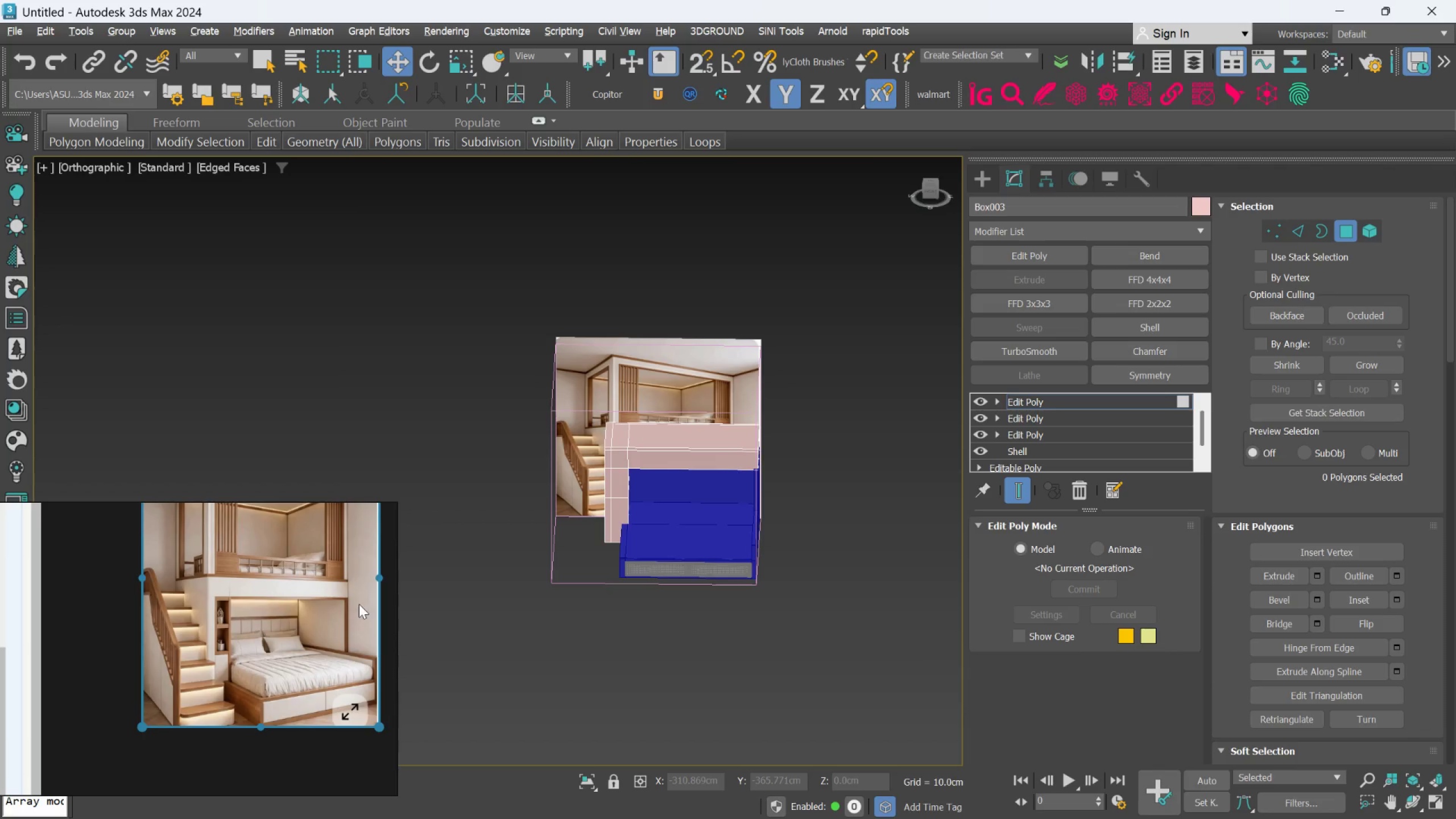 
wait(6.92)
 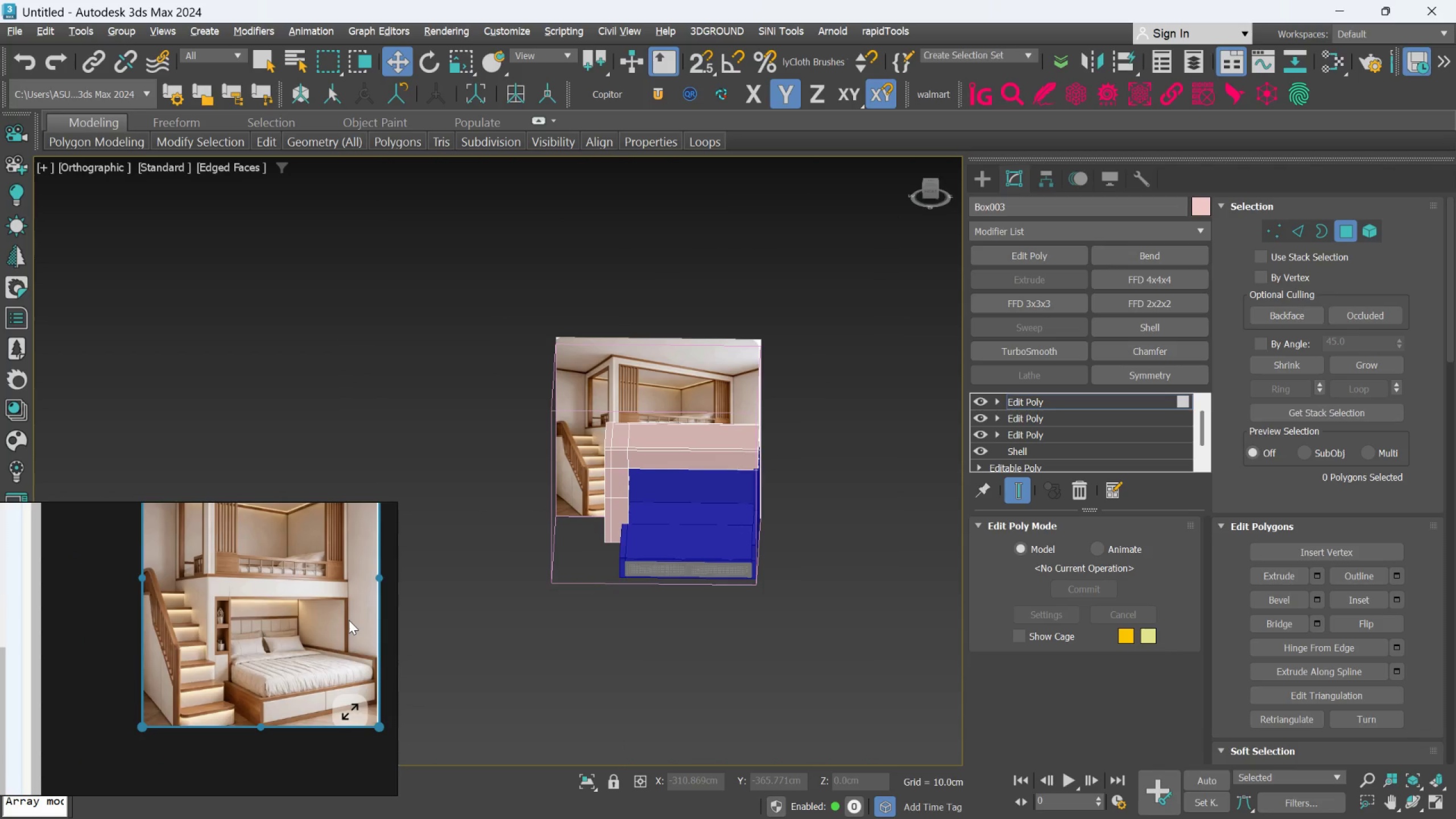 
scroll: coordinate [634, 490], scroll_direction: up, amount: 2.0
 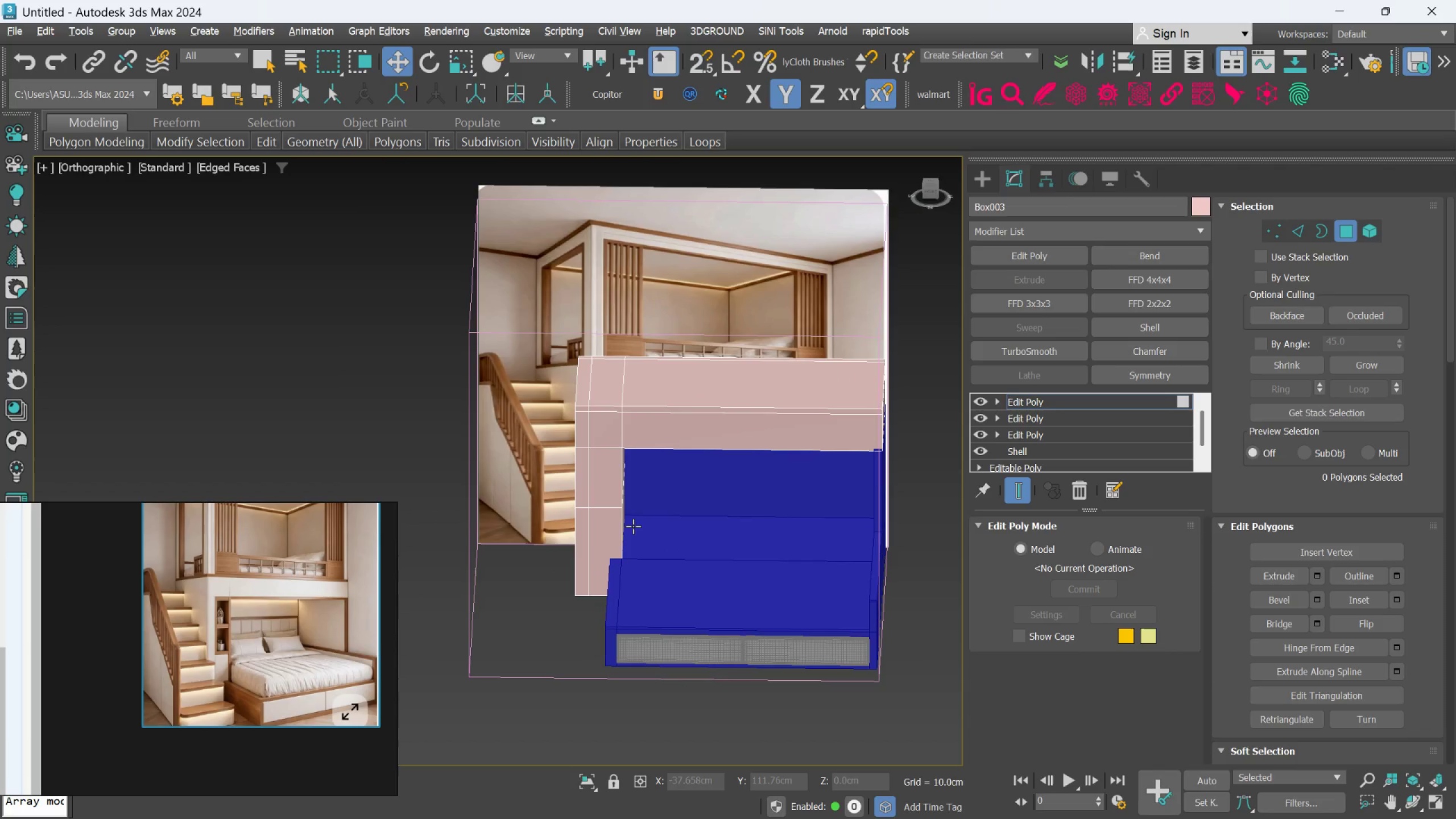 
hold_key(key=AltLeft, duration=0.48)
 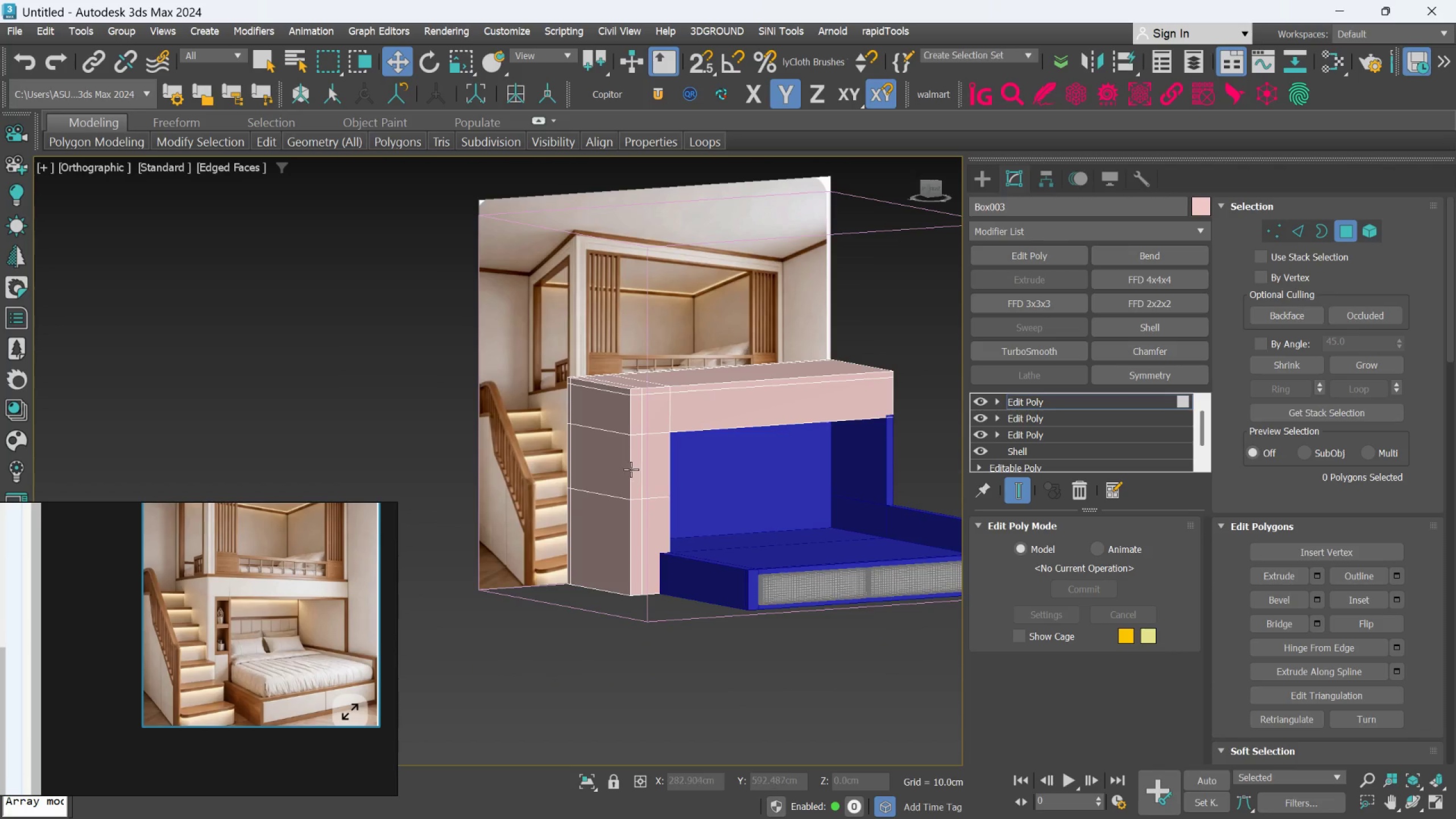 
scroll: coordinate [624, 469], scroll_direction: up, amount: 4.0
 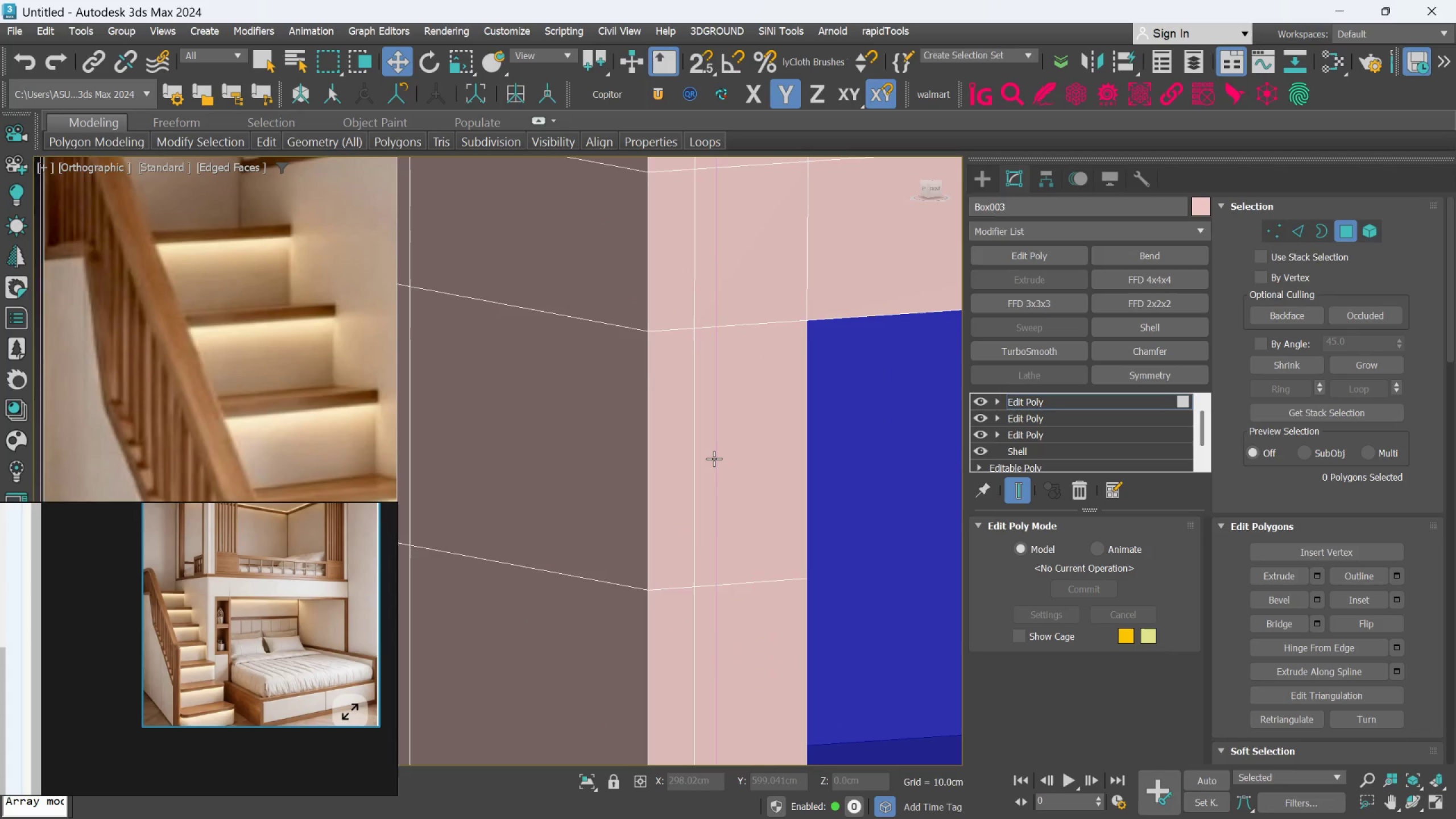 
hold_key(key=AltLeft, duration=0.44)
 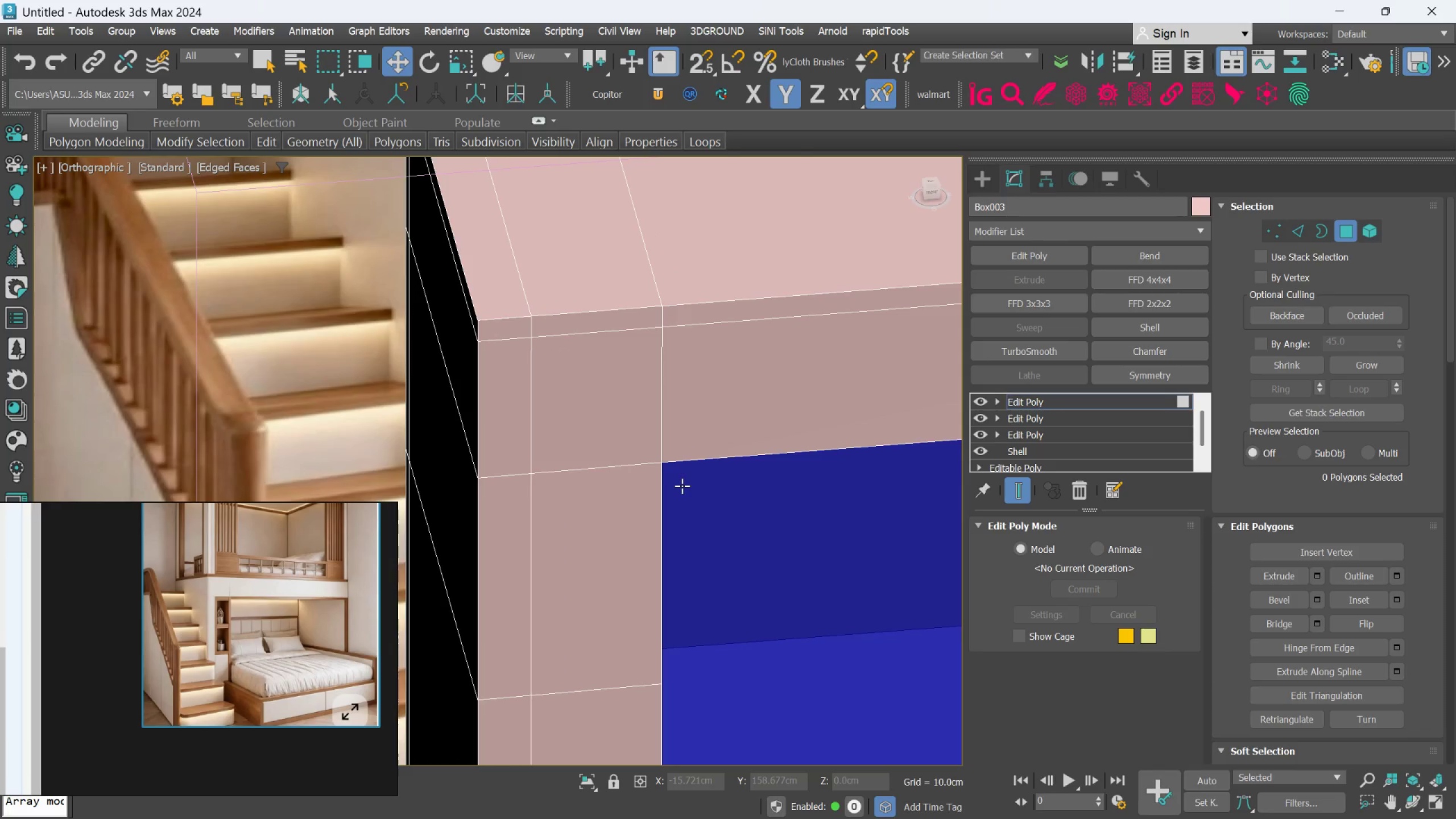 
scroll: coordinate [672, 500], scroll_direction: down, amount: 2.0
 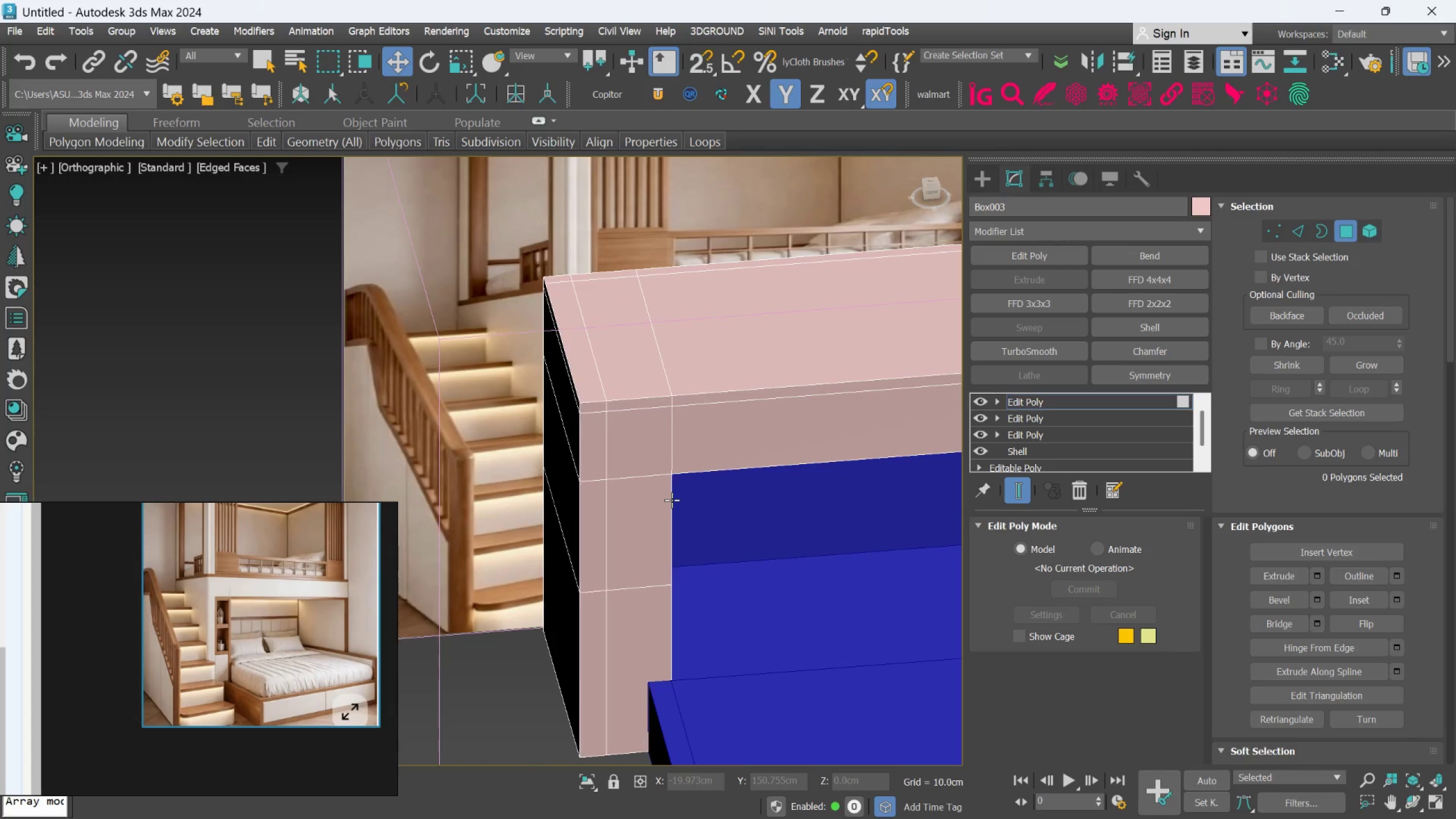 
hold_key(key=AltLeft, duration=0.97)
 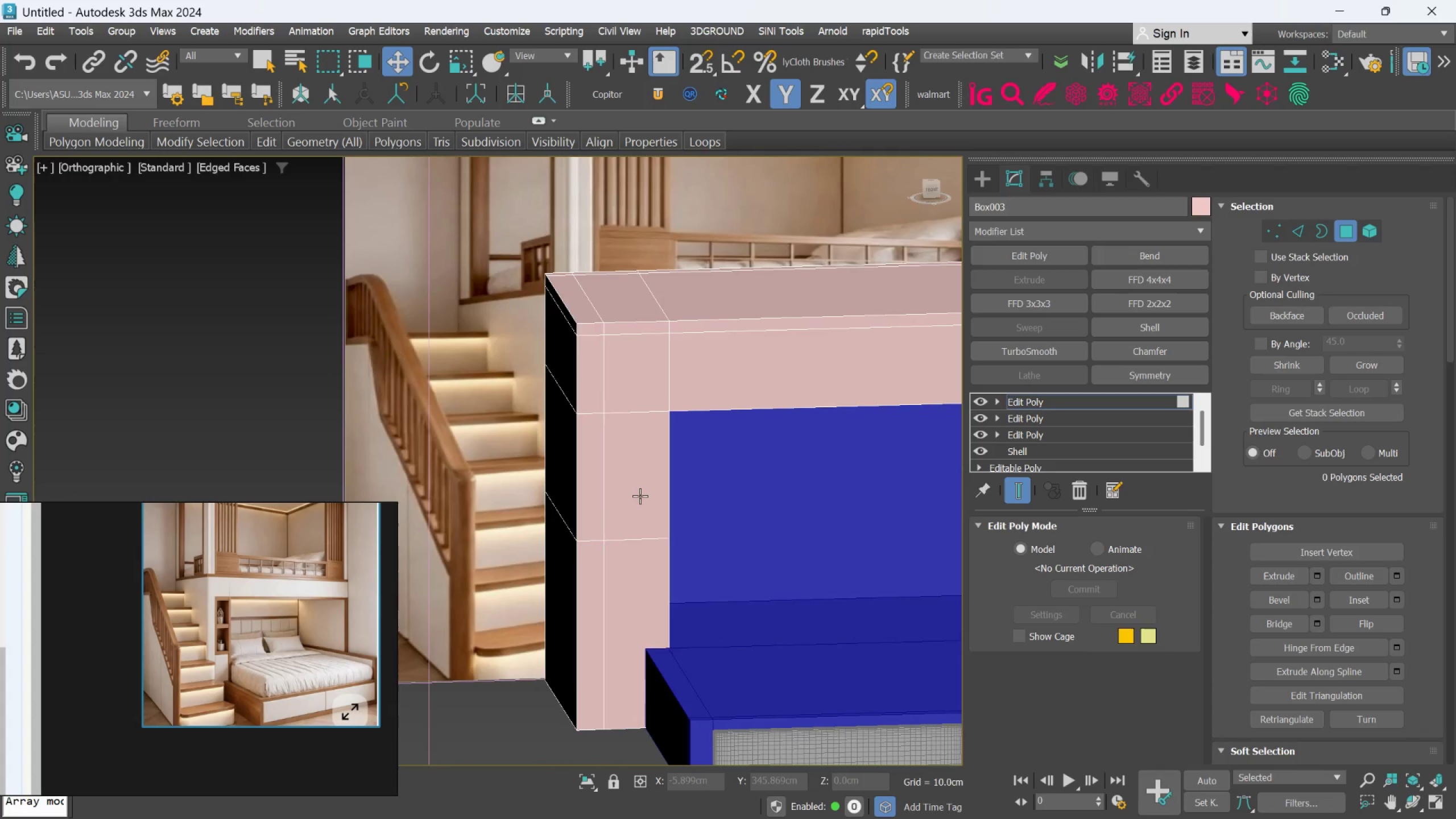 
hold_key(key=AltLeft, duration=0.72)
 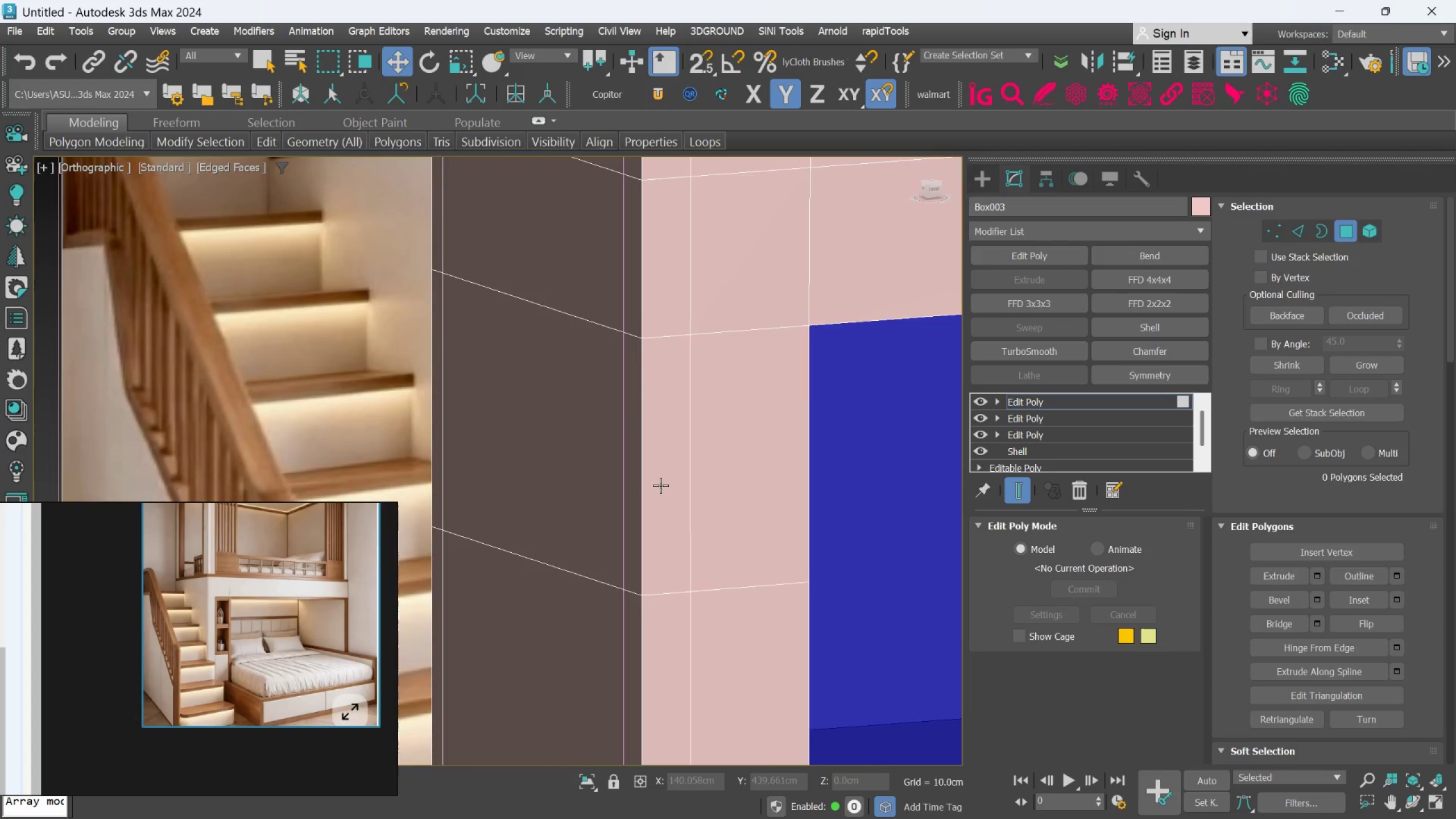 
scroll: coordinate [639, 496], scroll_direction: up, amount: 2.0
 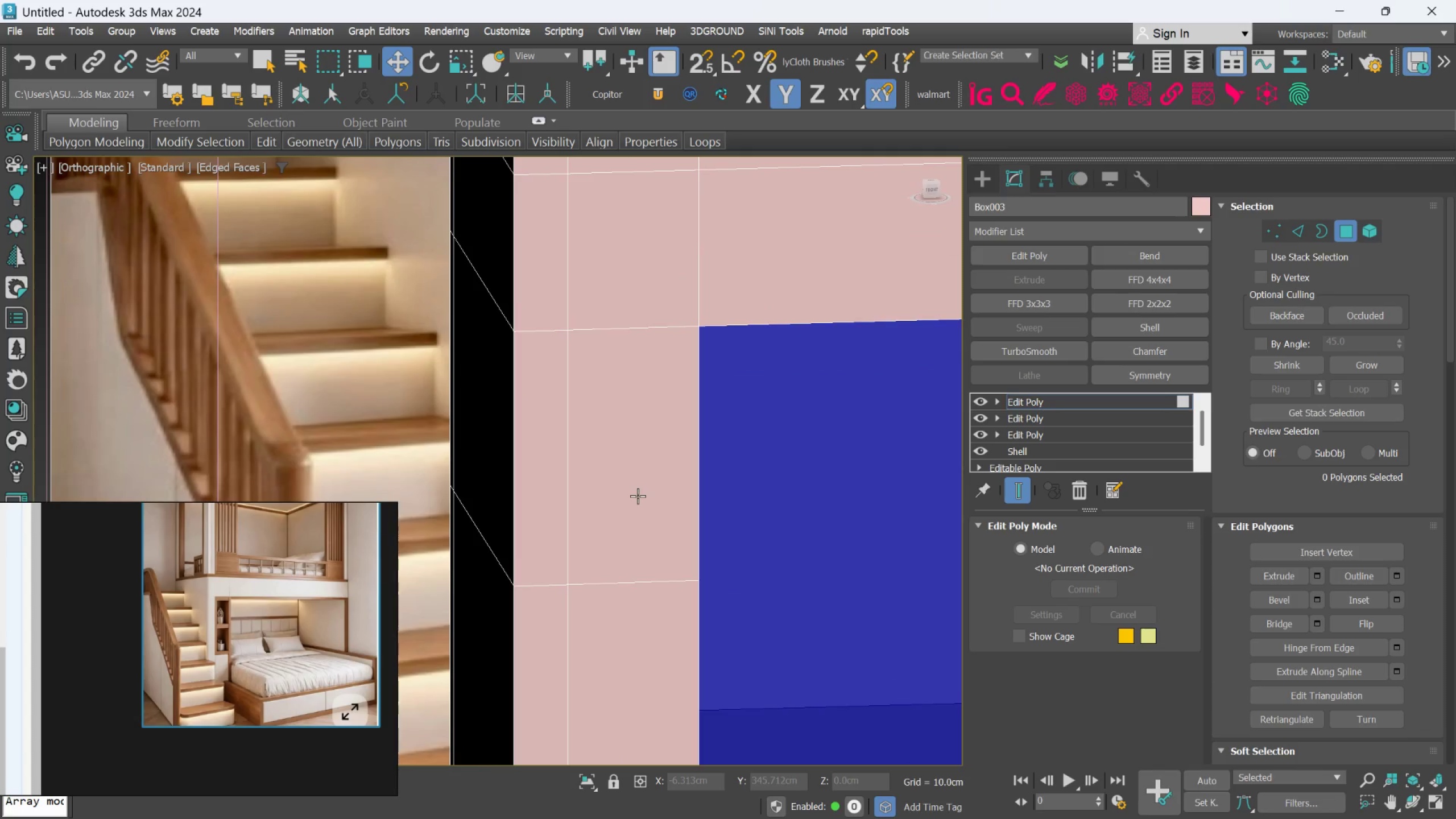 
hold_key(key=AltLeft, duration=2.01)
 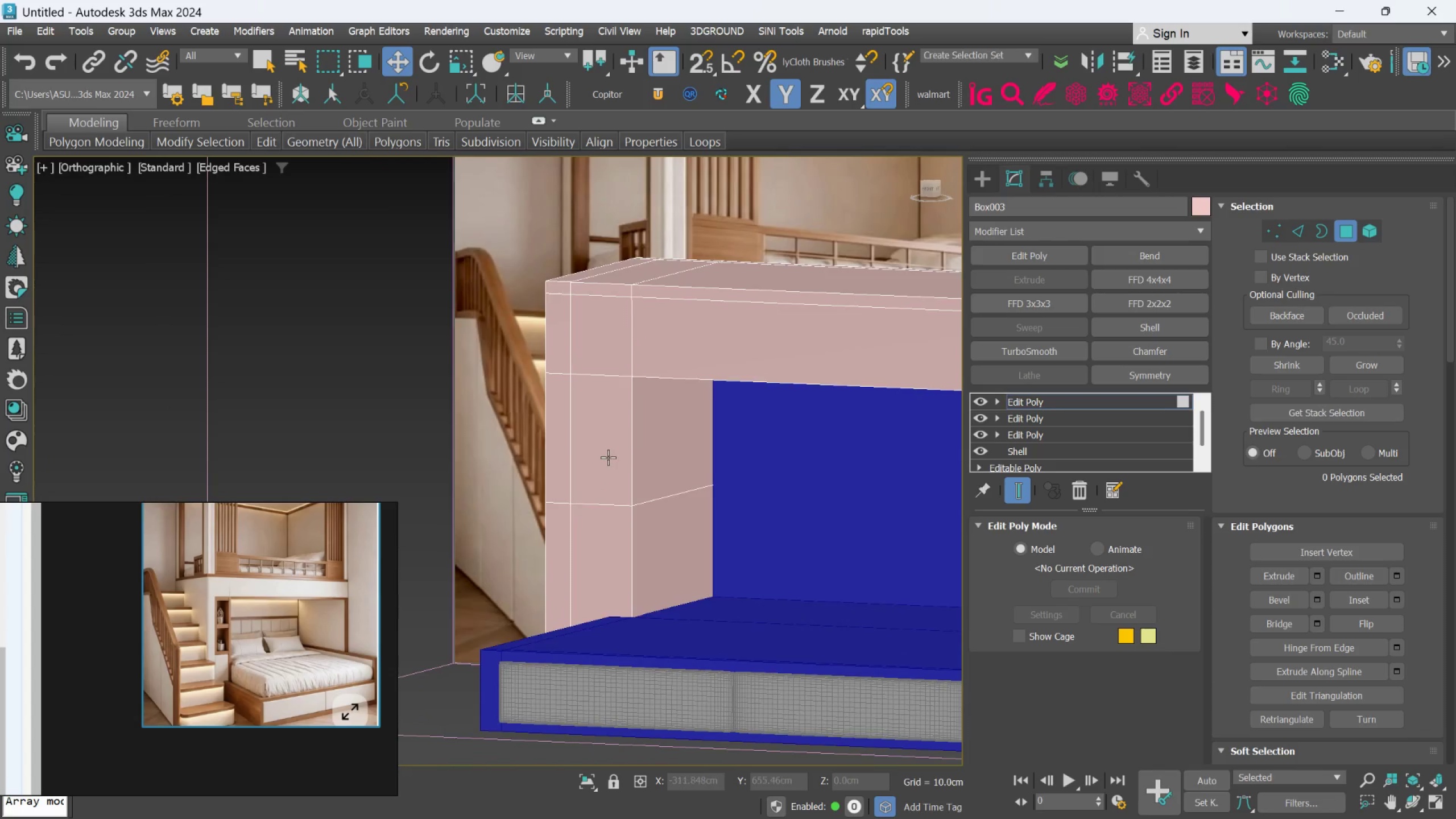 
scroll: coordinate [660, 485], scroll_direction: down, amount: 2.0
 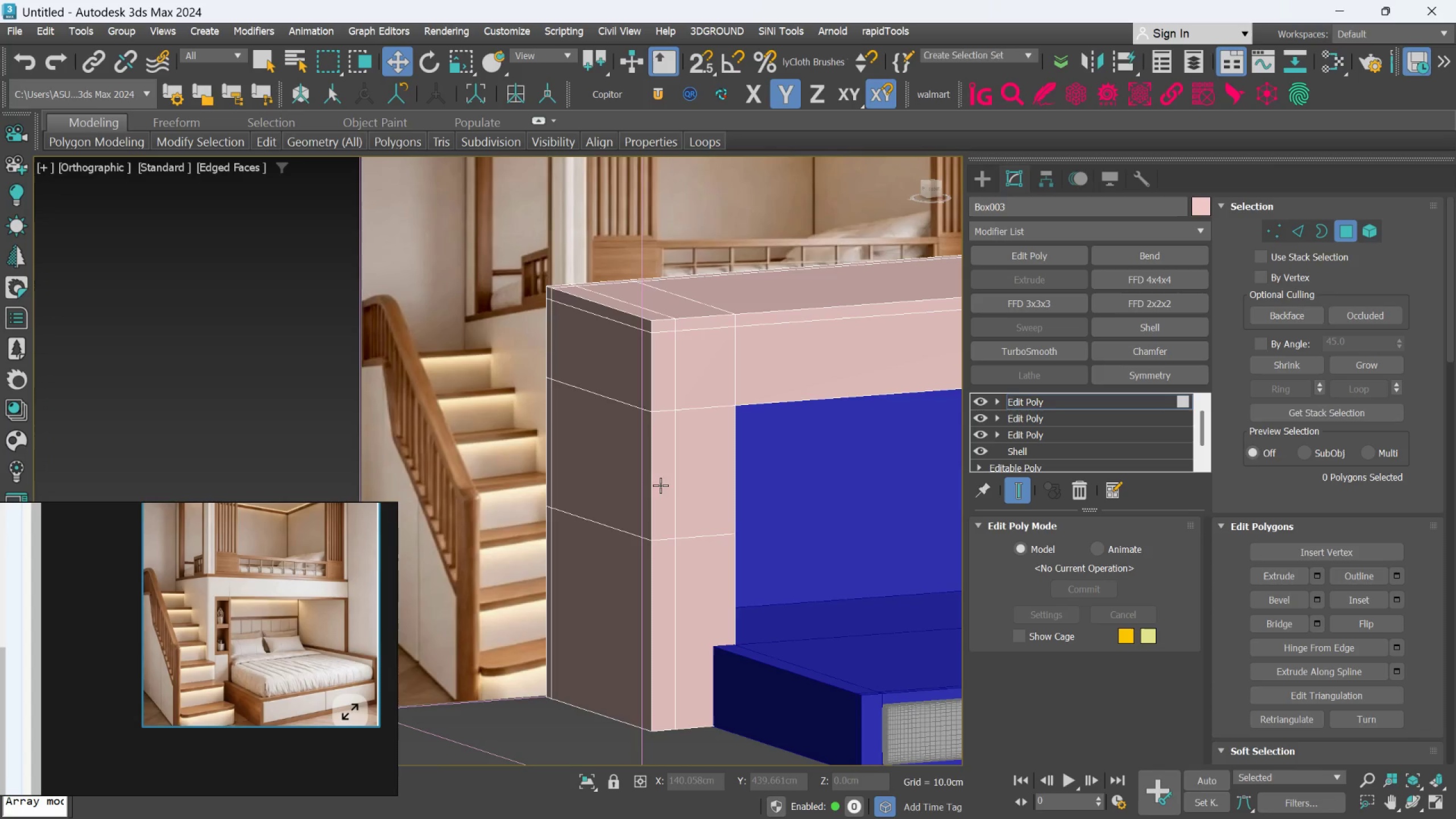 
hold_key(key=AltLeft, duration=0.48)
scroll: coordinate [608, 457], scroll_direction: up, amount: 1.0
 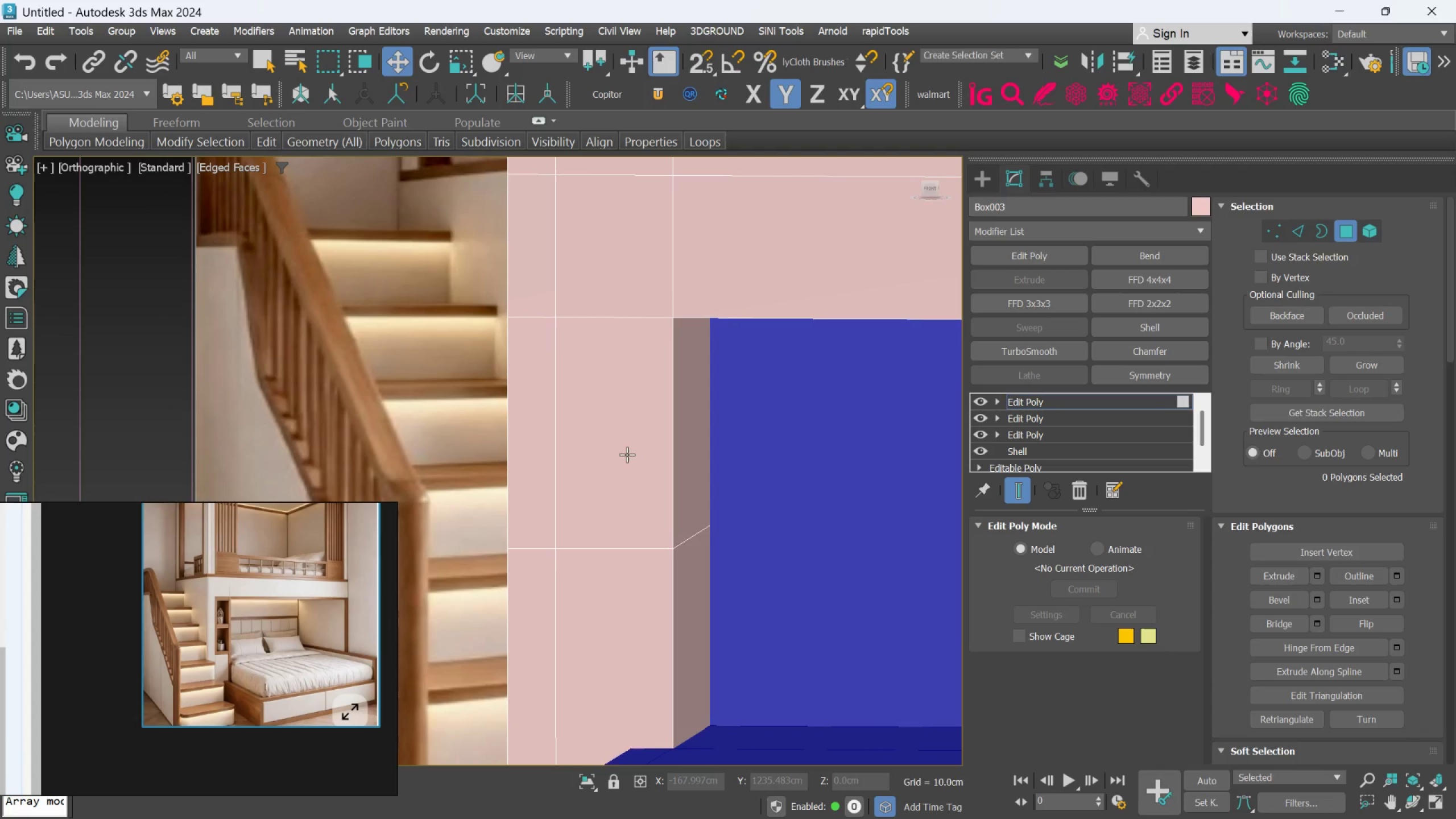 
hold_key(key=AltLeft, duration=0.44)
 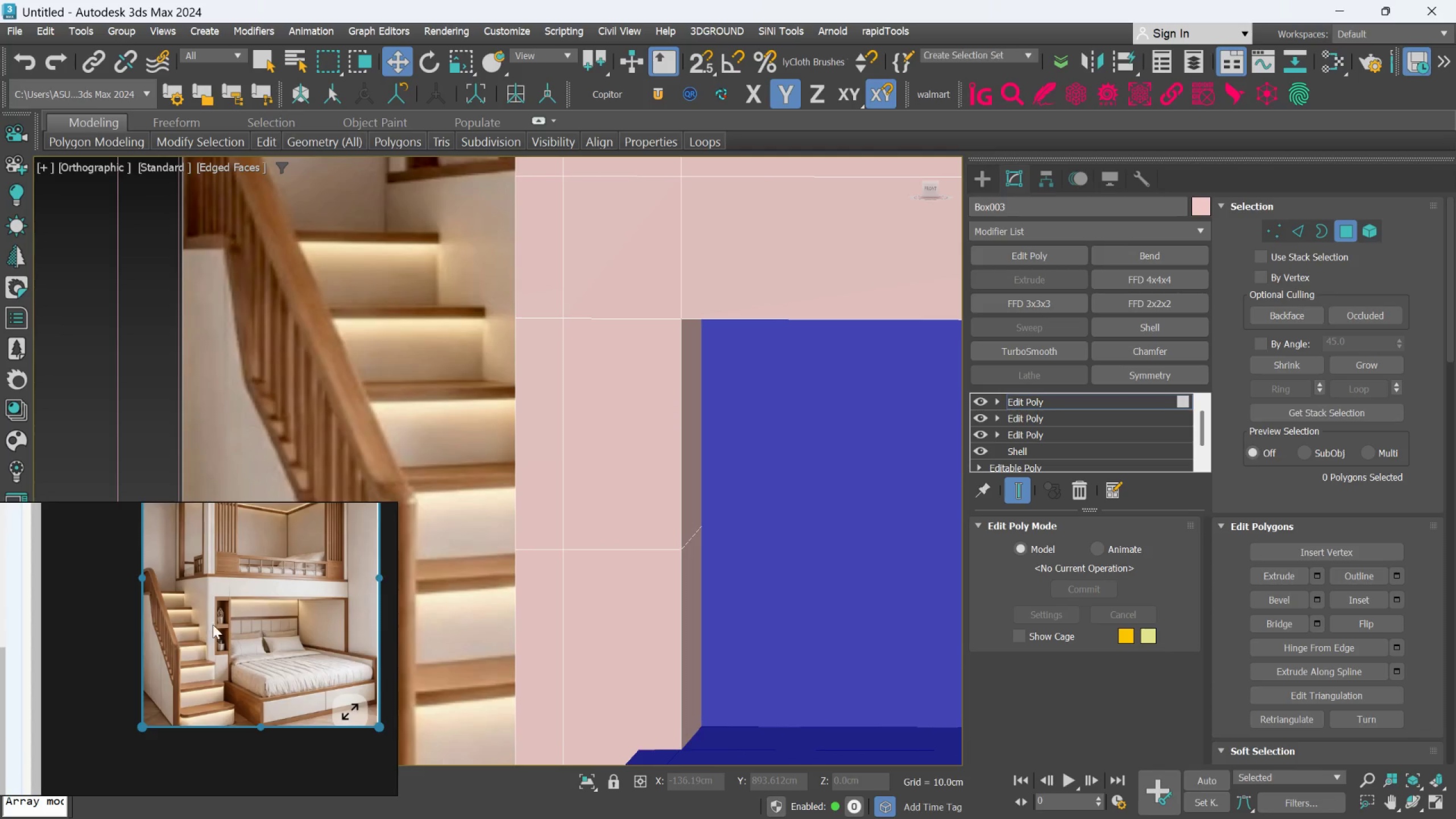 
scroll: coordinate [257, 607], scroll_direction: up, amount: 3.0
 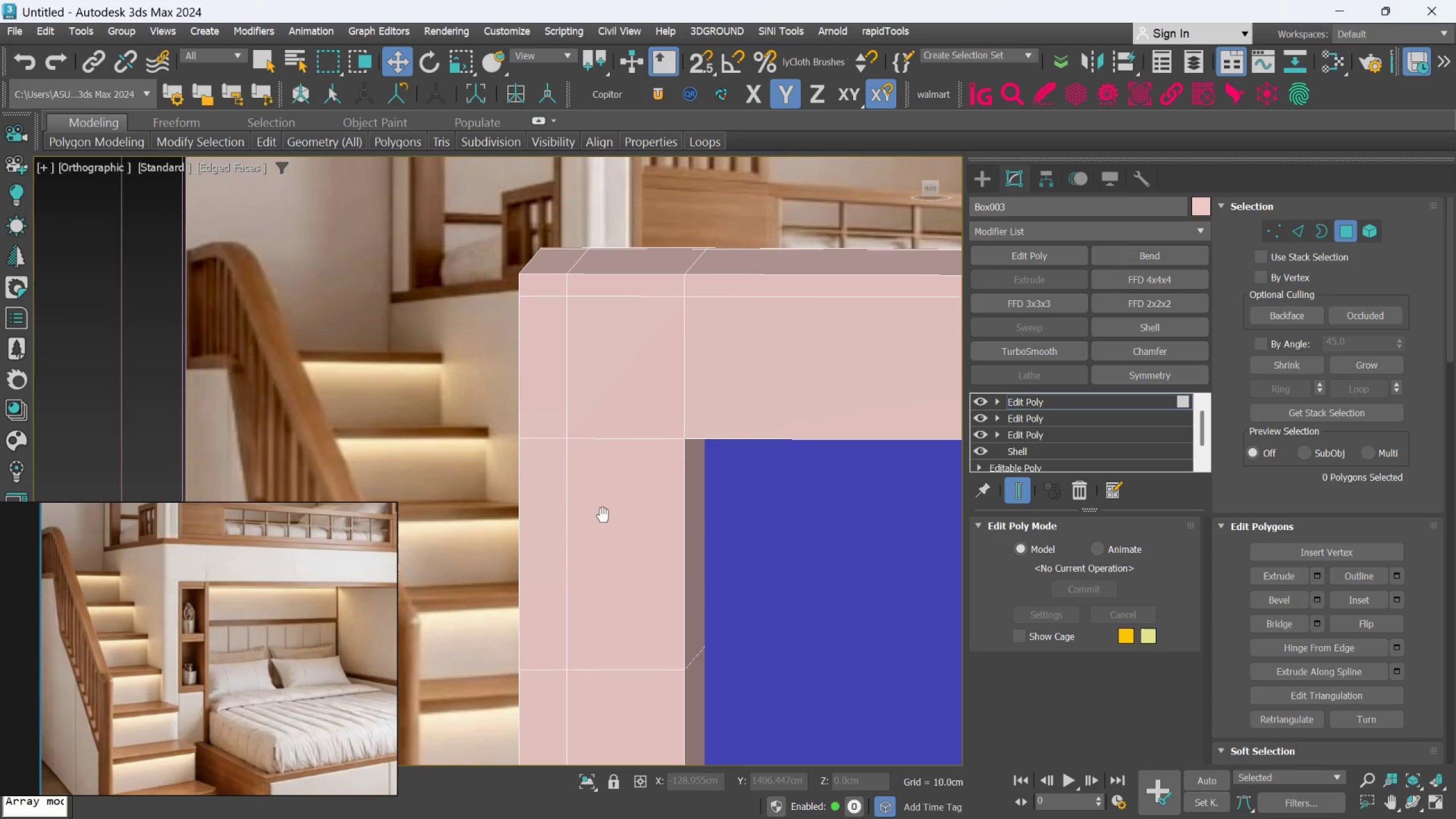 
hold_key(key=AltLeft, duration=0.62)
 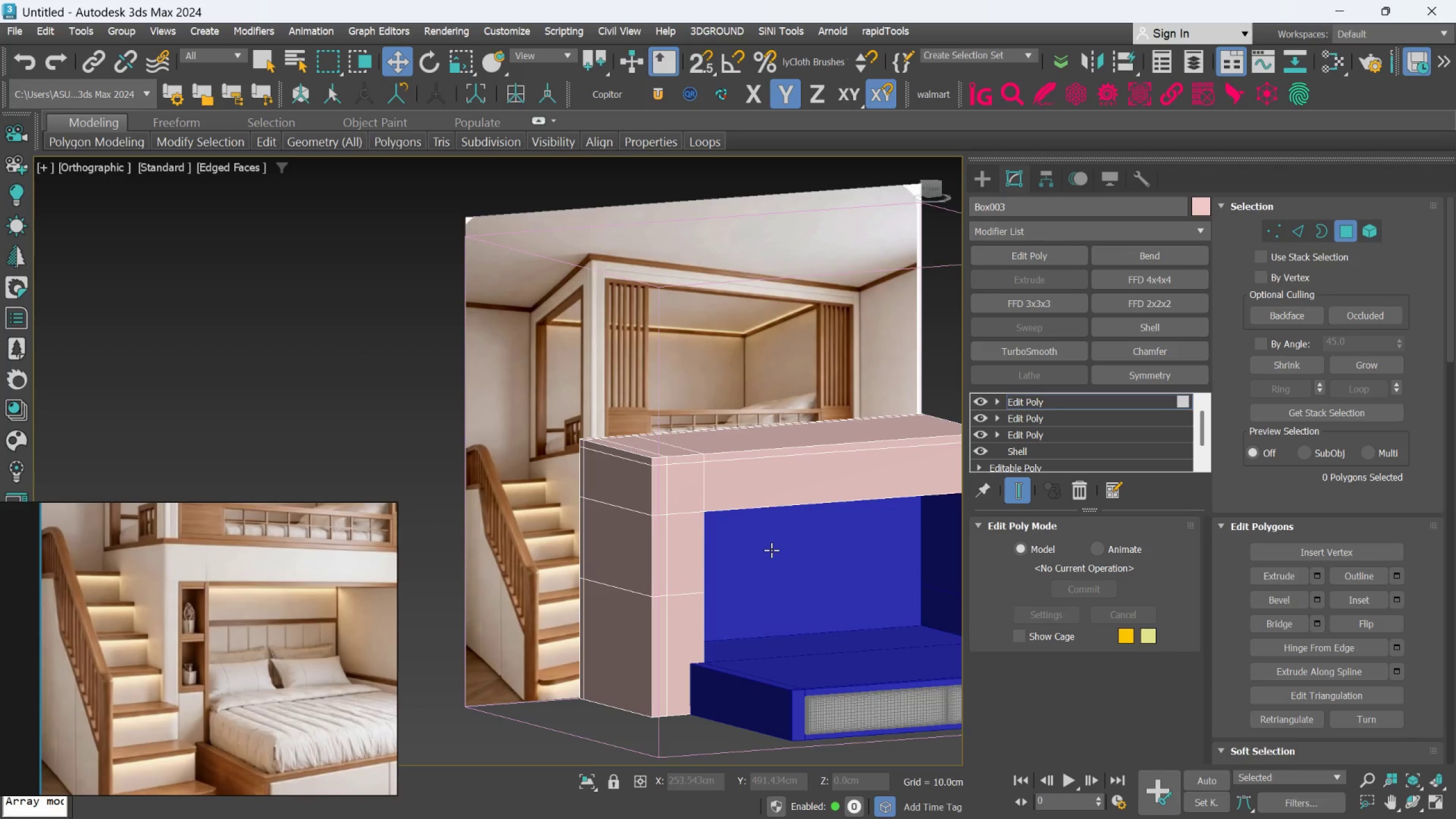 
scroll: coordinate [628, 528], scroll_direction: down, amount: 3.0
 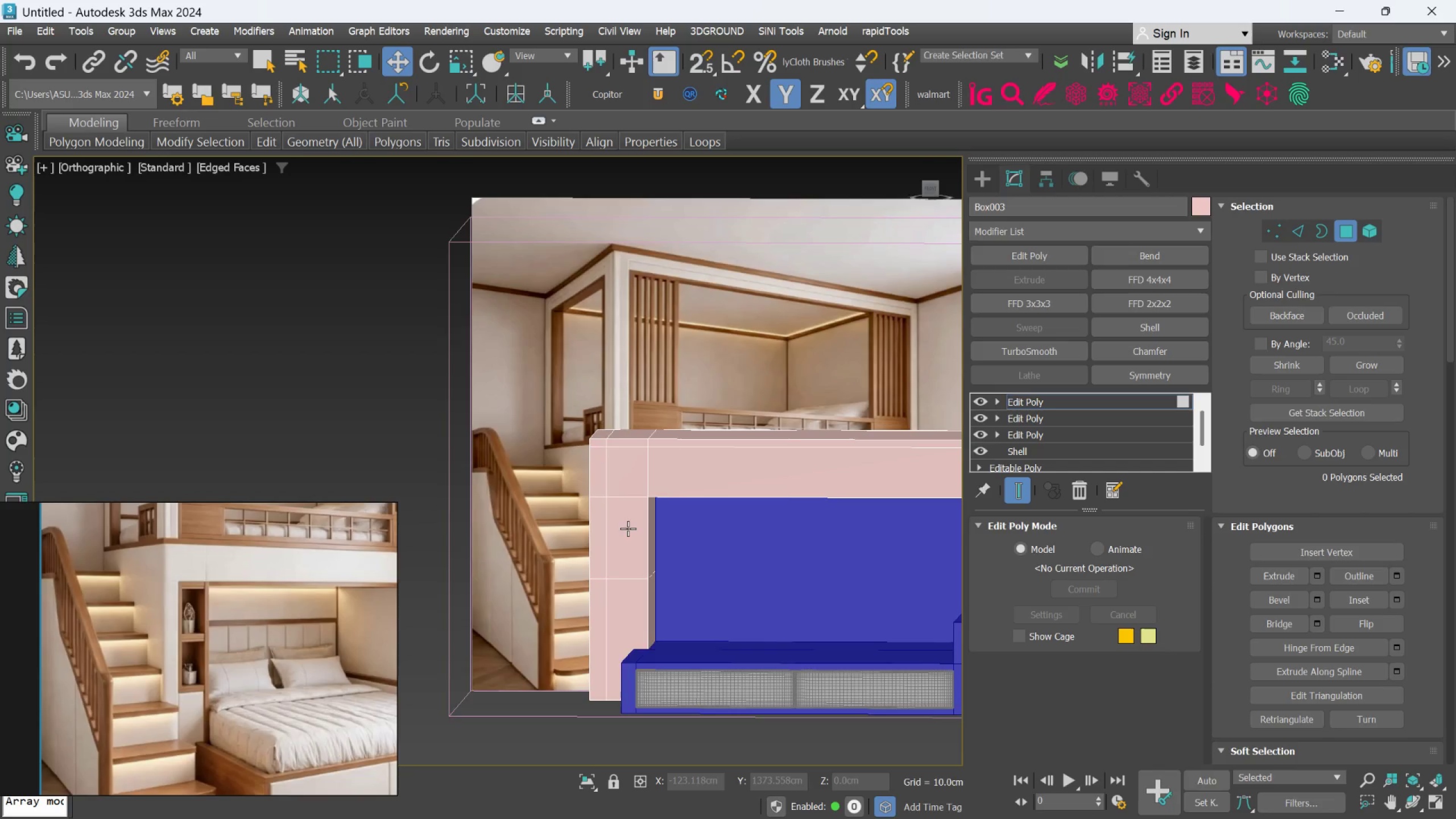 
hold_key(key=AltLeft, duration=1.77)
 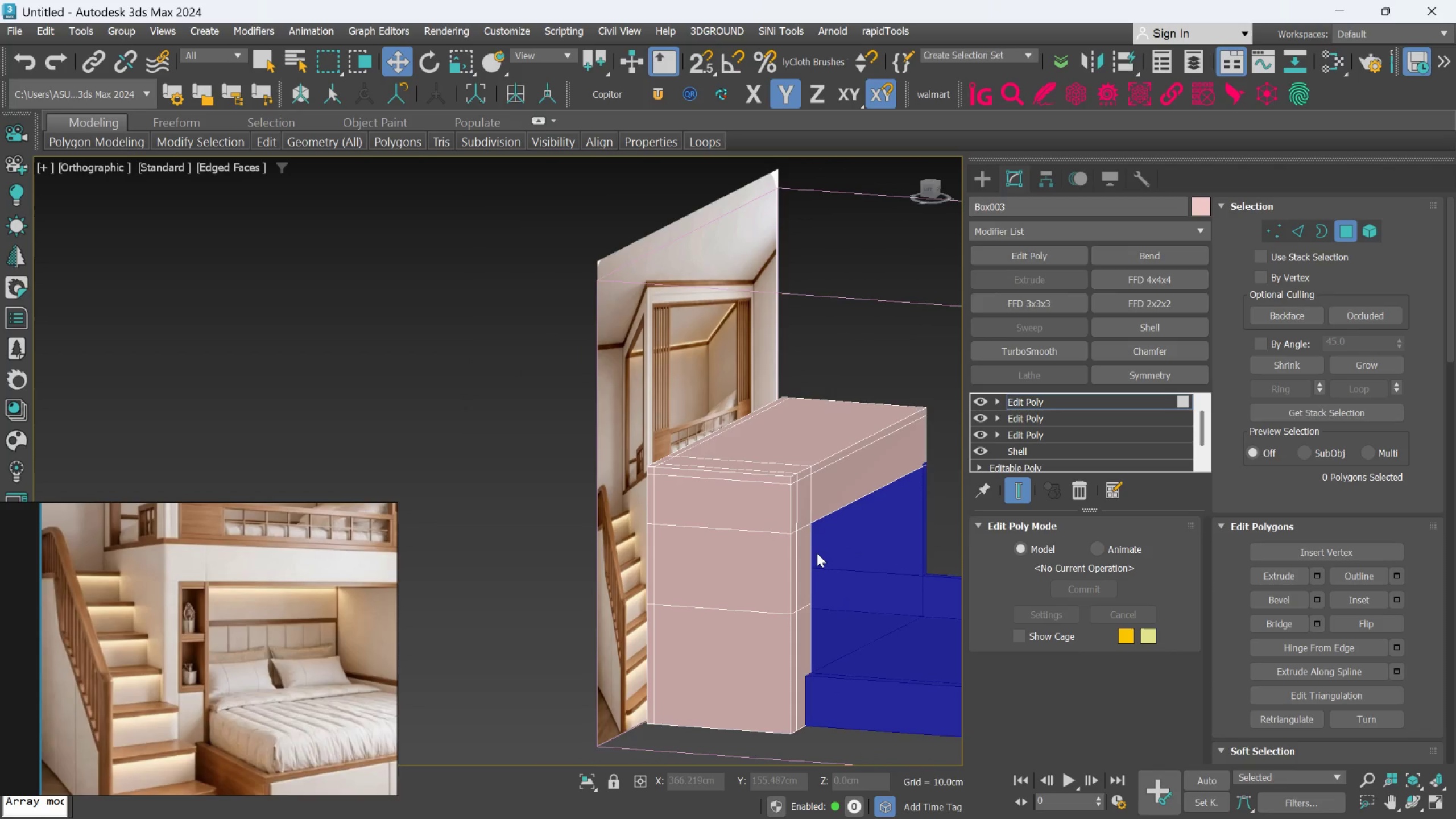 
key(F)
 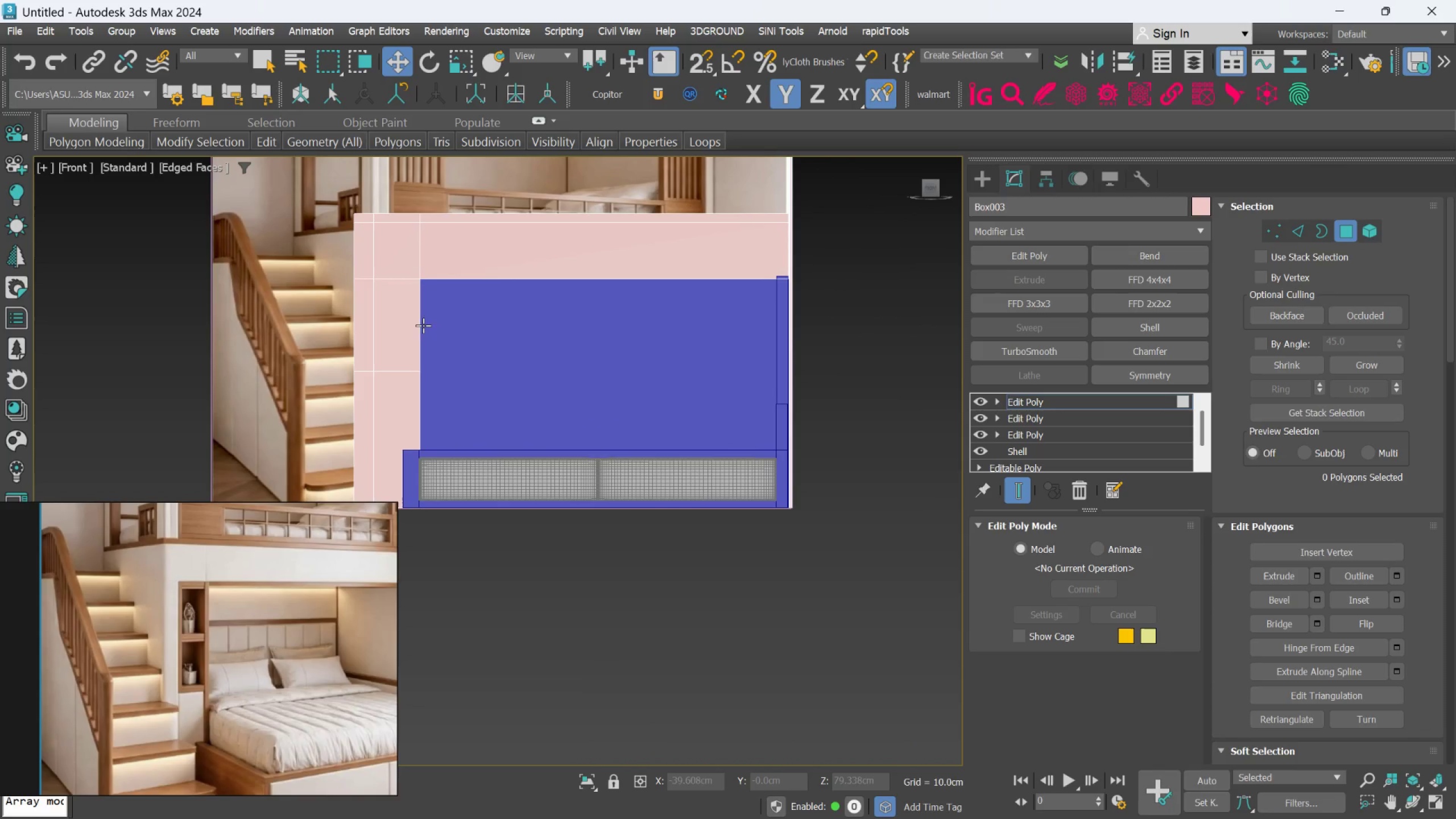 
wait(7.46)
 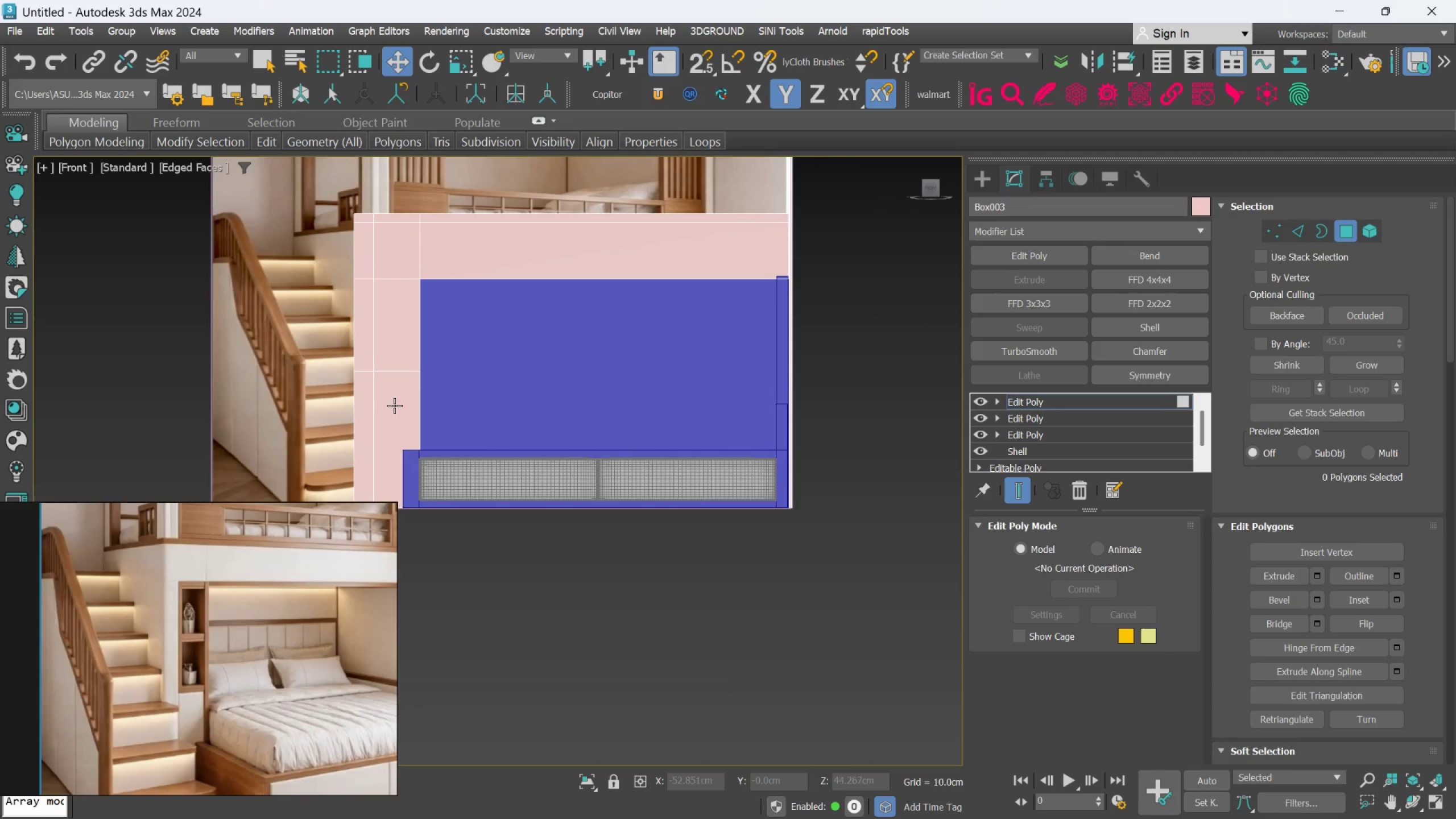 
scroll: coordinate [480, 382], scroll_direction: down, amount: 1.0
 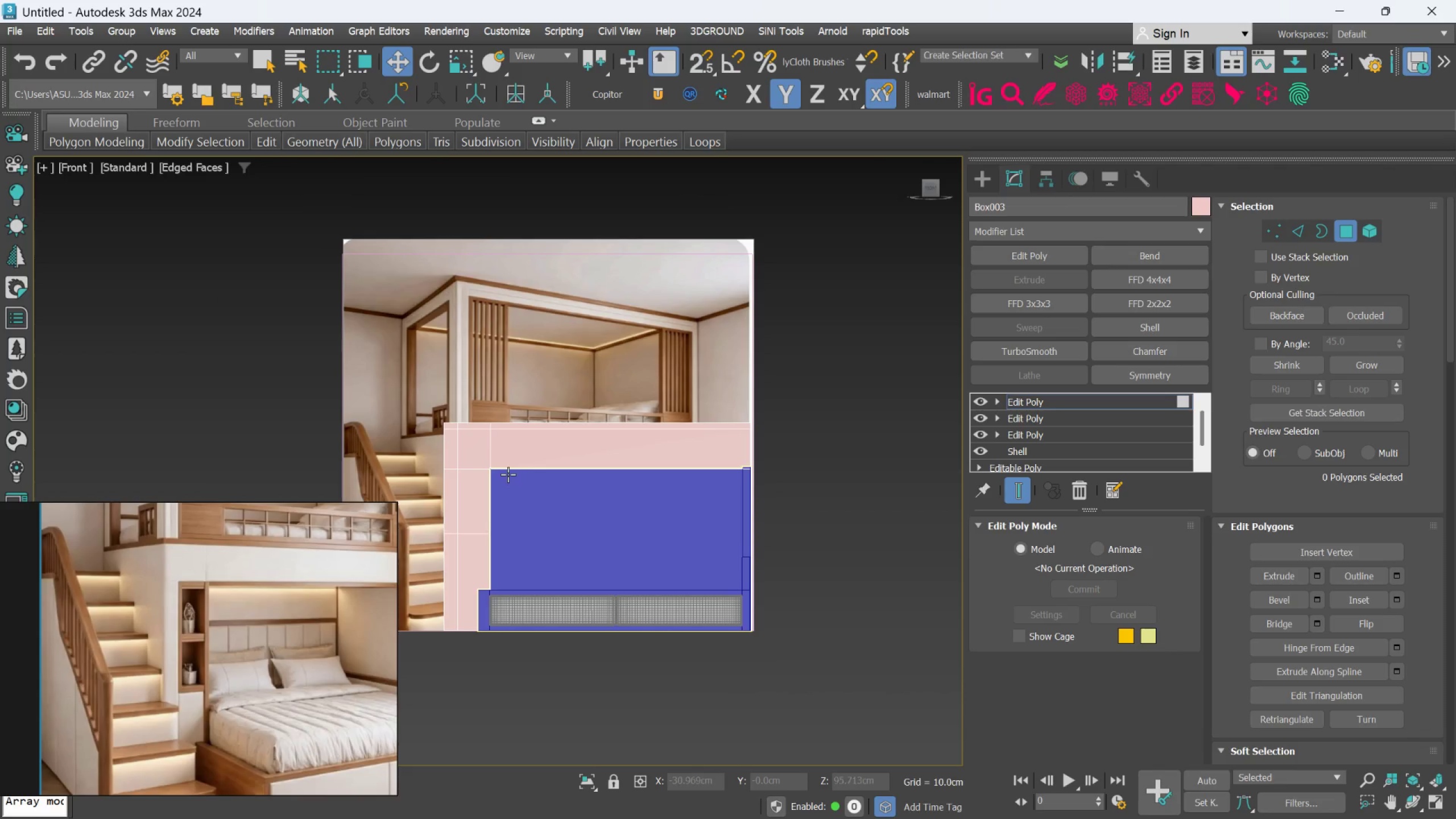 
key(Control+Z)
 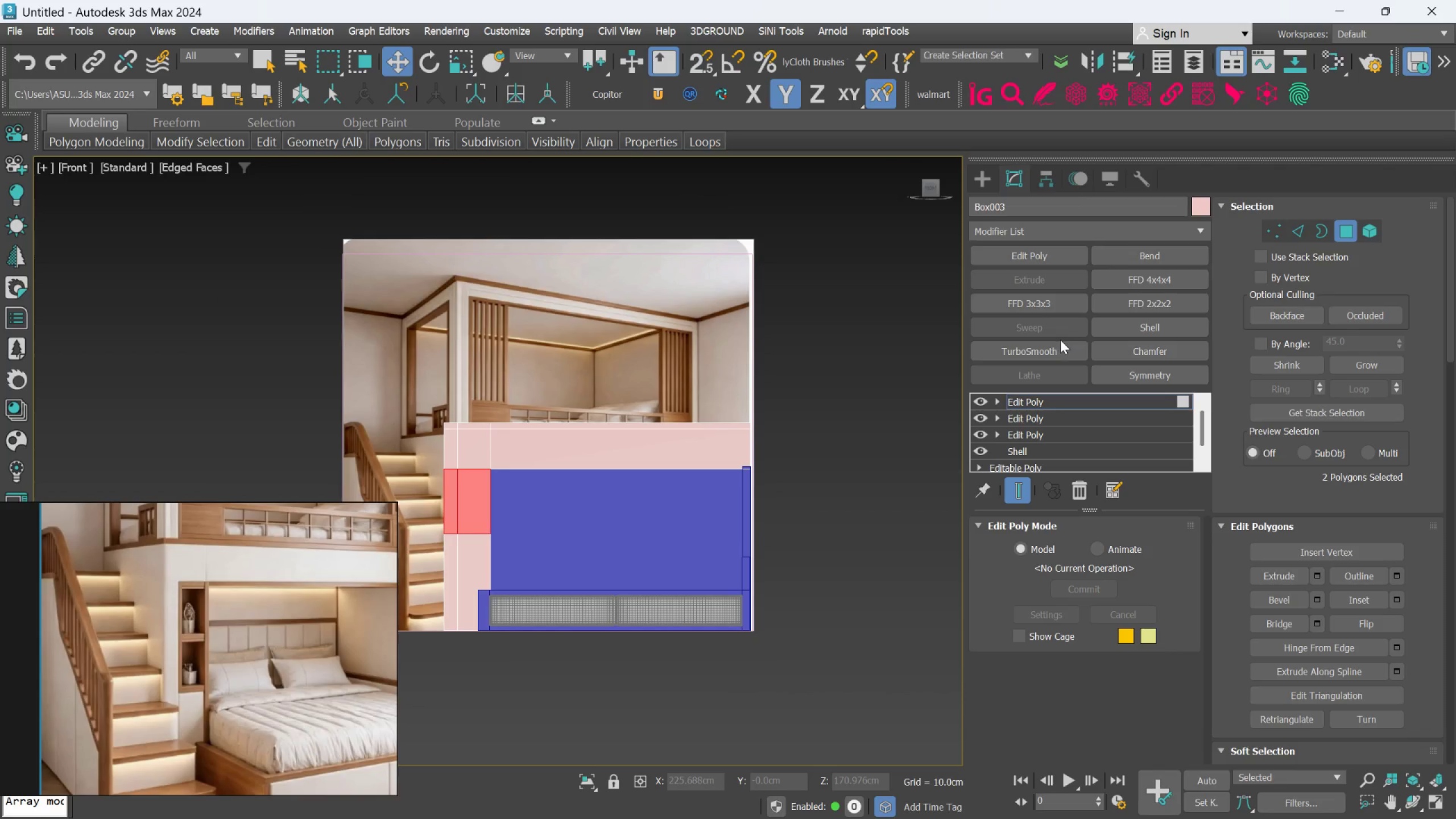 
key(Control+Z)
 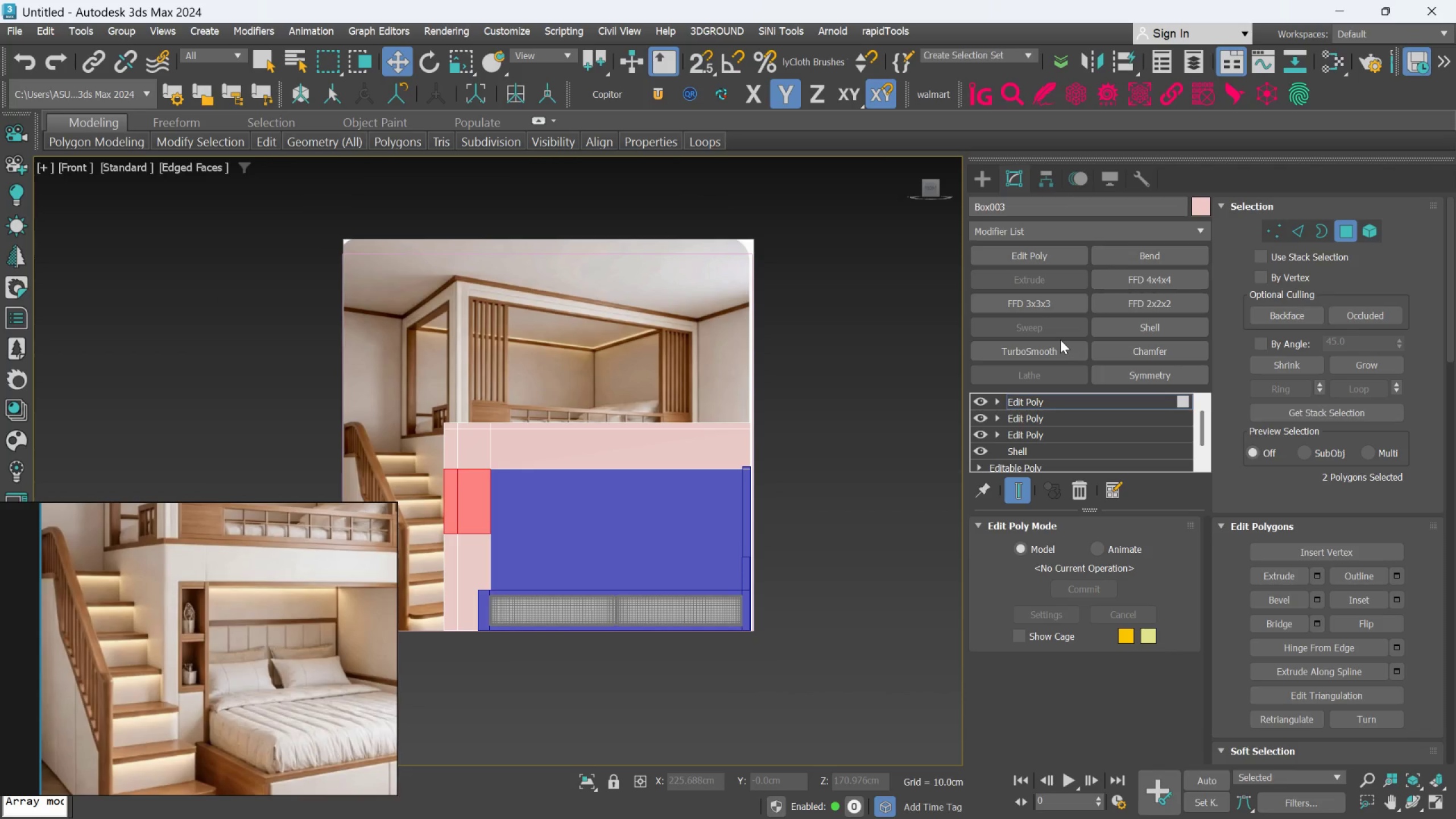 
key(Control+Z)
 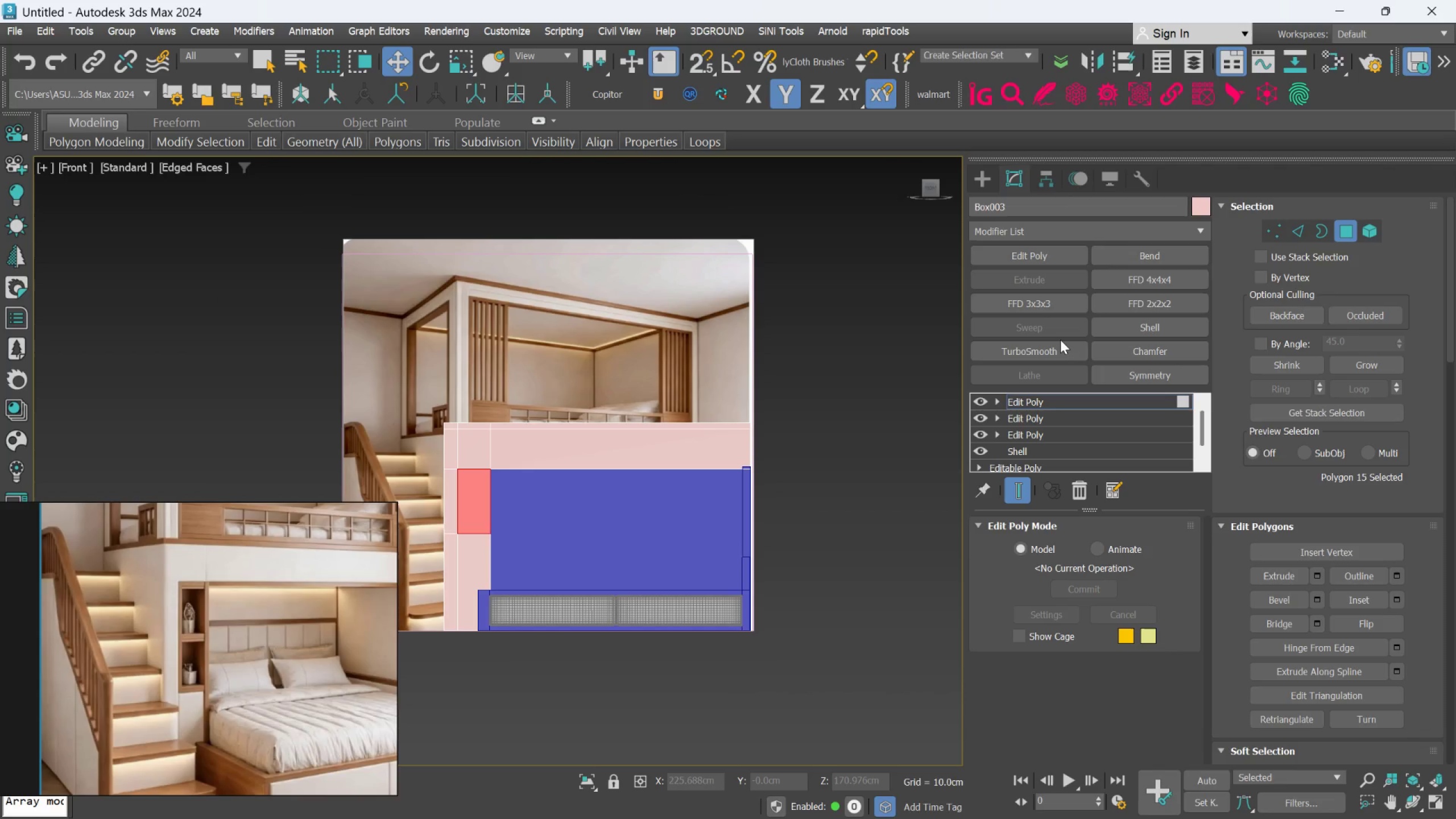 
key(Control+Z)
 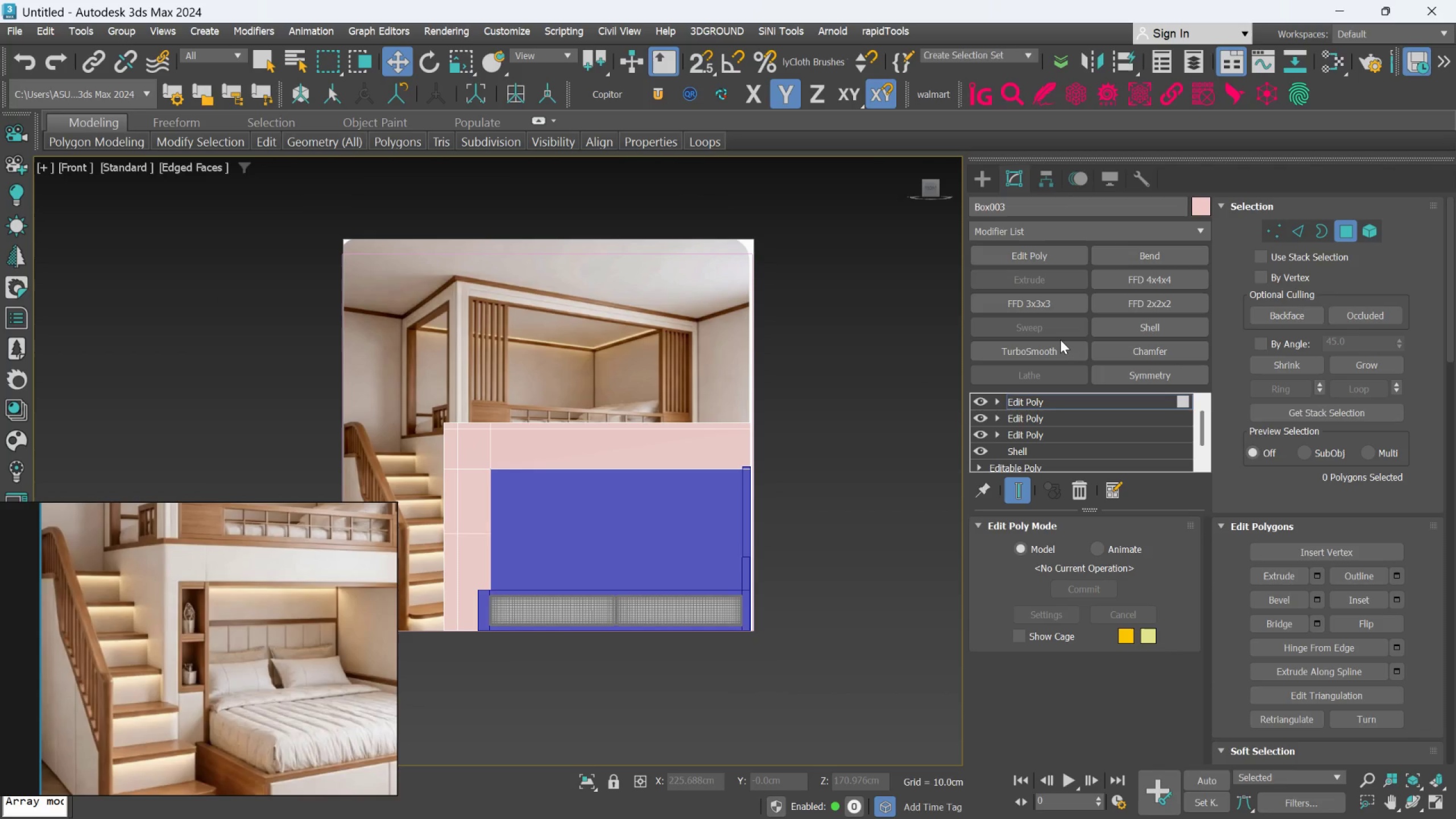 
key(Control+Z)
 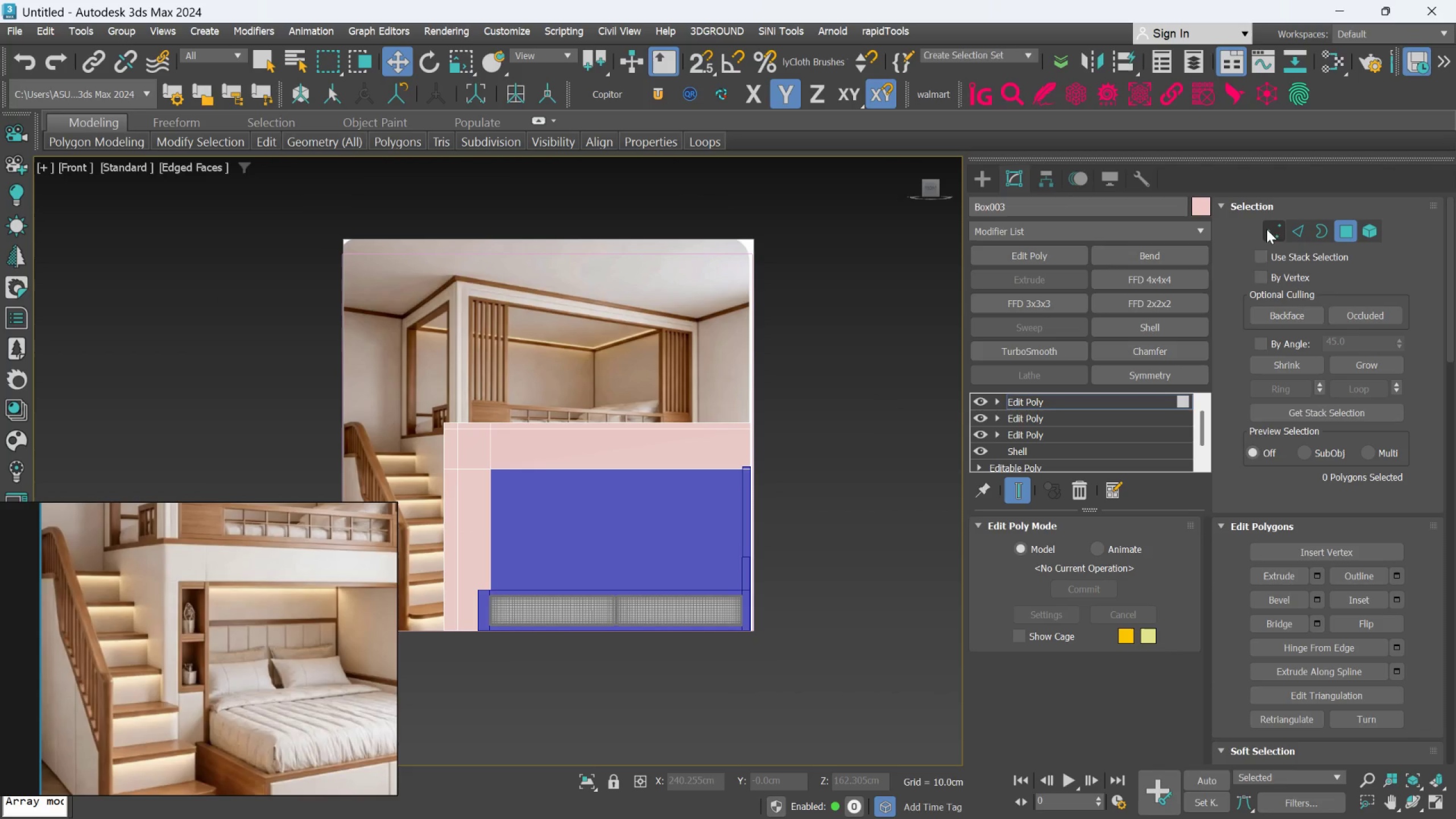 
left_click([1271, 233])
 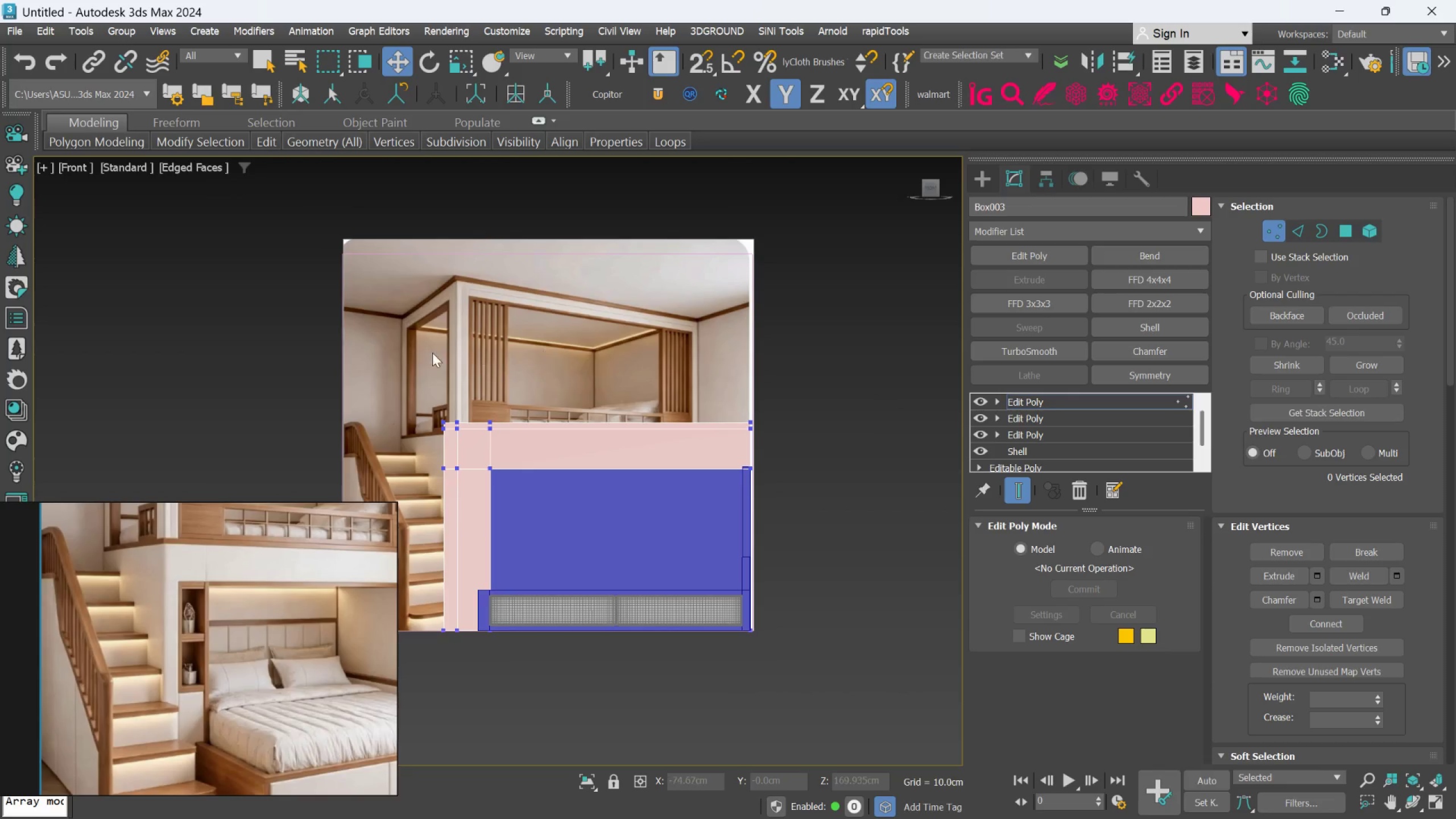 
left_click_drag(start_coordinate=[380, 367], to_coordinate=[835, 519])
 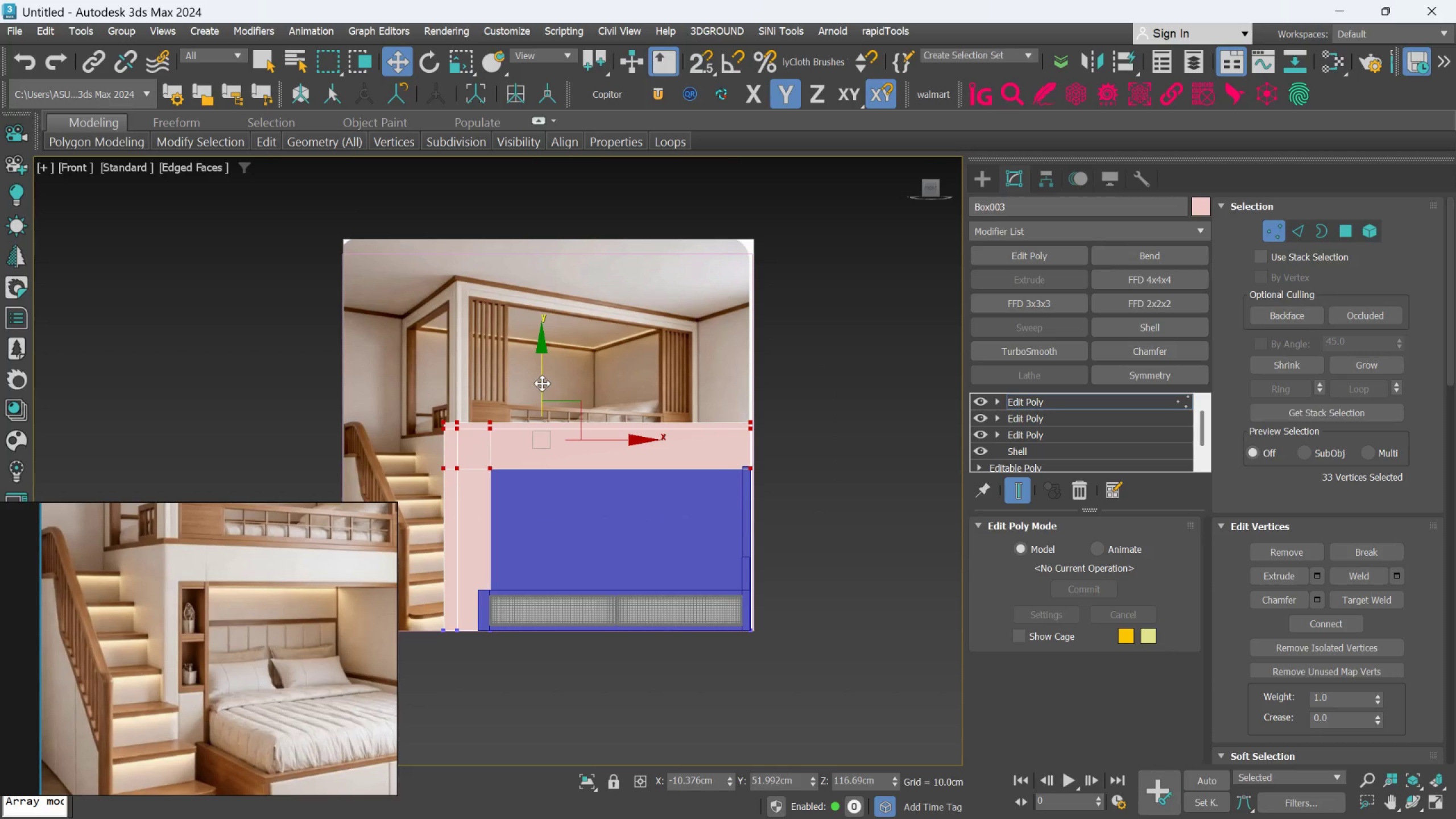 
left_click_drag(start_coordinate=[539, 382], to_coordinate=[539, 364])
 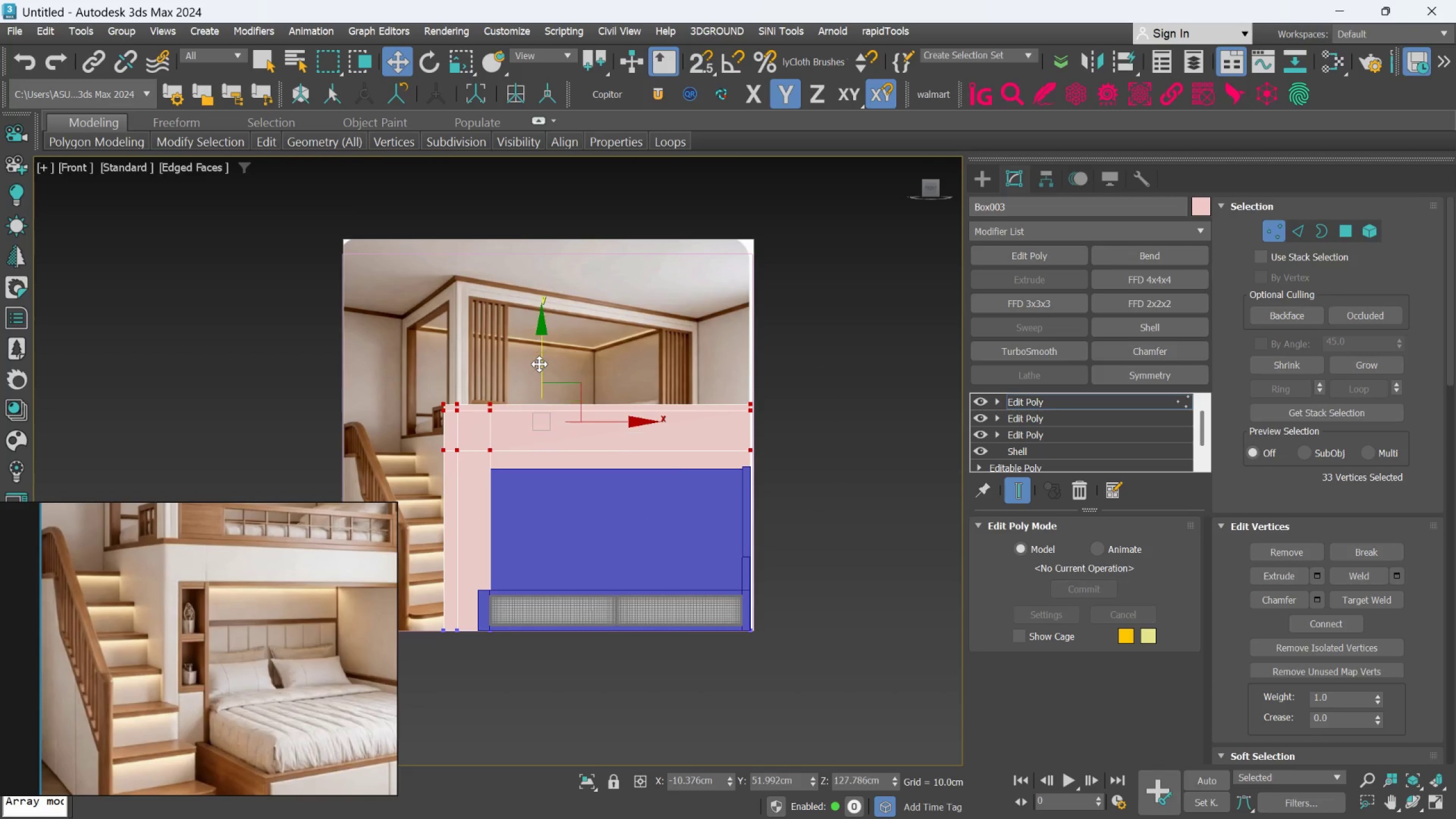 
key(Control+Z)
 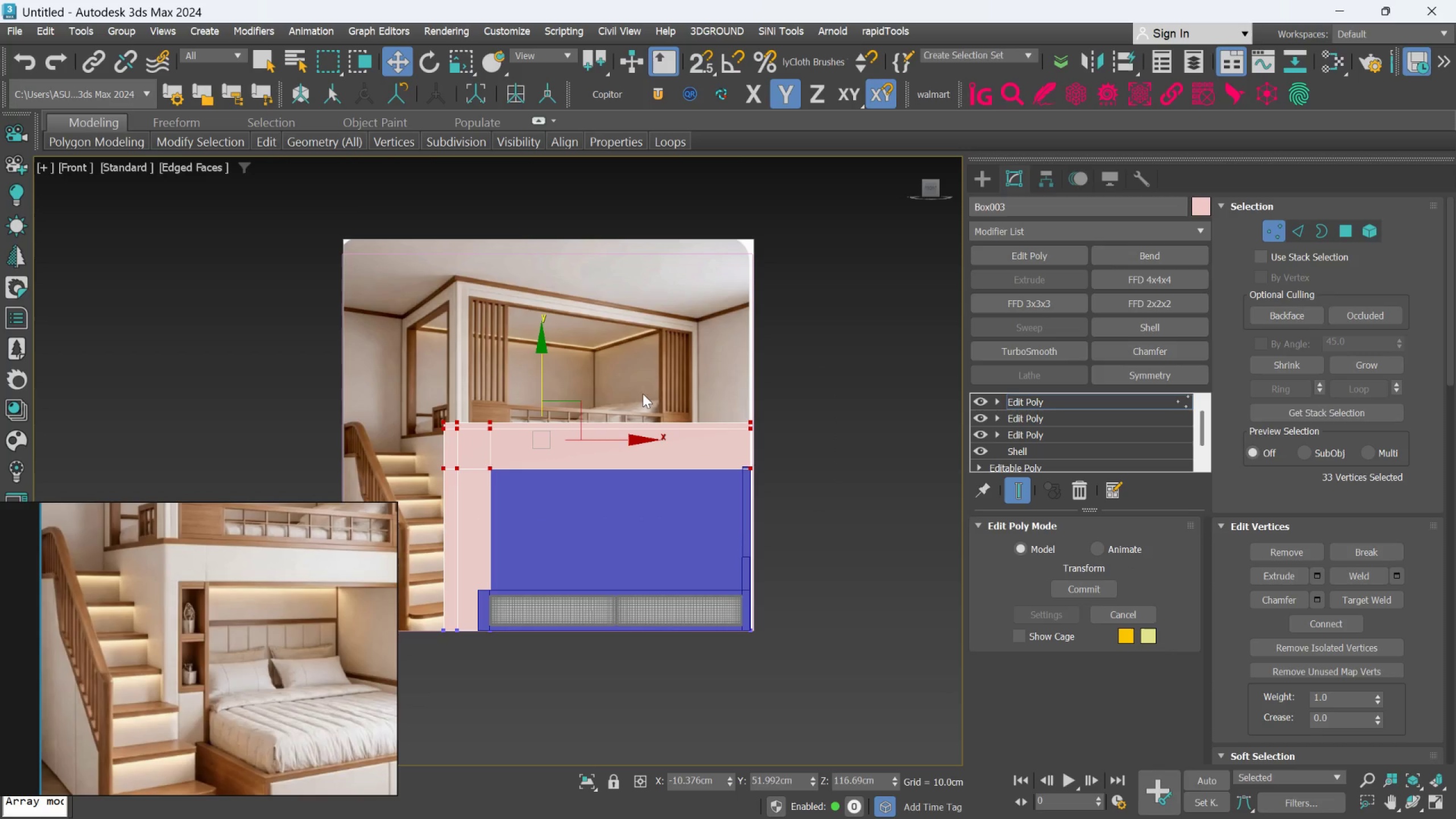 
hold_key(key=AltLeft, duration=1.04)
 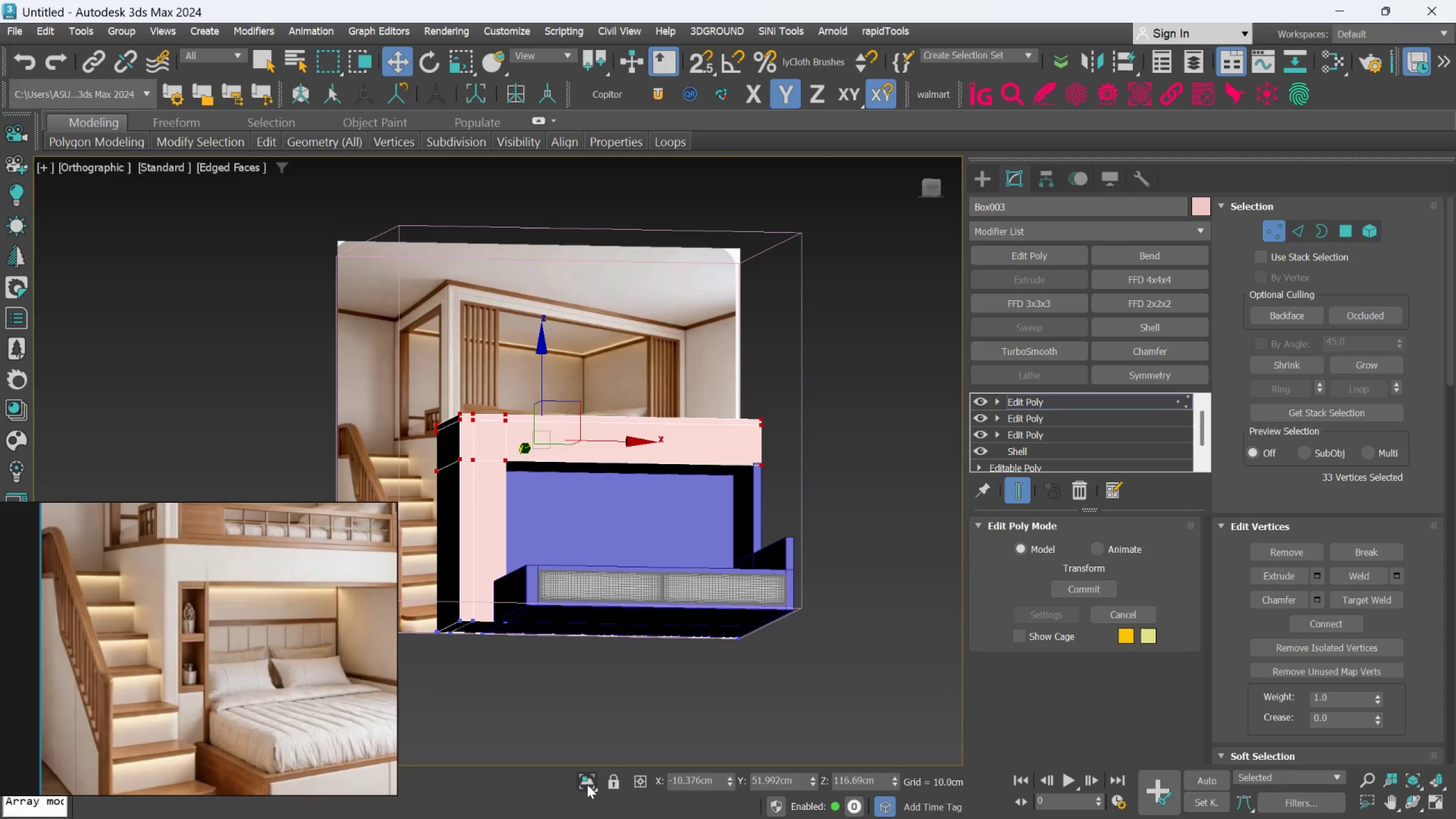 
left_click([587, 784])
 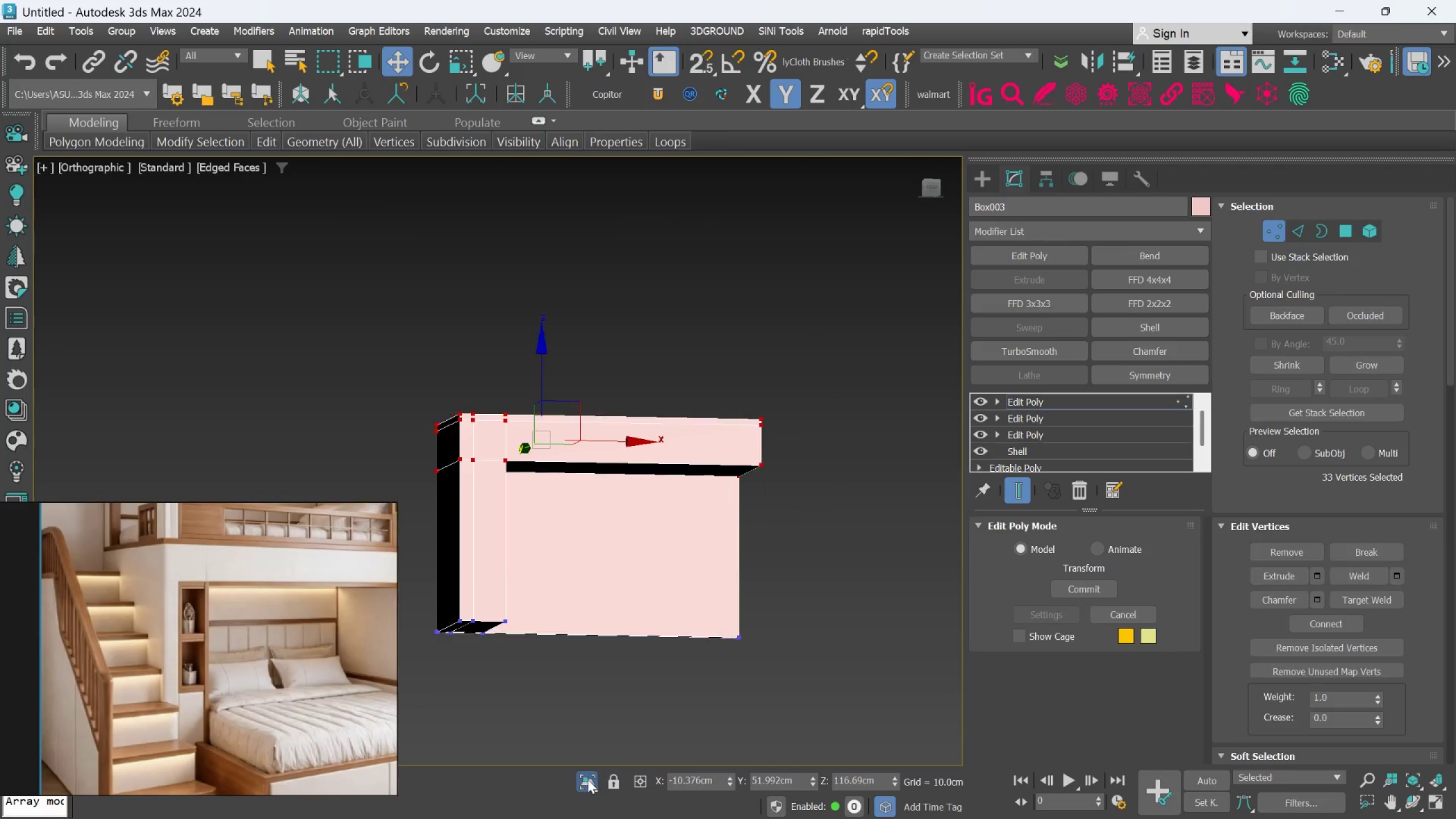 
hold_key(key=AltLeft, duration=2.53)
 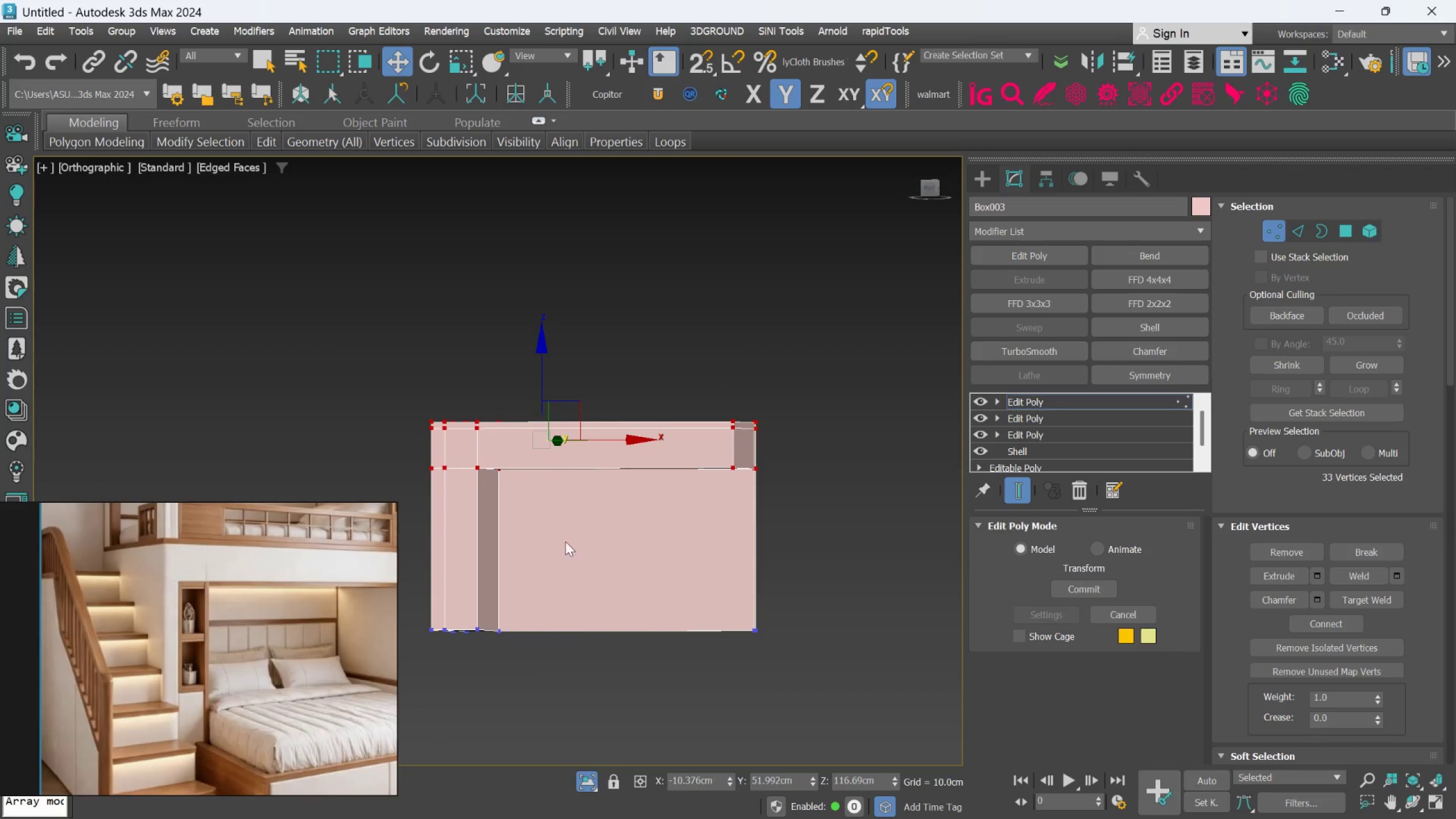 
hold_key(key=AltLeft, duration=0.41)
 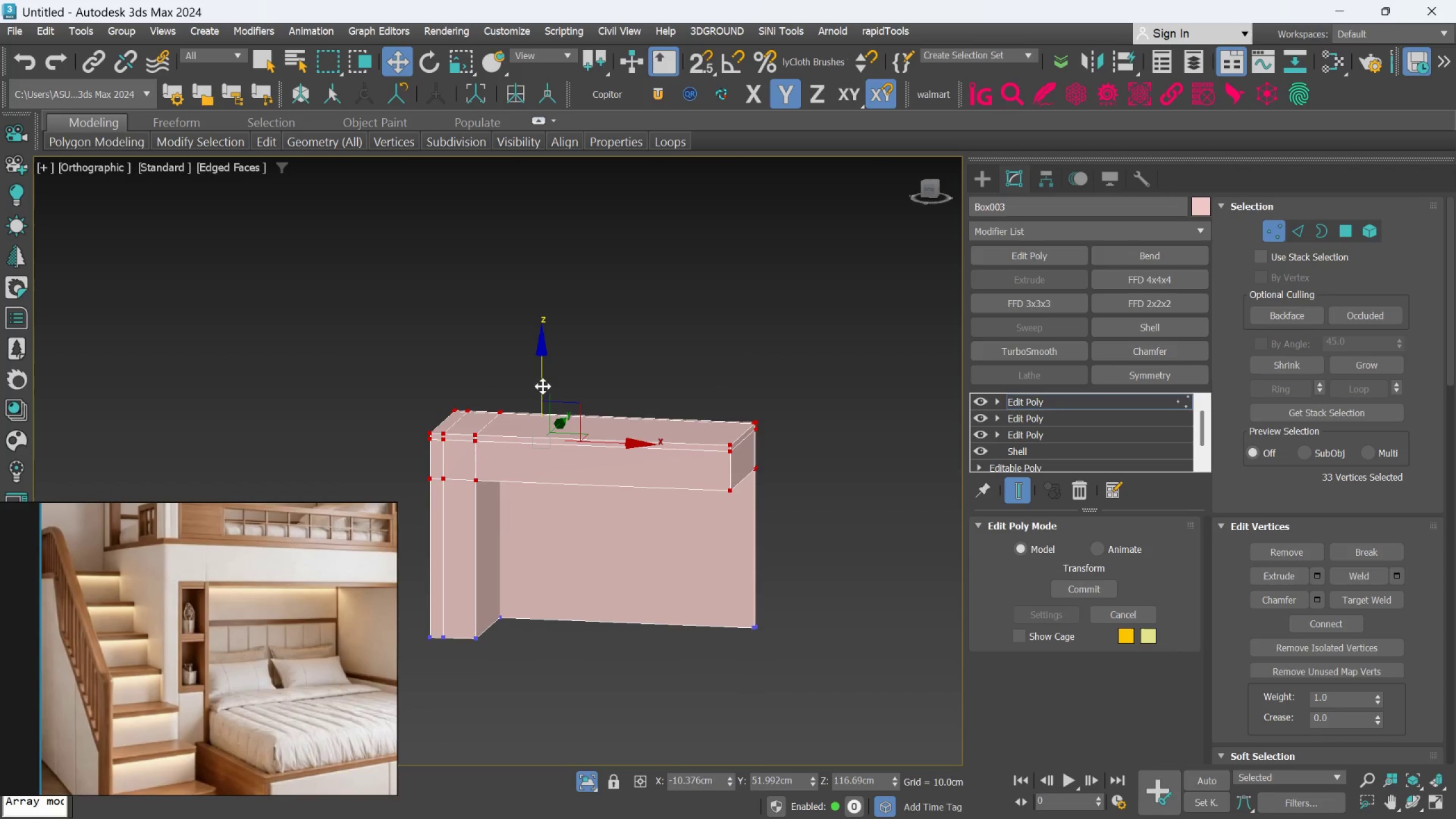 
left_click_drag(start_coordinate=[542, 386], to_coordinate=[527, 332])
 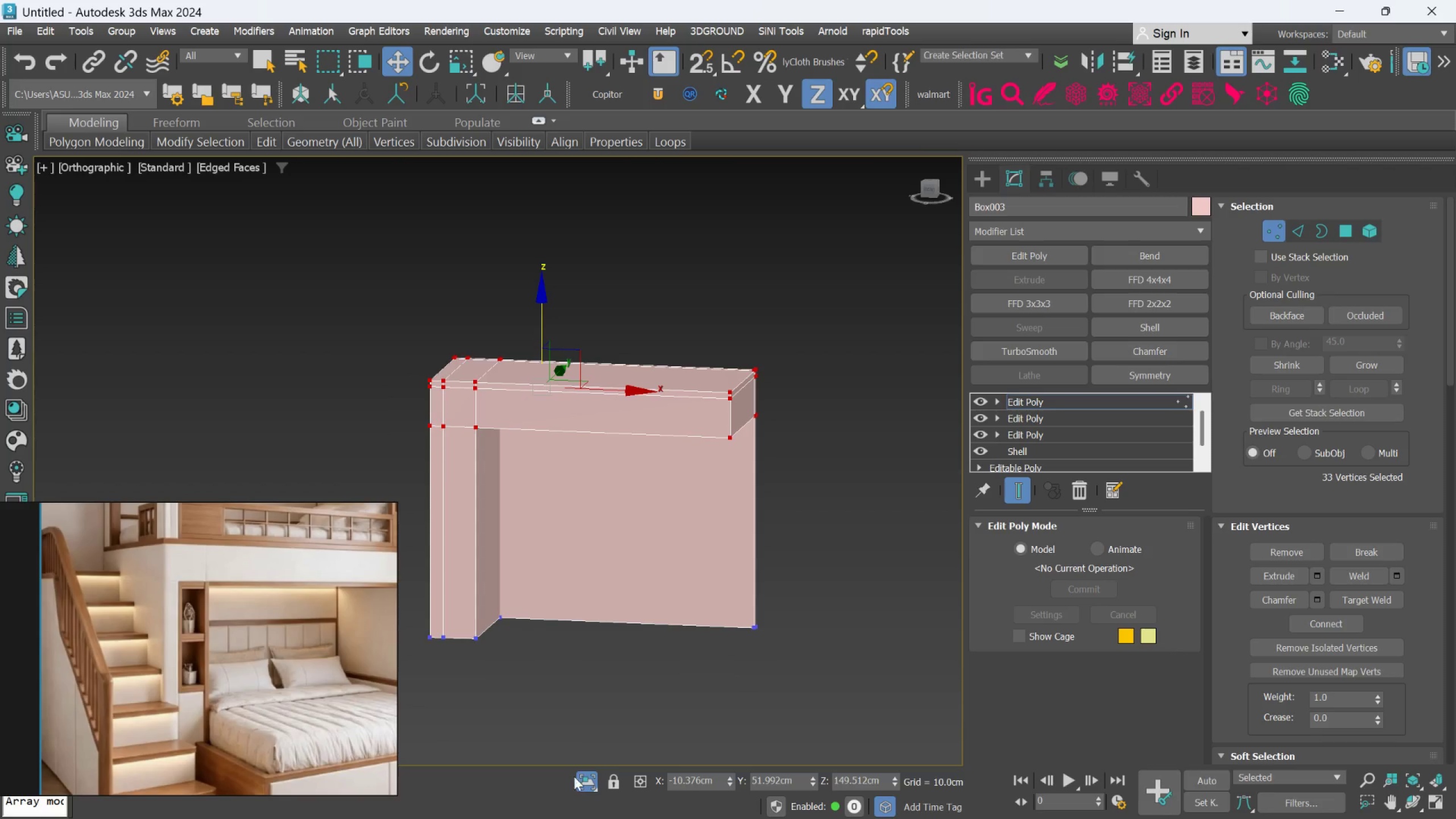 
left_click([578, 779])
 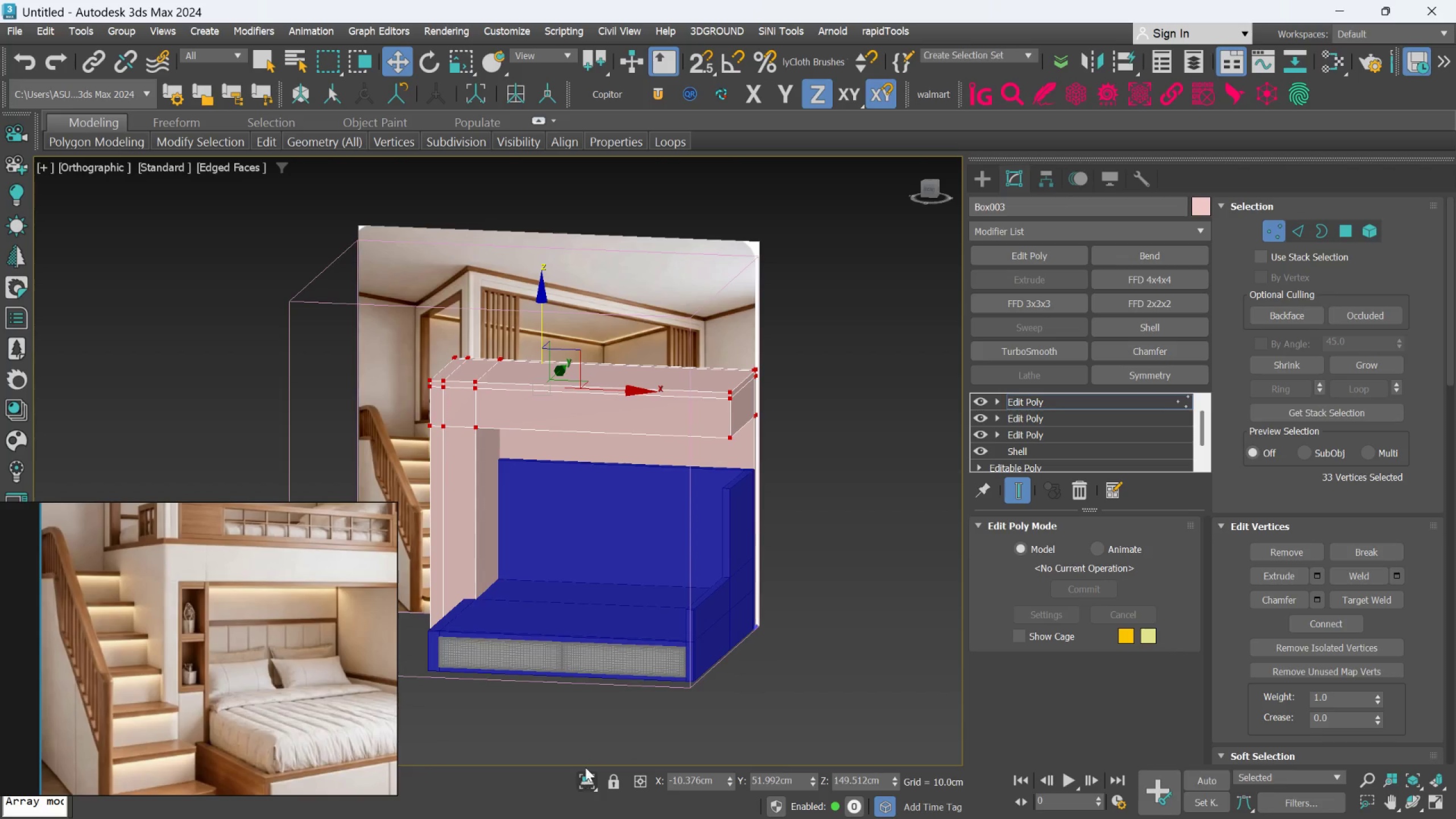 
hold_key(key=AltLeft, duration=1.5)
scroll: coordinate [586, 747], scroll_direction: down, amount: 1.0
 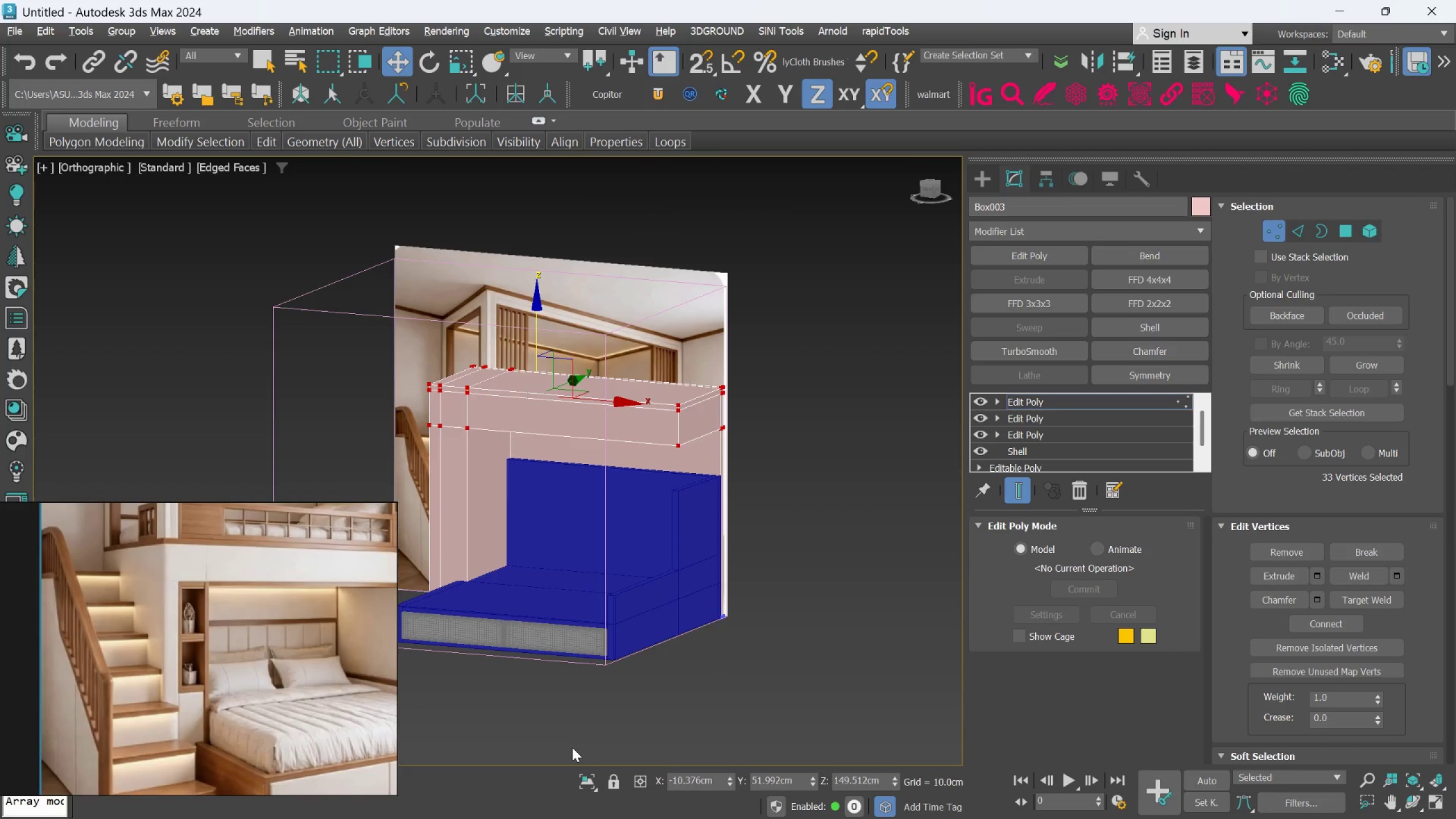 
hold_key(key=AltLeft, duration=3.23)
 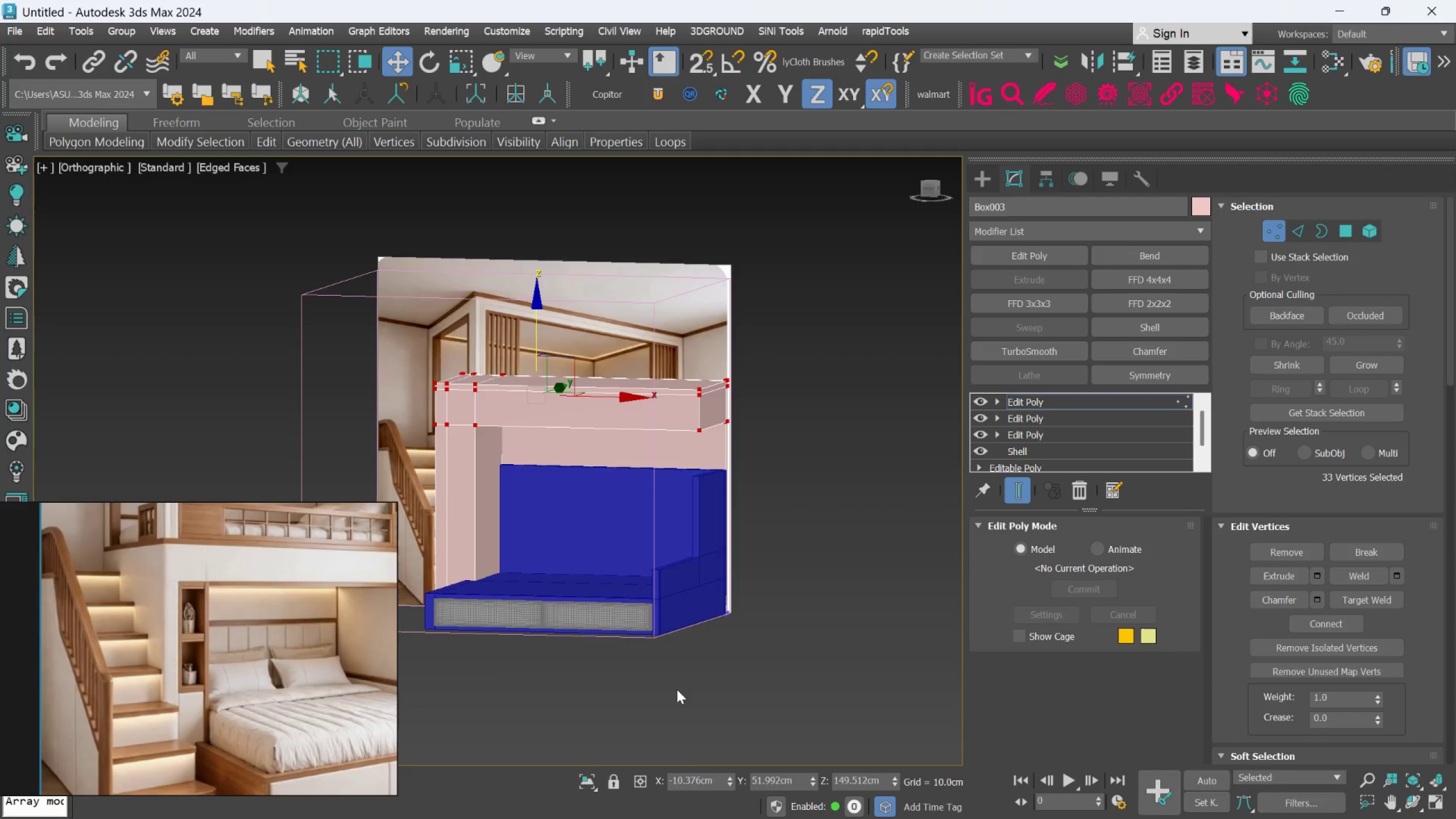 
hold_key(key=AltLeft, duration=1.3)
 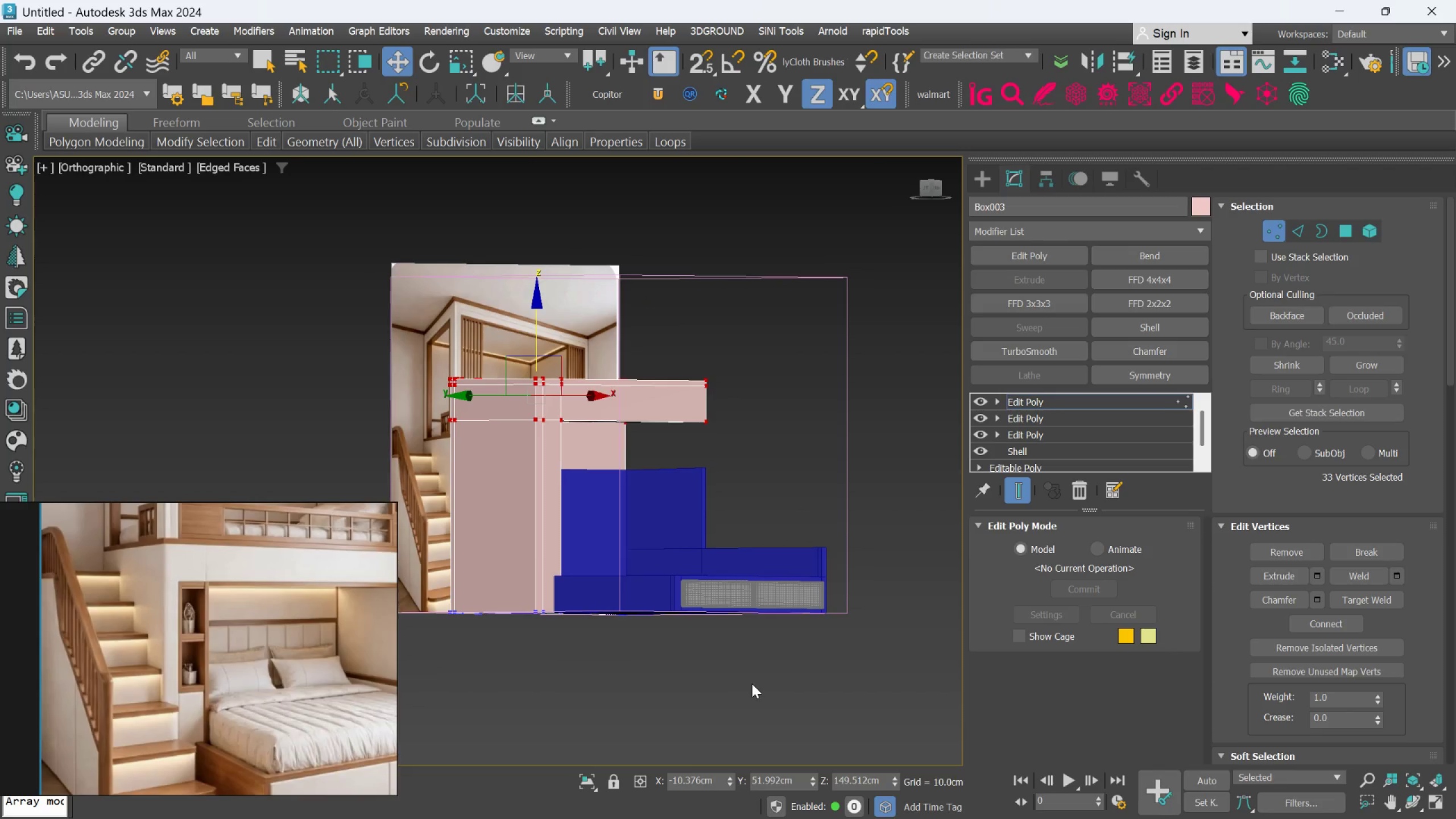 
hold_key(key=AltLeft, duration=2.11)
 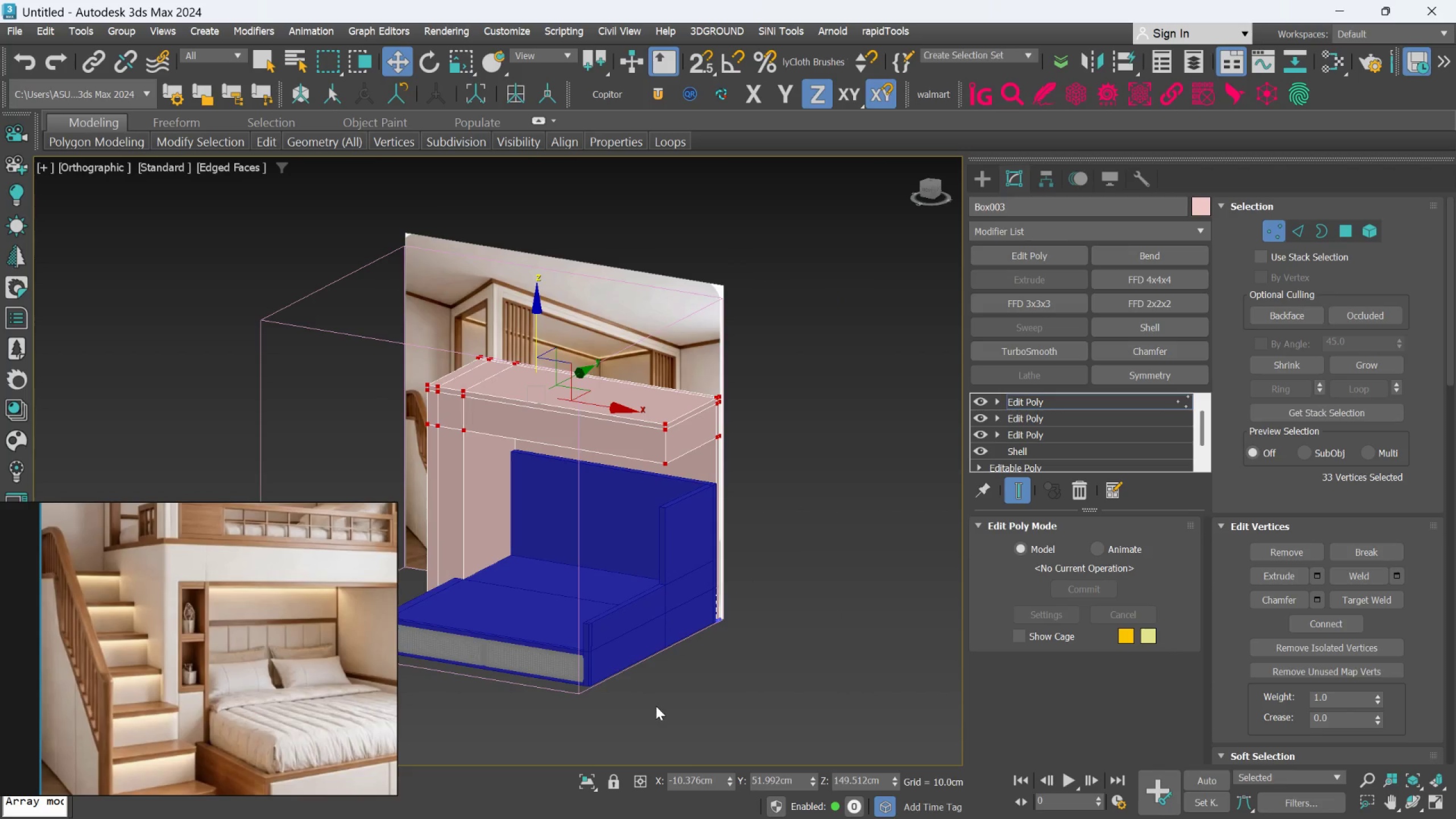 
hold_key(key=AltLeft, duration=0.74)
 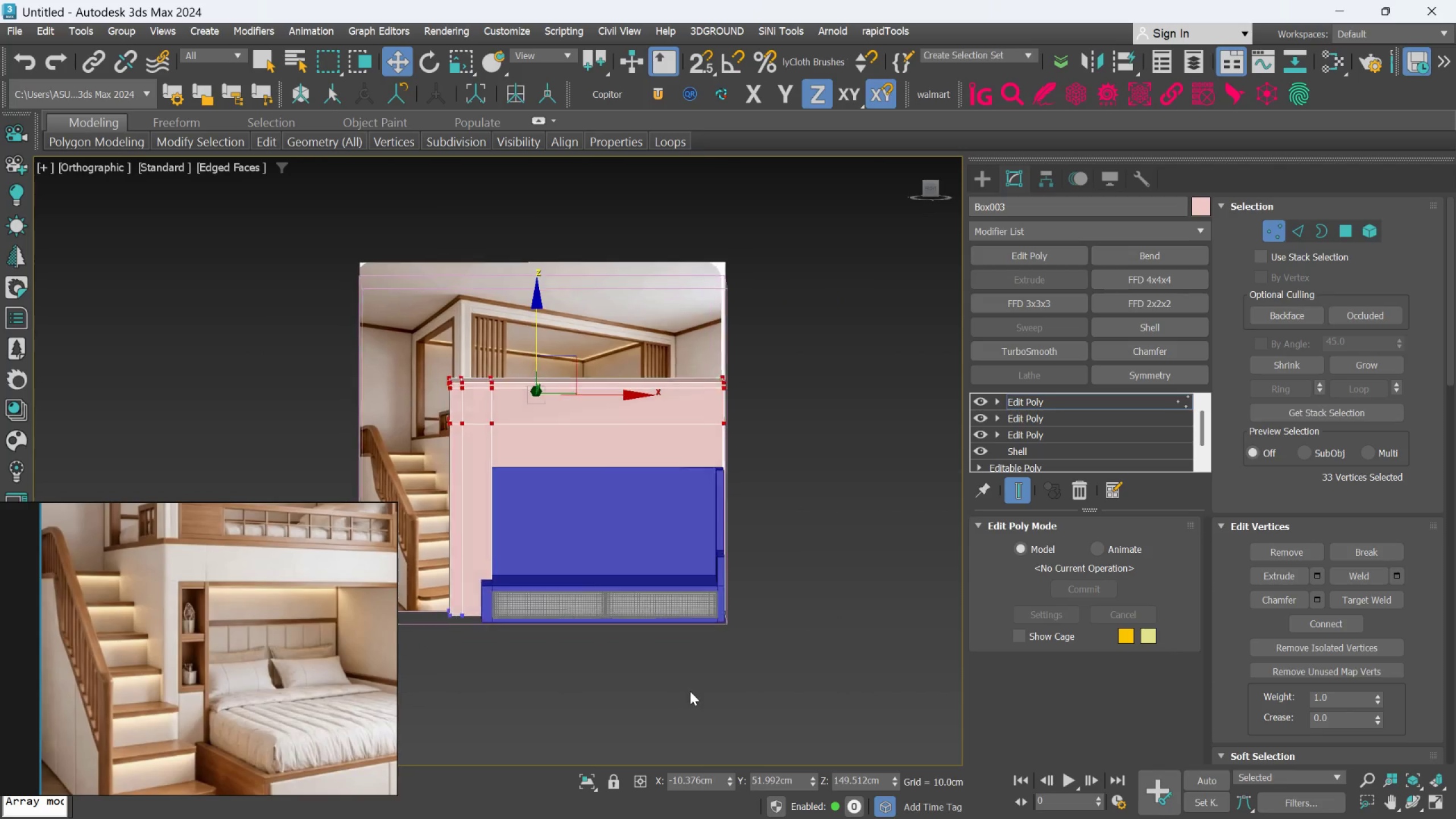 
key(Alt+AltLeft)
 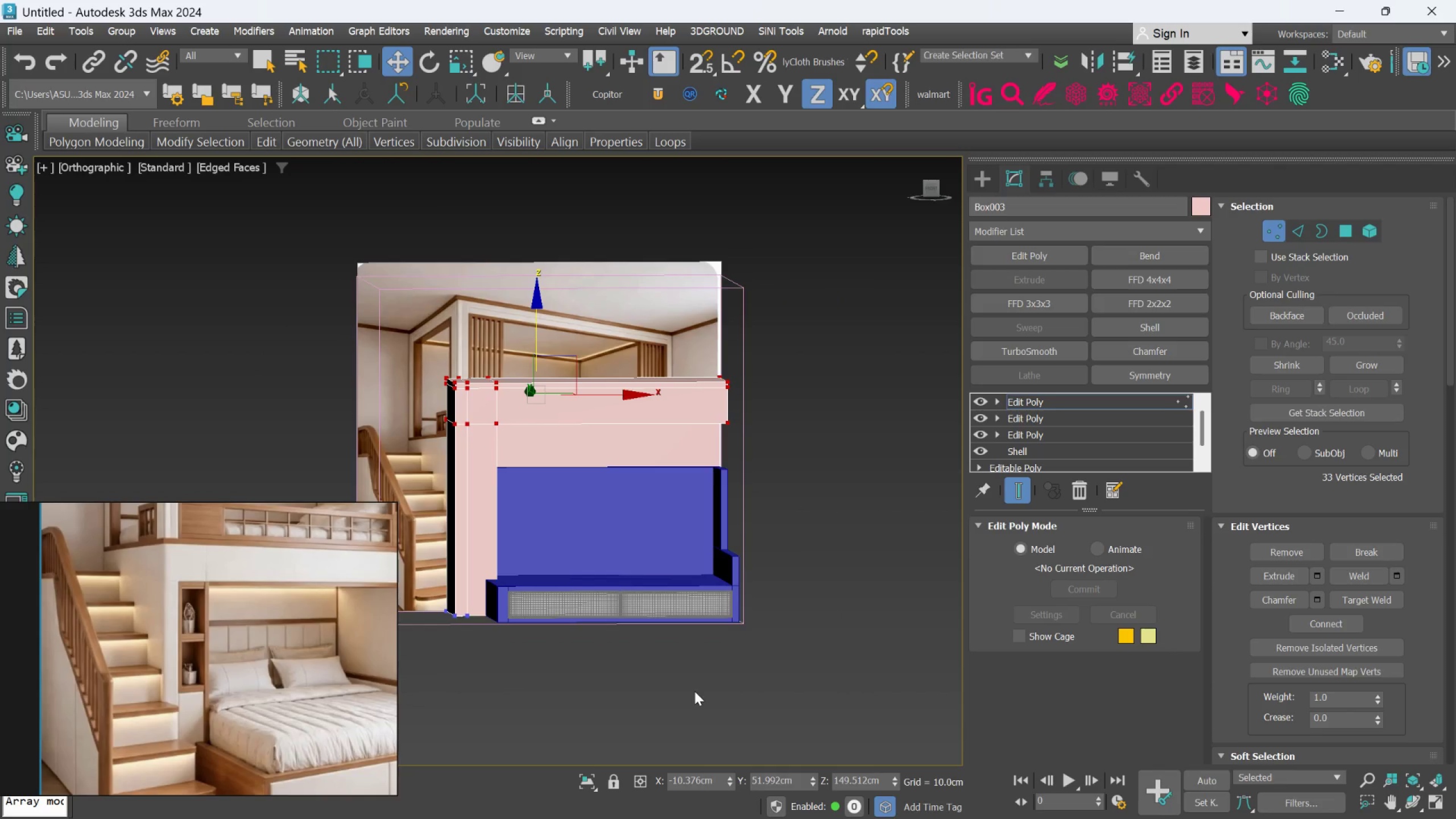 
key(Alt+AltLeft)
 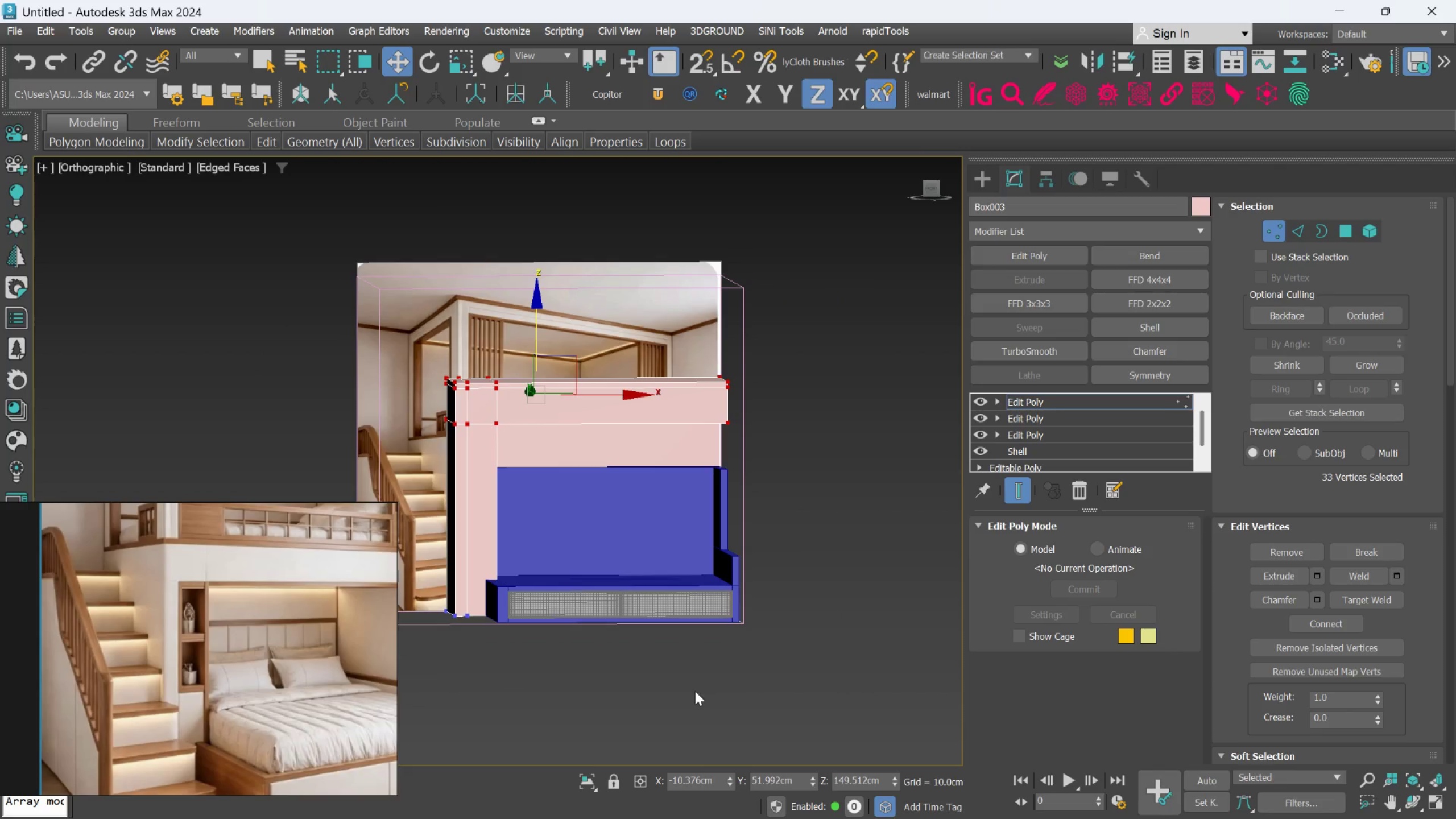 
hold_key(key=AltLeft, duration=1.24)
 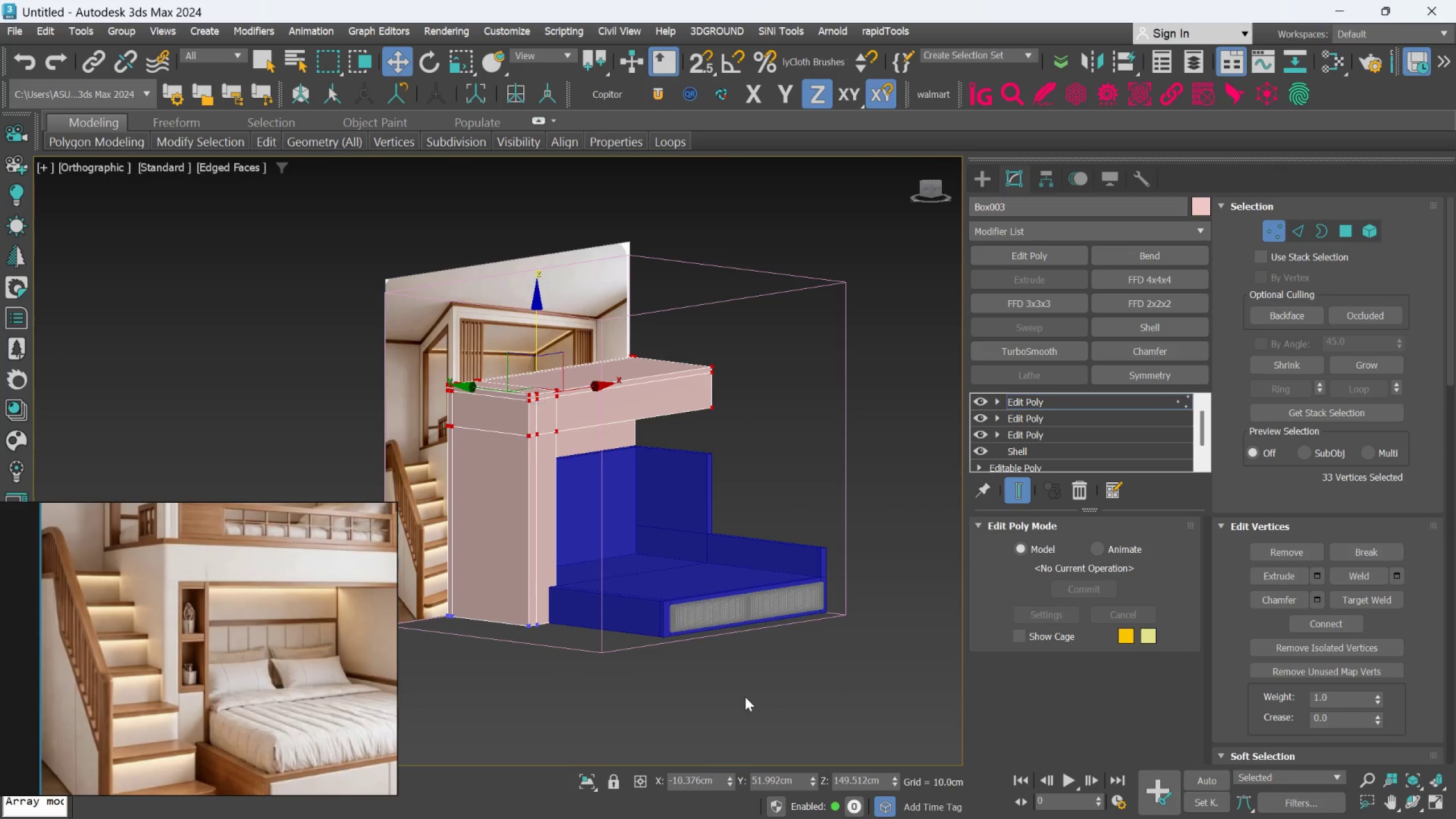 
key(Alt+AltLeft)
 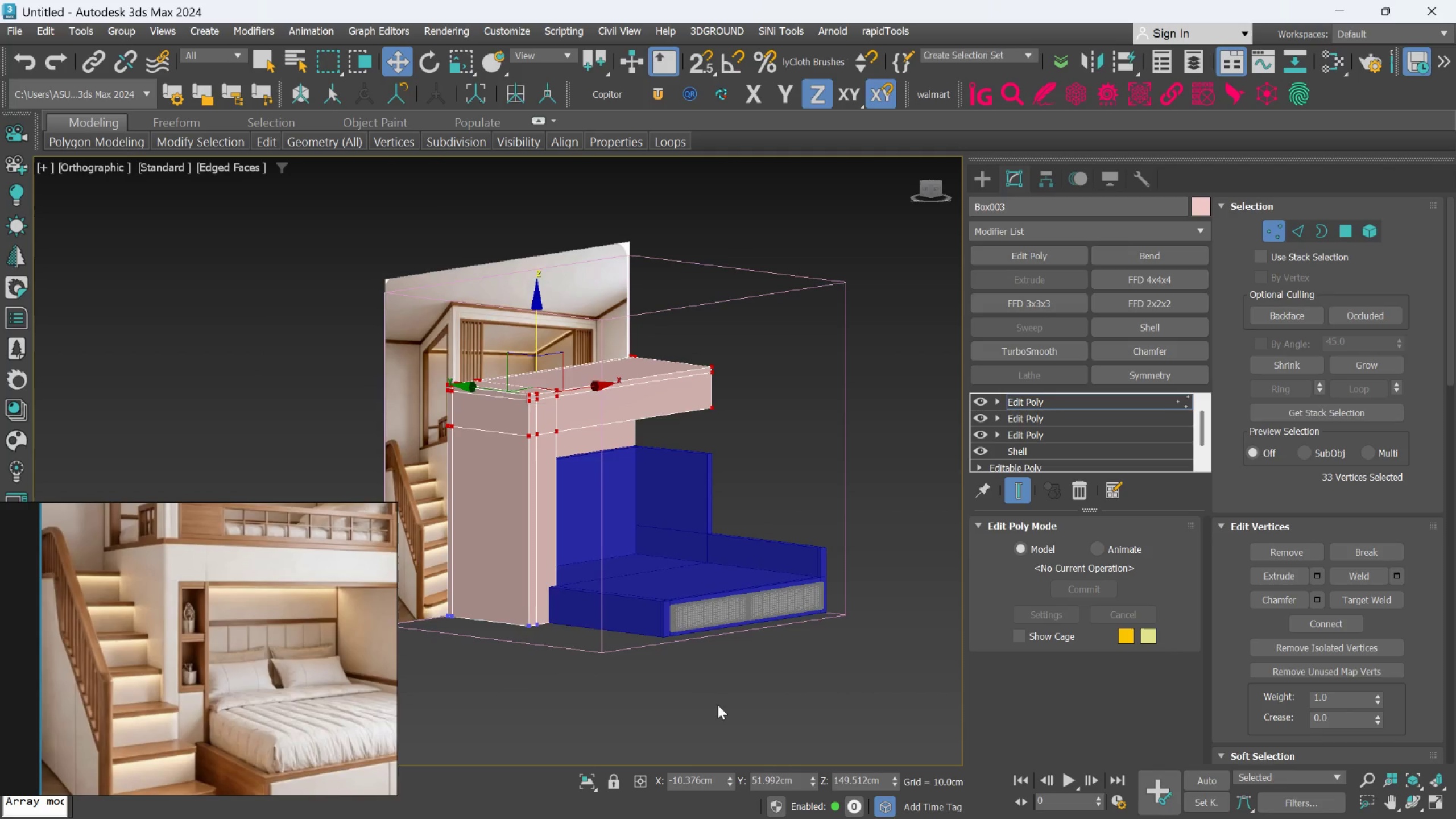 
key(Alt+AltLeft)
 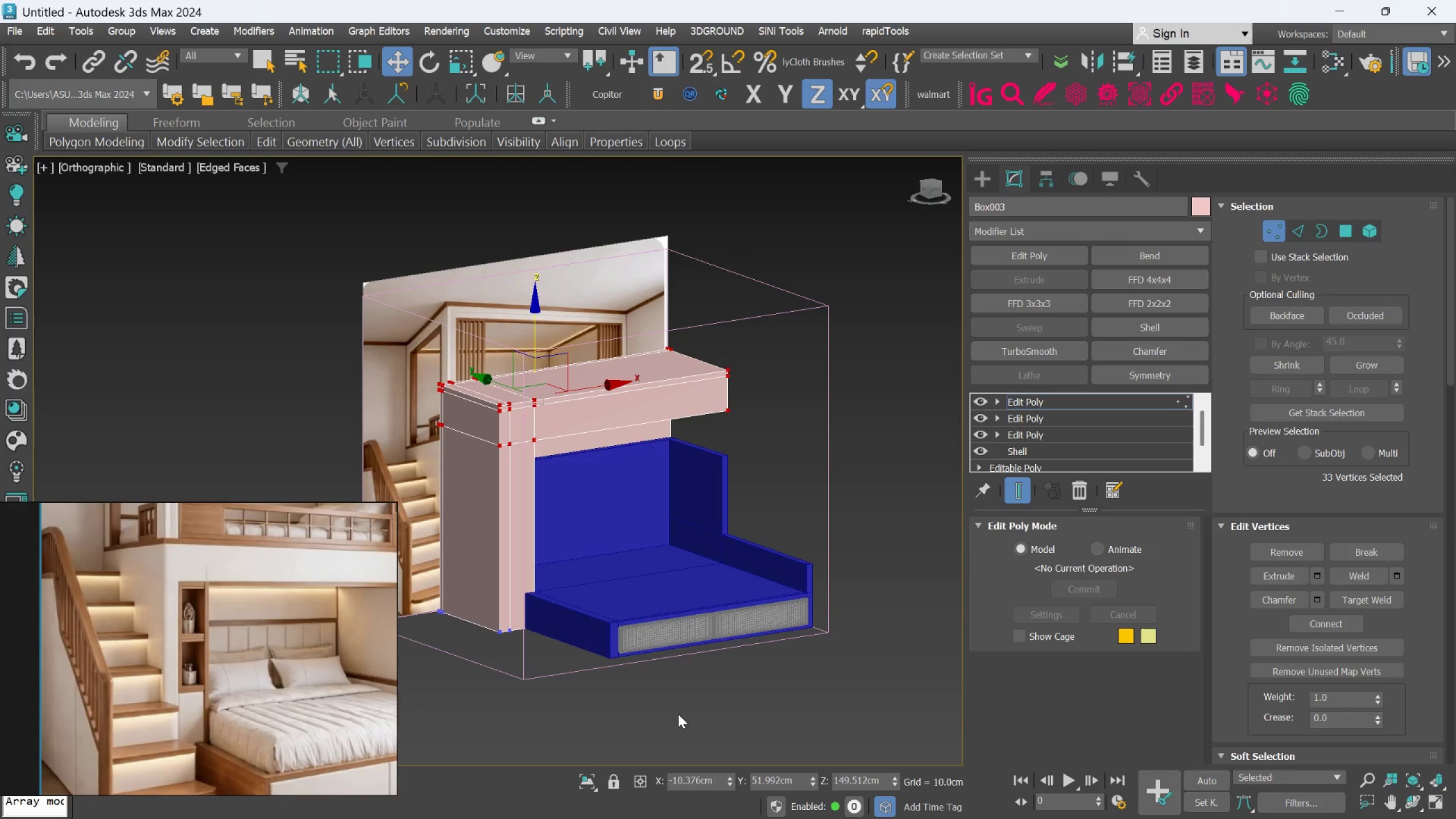 
key(F)
 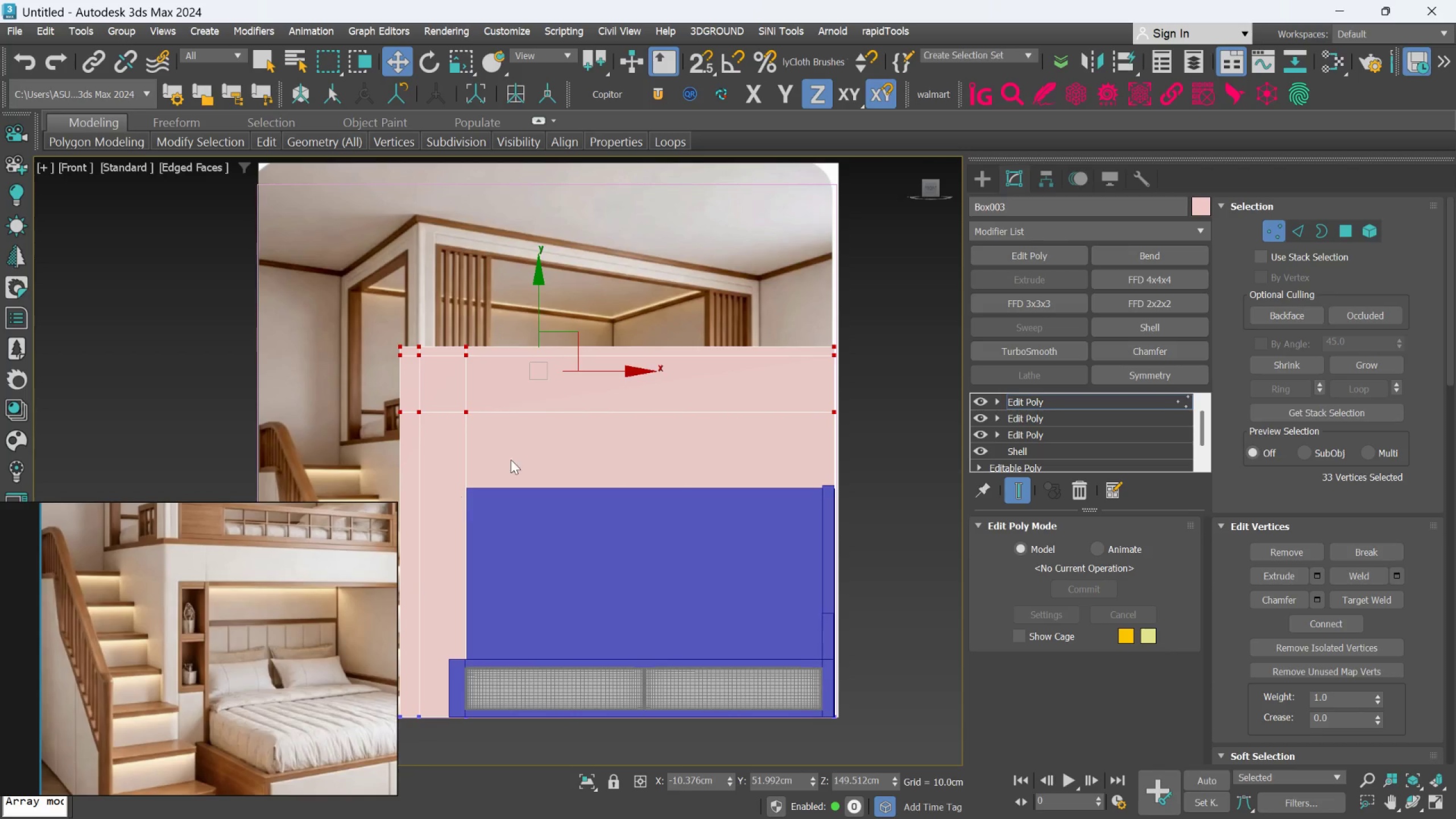 
wait(6.26)
 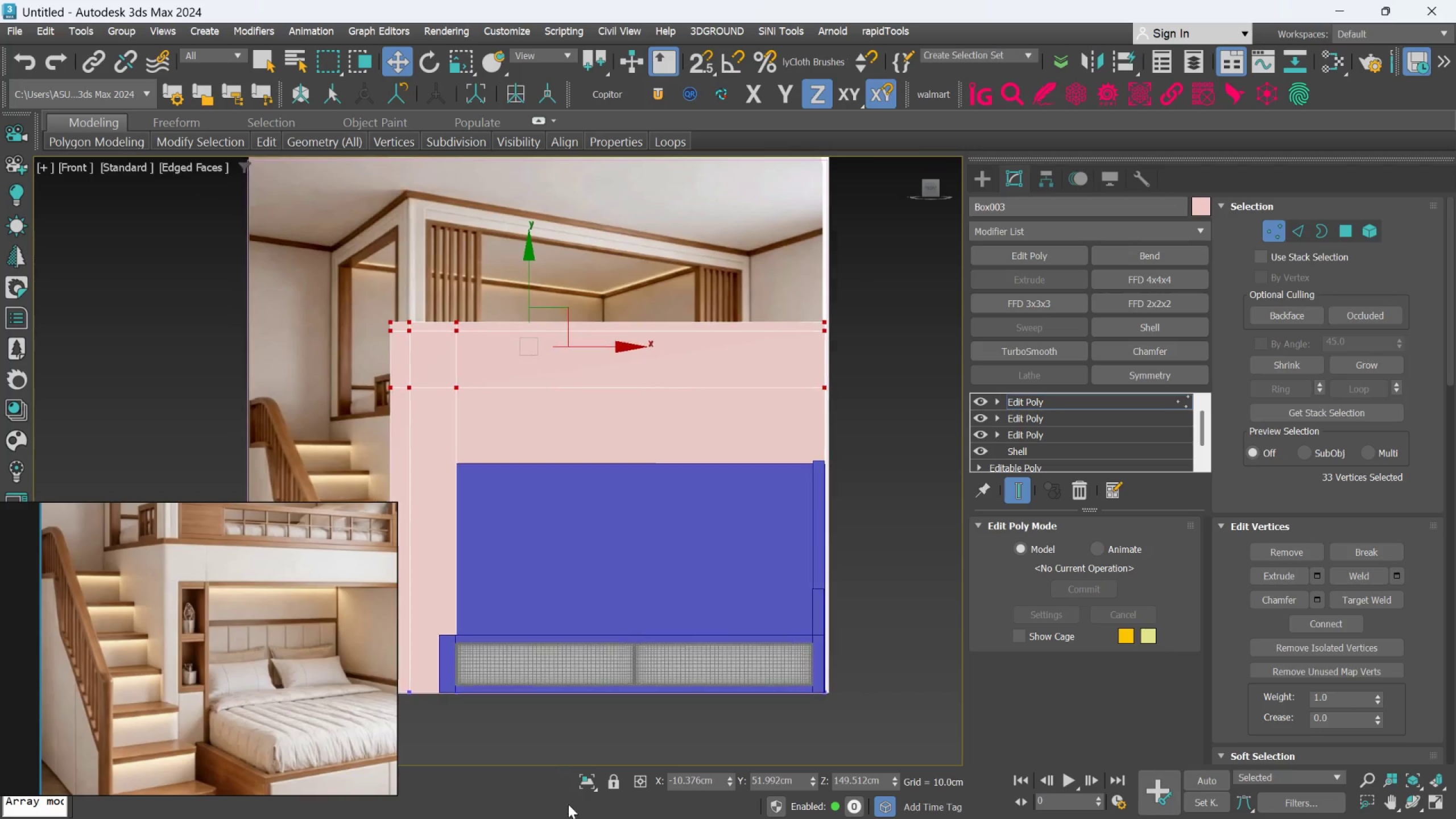 
left_click([1287, 228])
 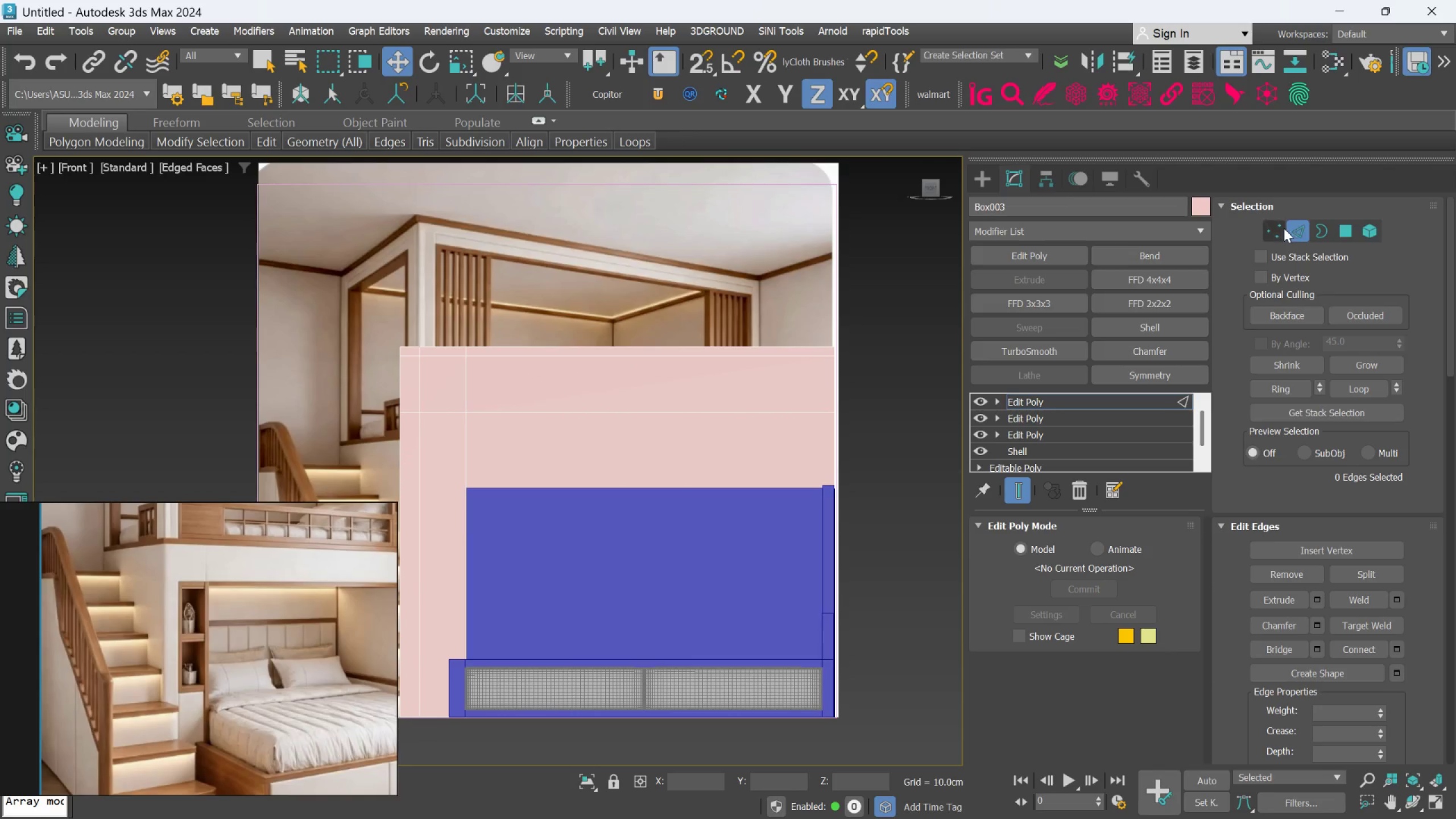 
left_click([1275, 228])
 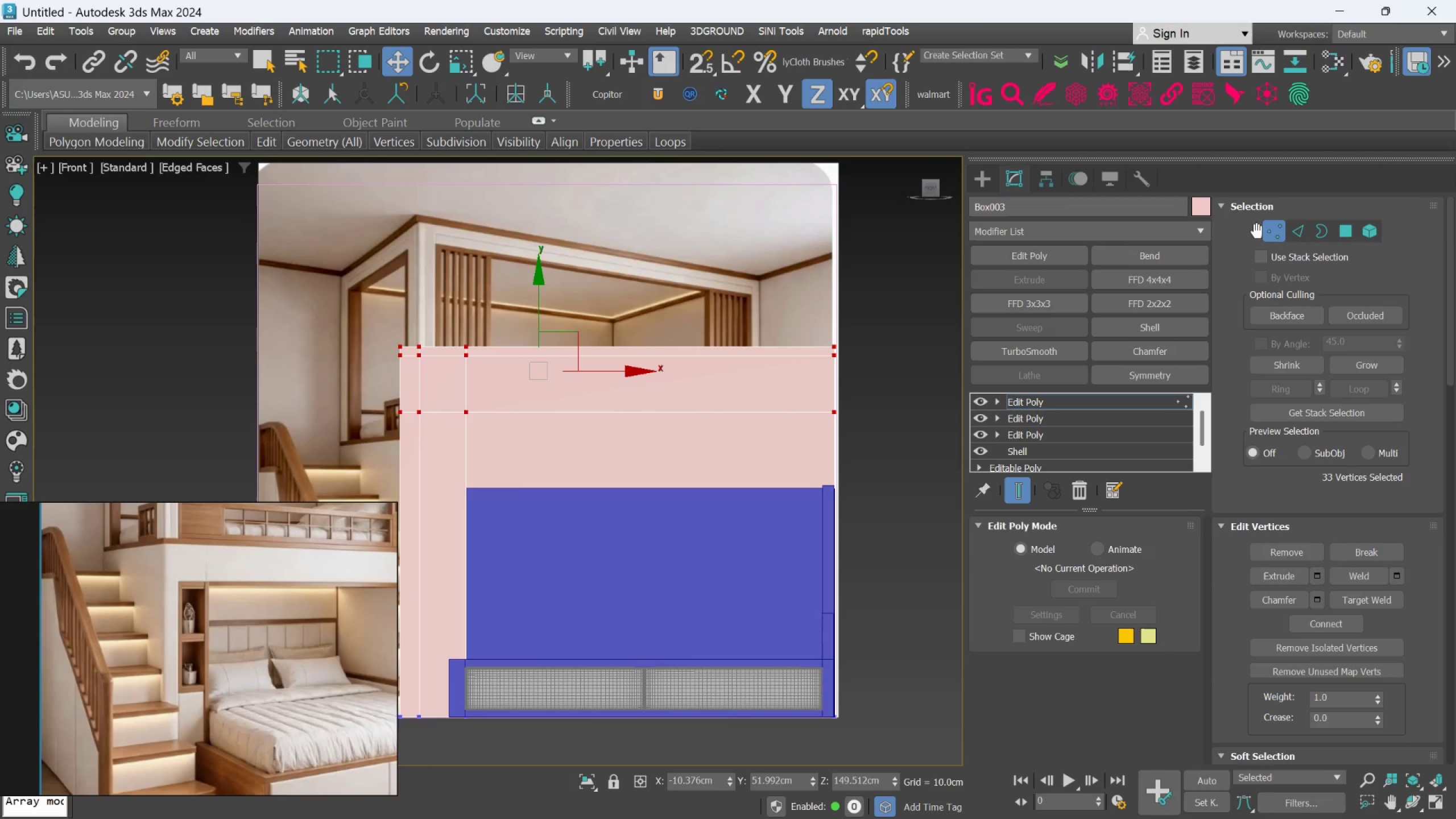 
left_click([1266, 232])
 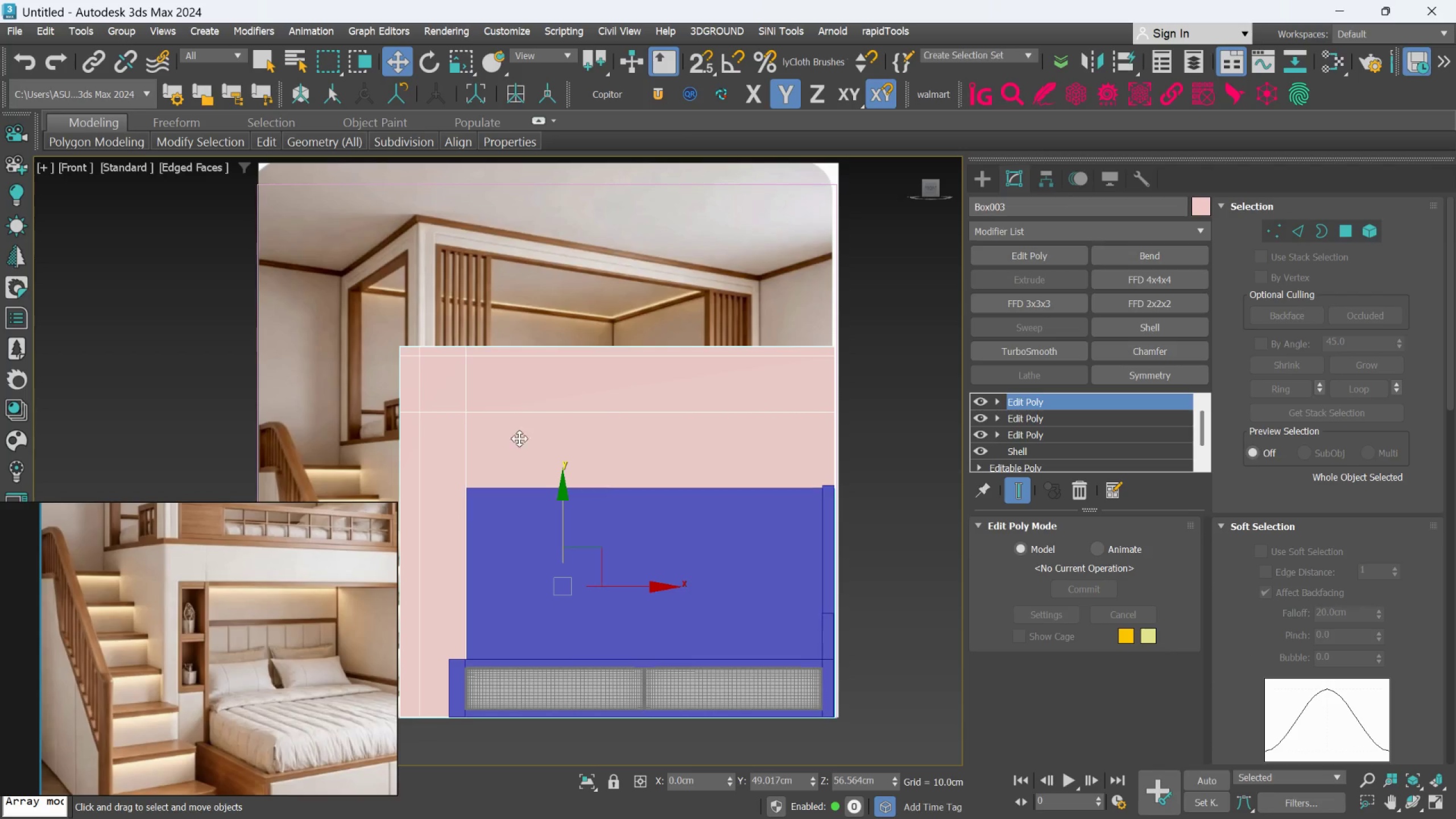 
scroll: coordinate [507, 453], scroll_direction: down, amount: 2.0
 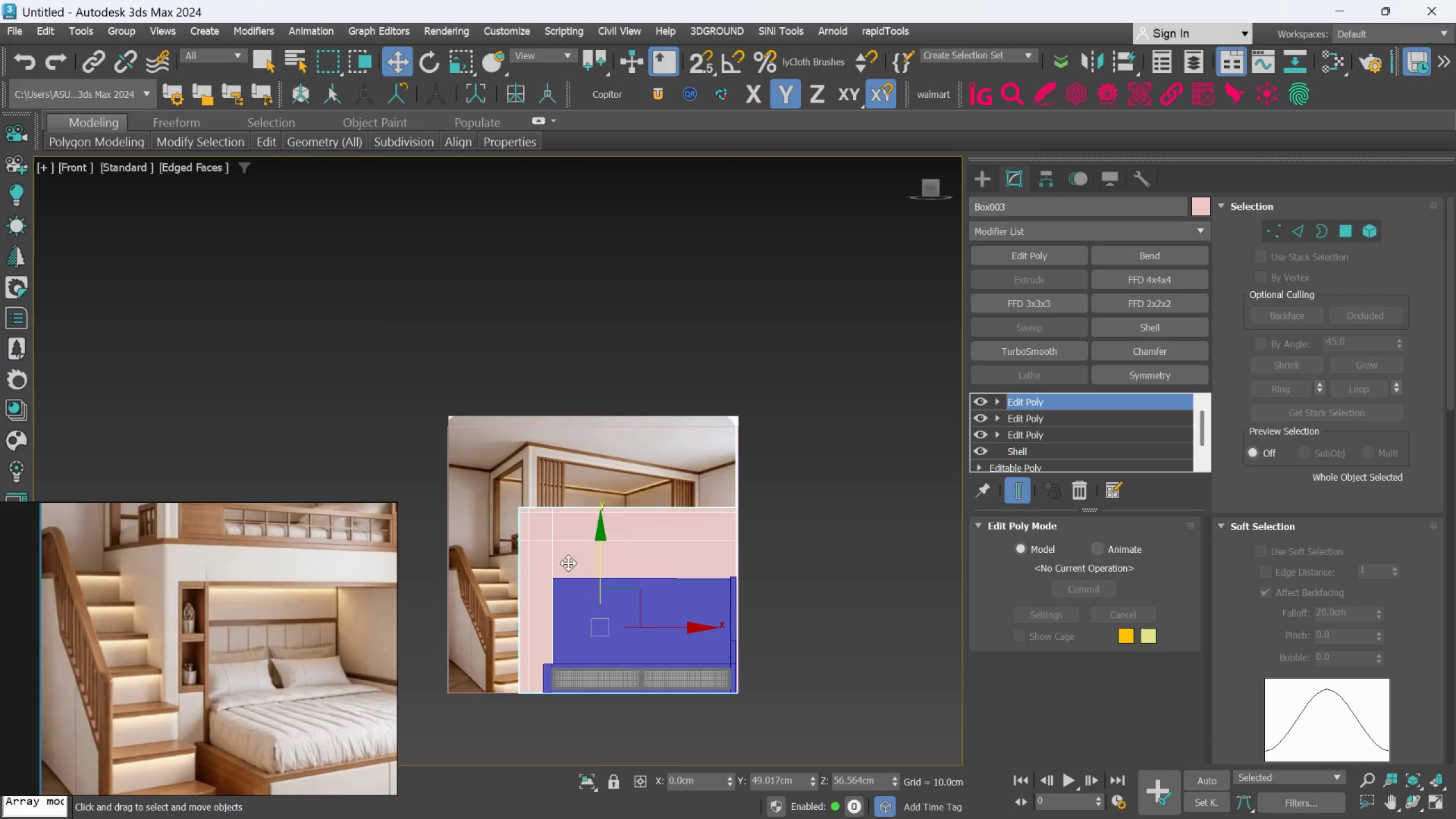 
scroll: coordinate [533, 560], scroll_direction: up, amount: 1.0
 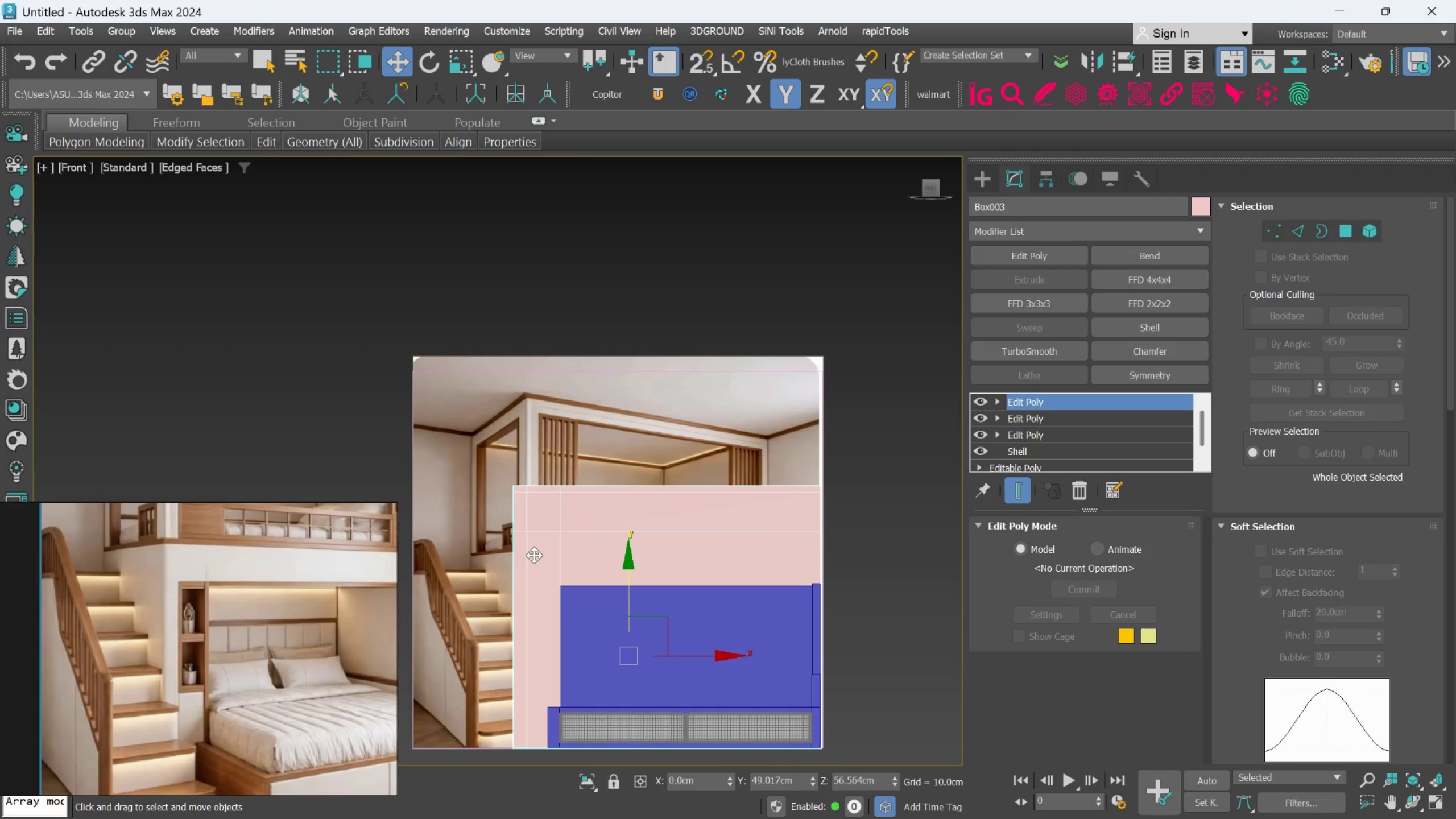 
scroll: coordinate [241, 636], scroll_direction: down, amount: 1.0
 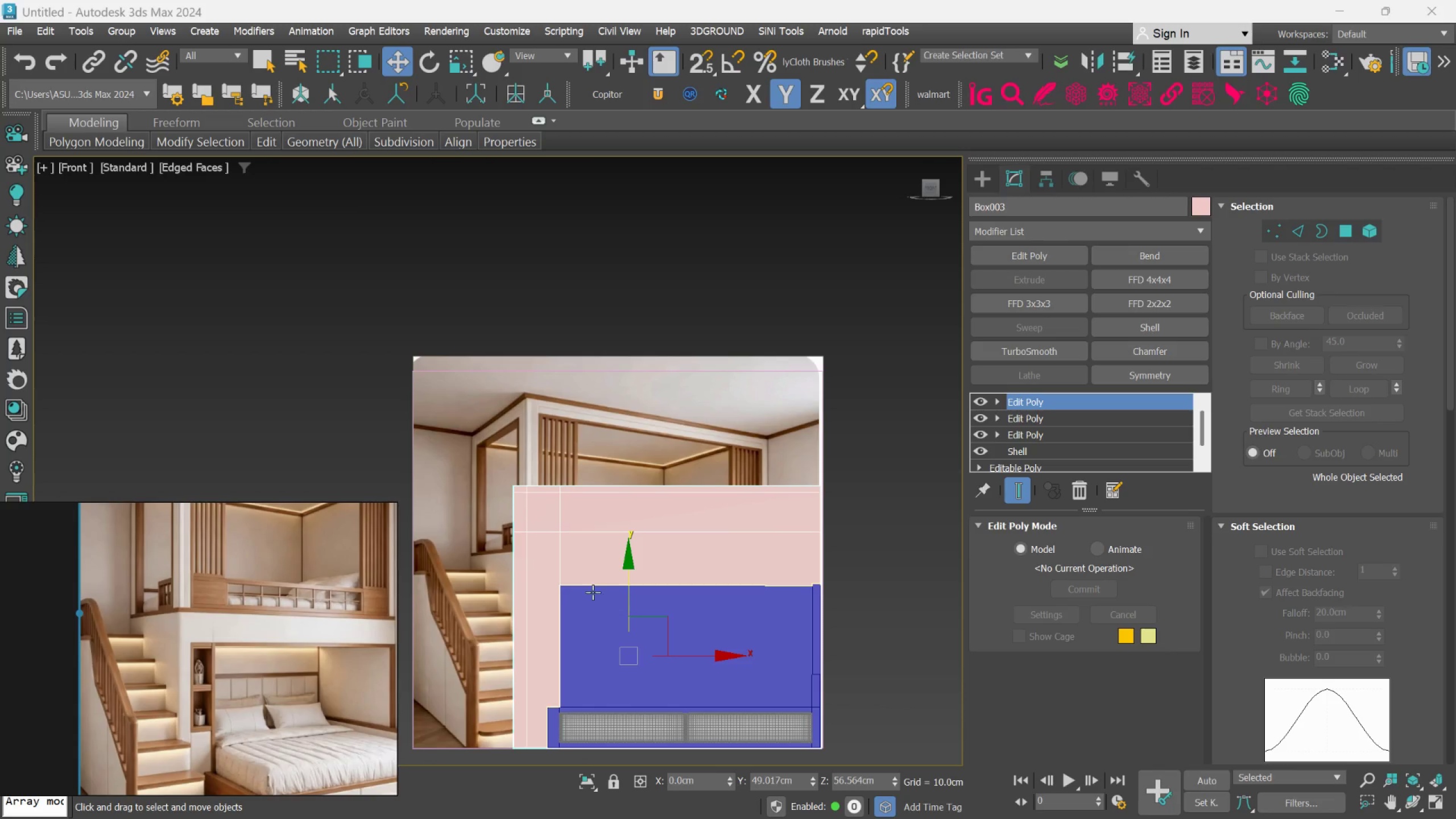 
scroll: coordinate [593, 592], scroll_direction: up, amount: 1.0
 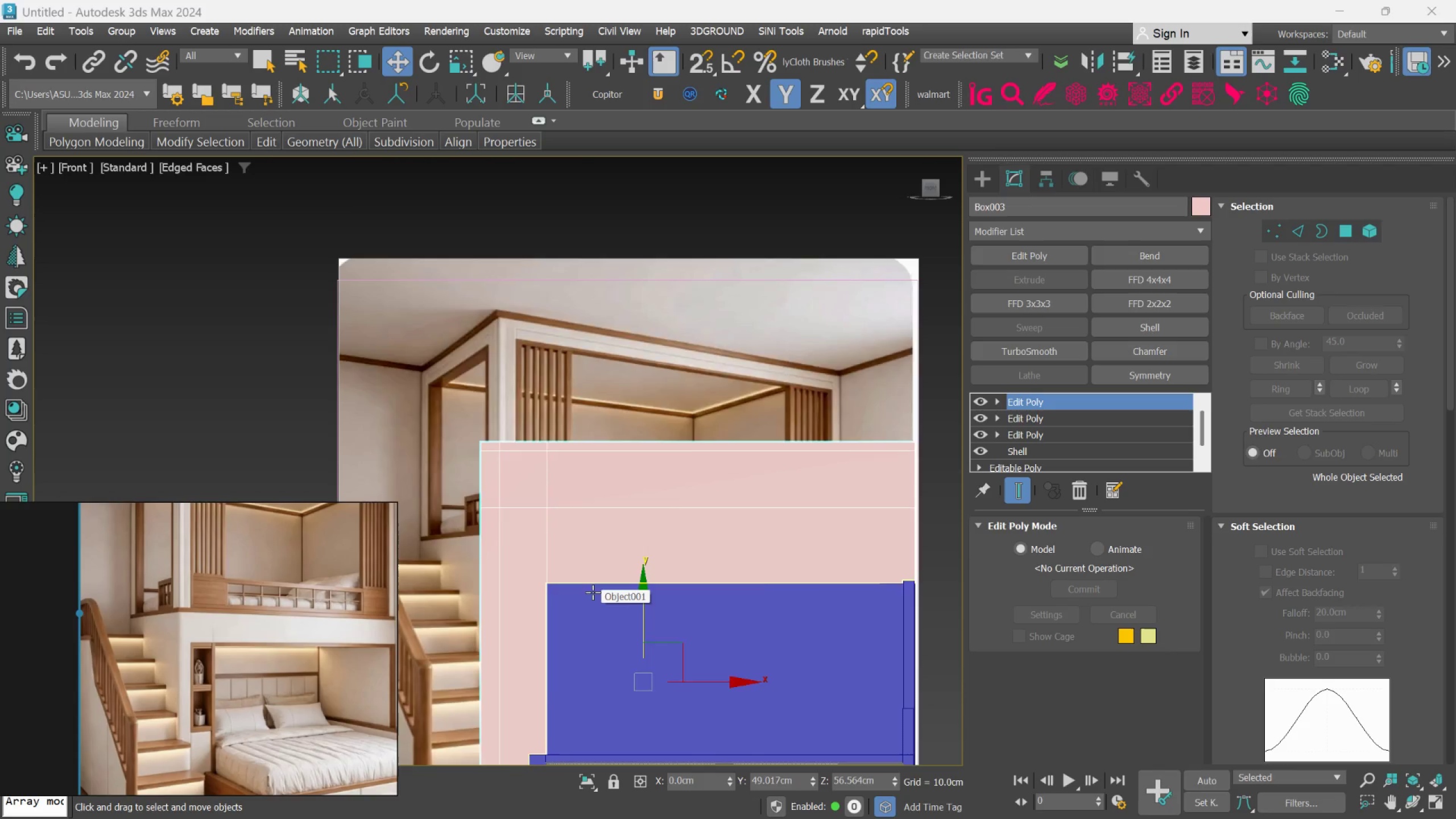 
scroll: coordinate [593, 592], scroll_direction: down, amount: 1.0
 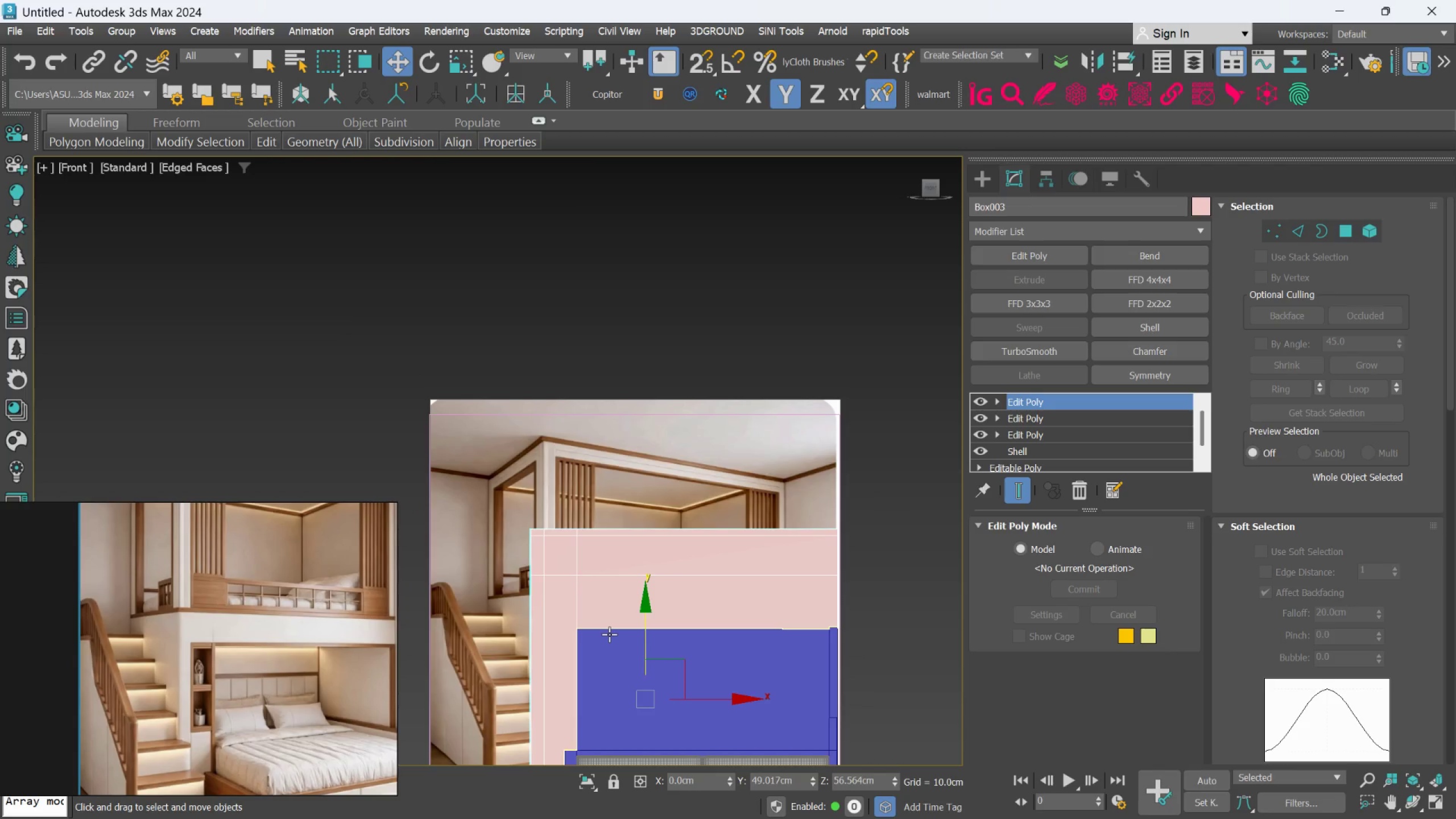 
scroll: coordinate [598, 638], scroll_direction: up, amount: 1.0
 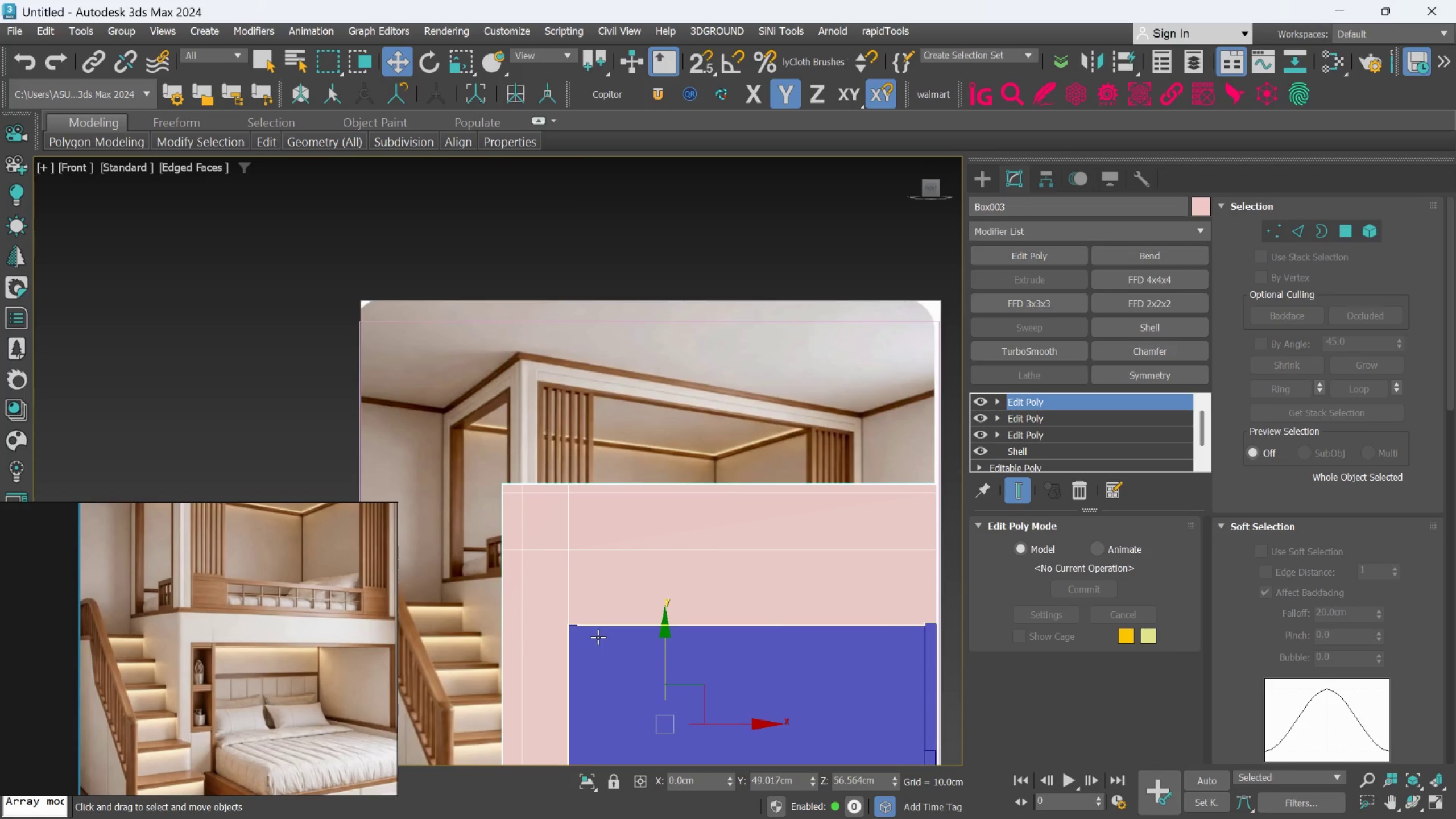 
scroll: coordinate [598, 636], scroll_direction: down, amount: 1.0
 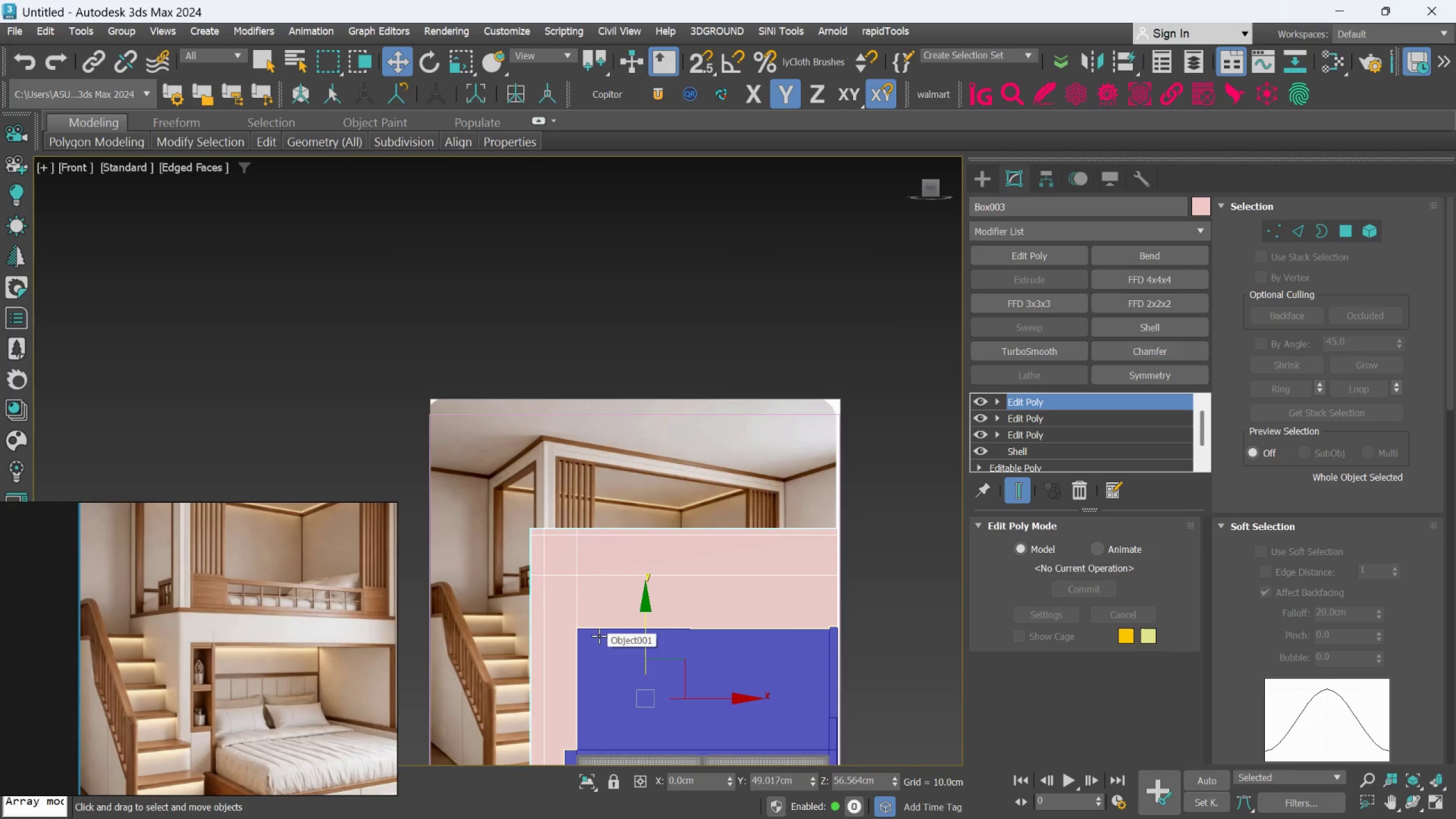 
key(Control+Z)
 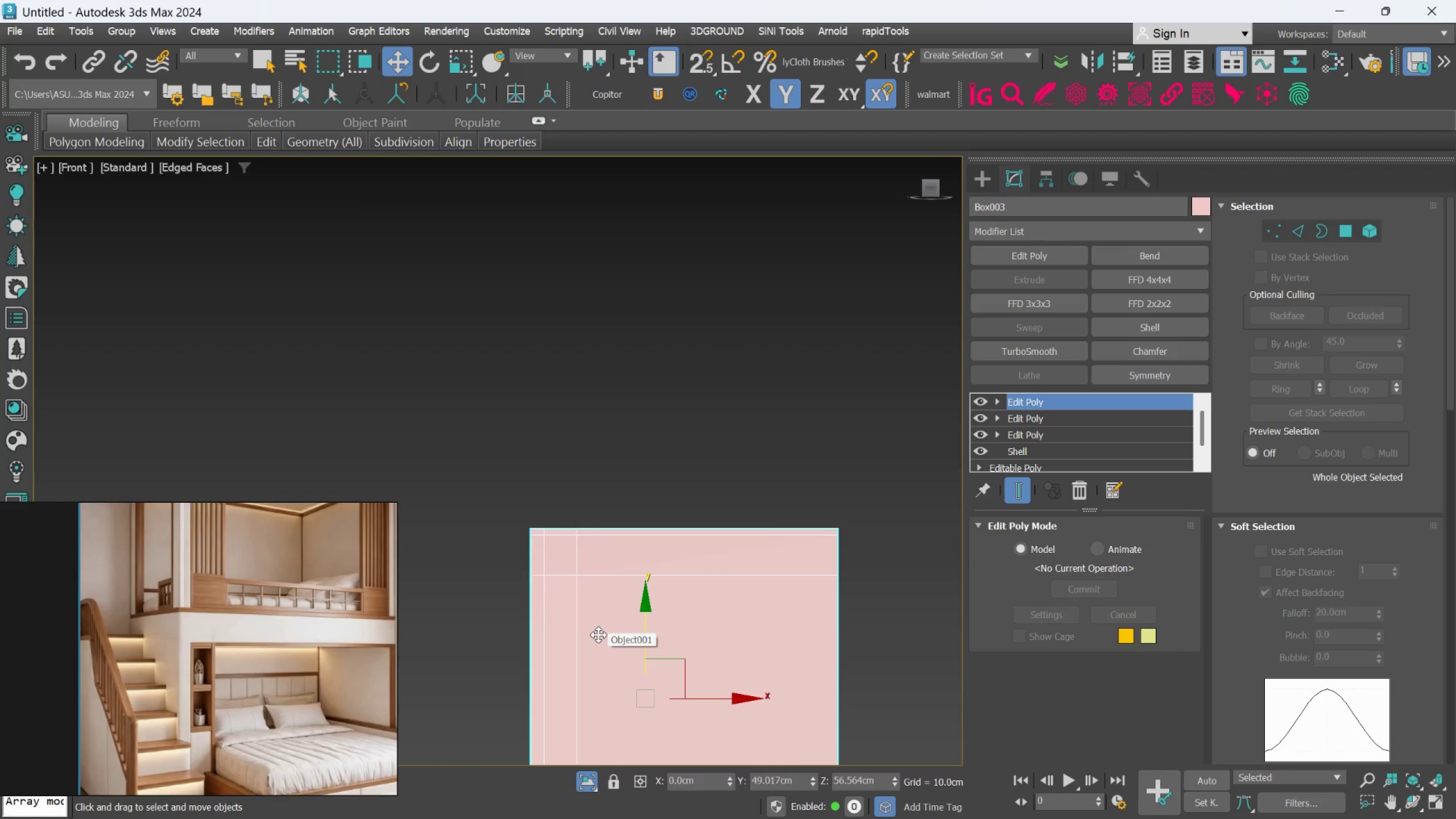 
key(Control+Z)
 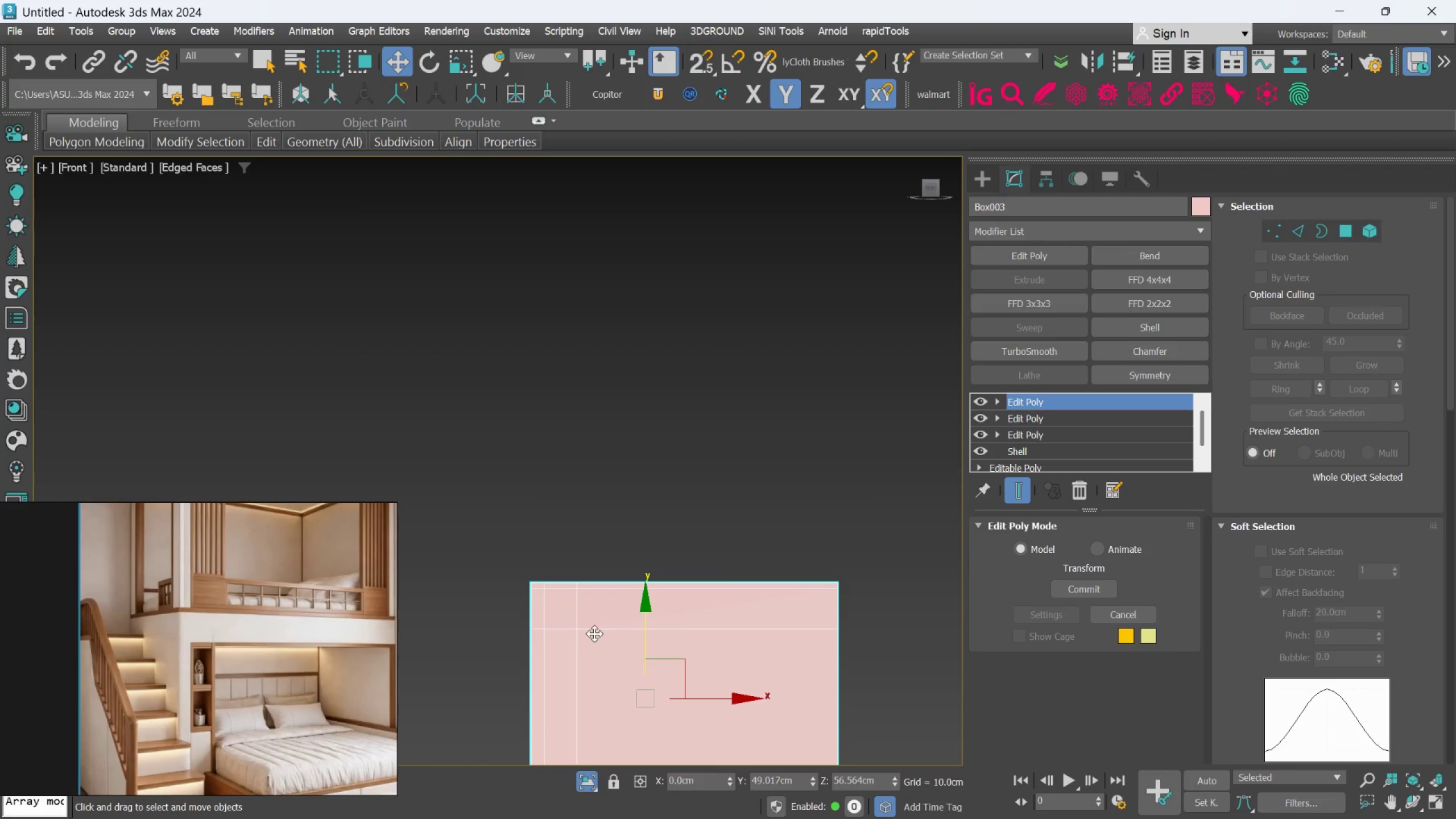 
scroll: coordinate [596, 630], scroll_direction: down, amount: 2.0
 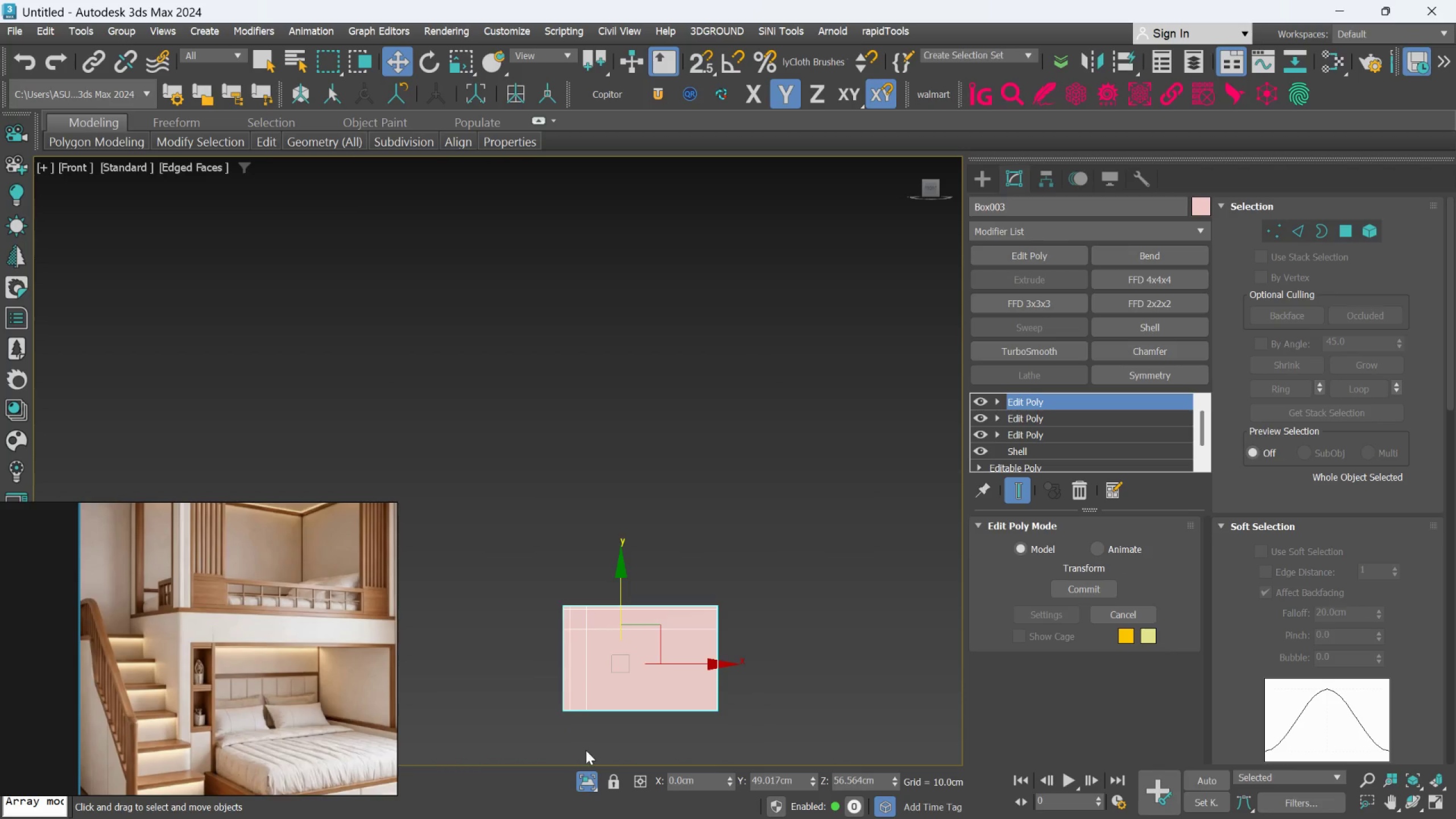 
left_click([586, 774])
 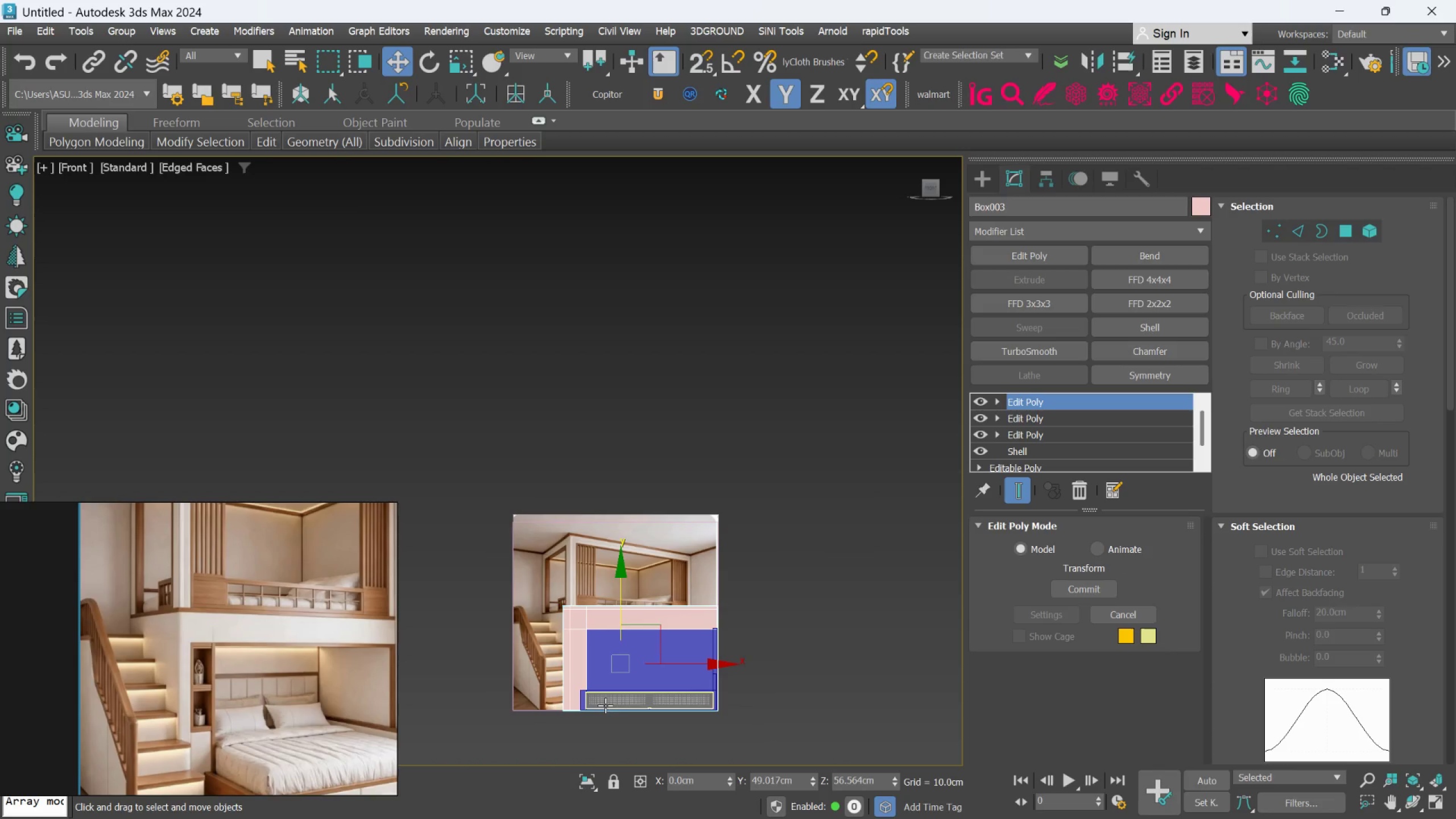 
key(Alt+AltLeft)
 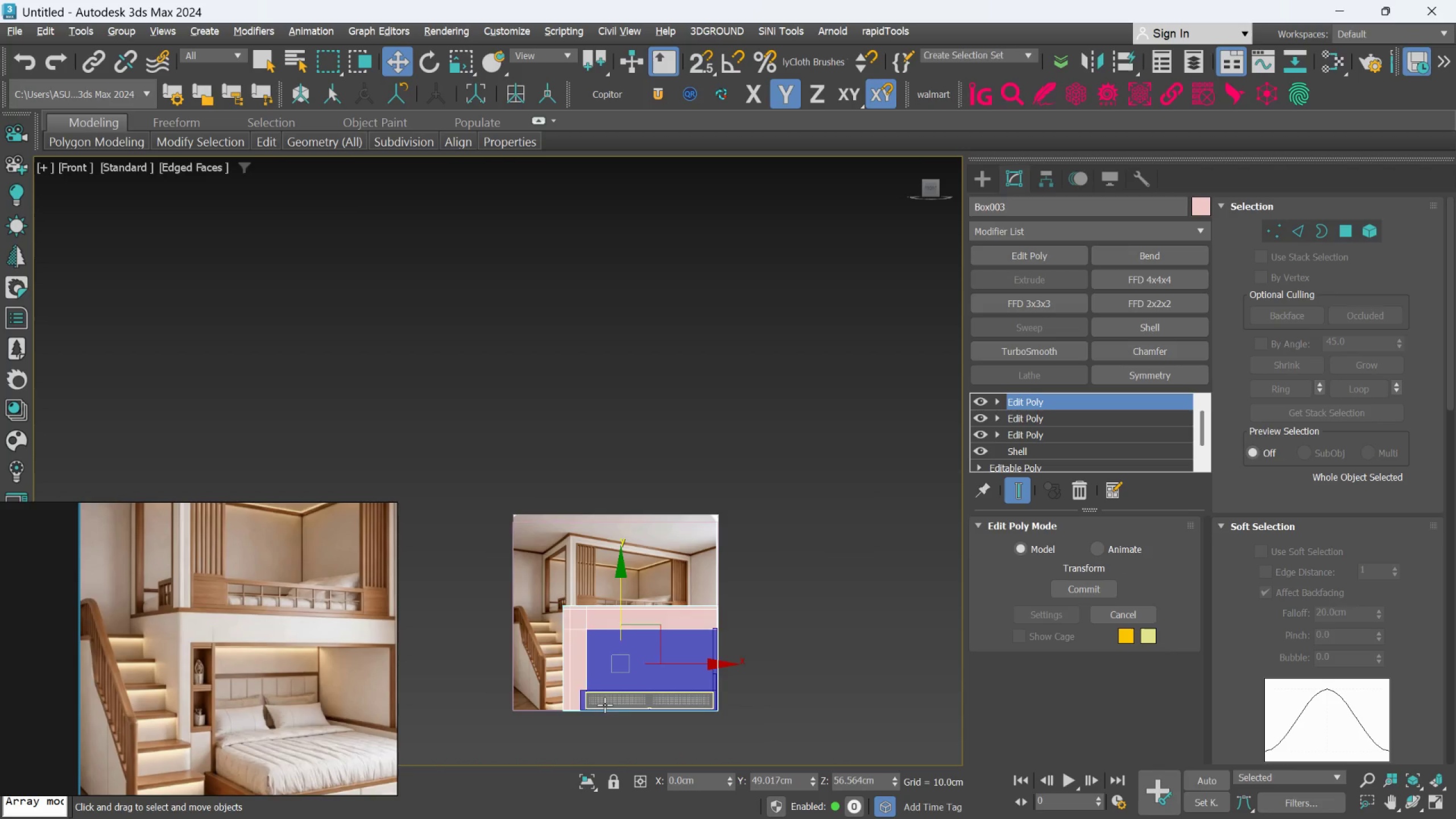 
key(Alt+X)
 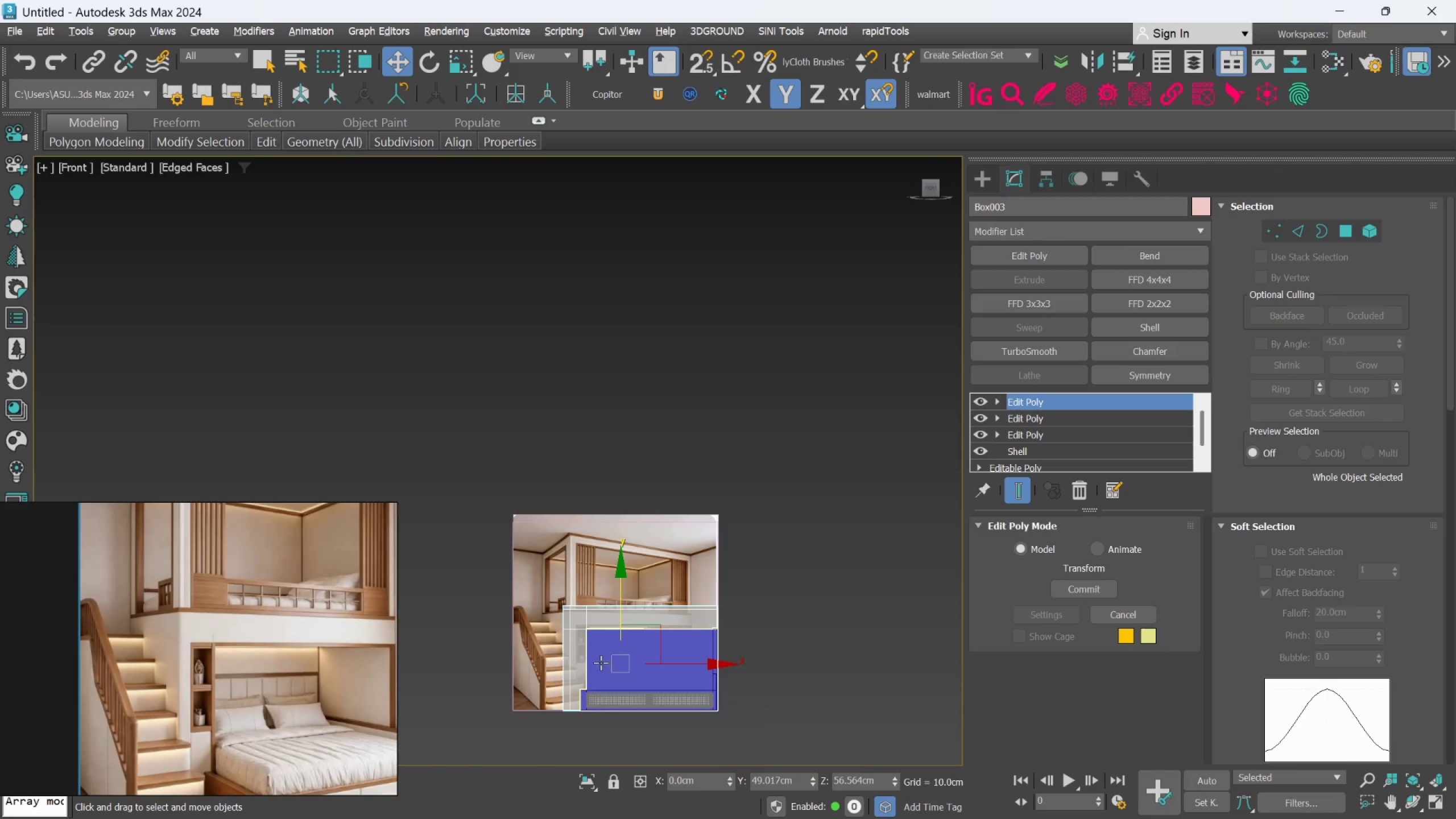 
scroll: coordinate [631, 592], scroll_direction: up, amount: 5.0
 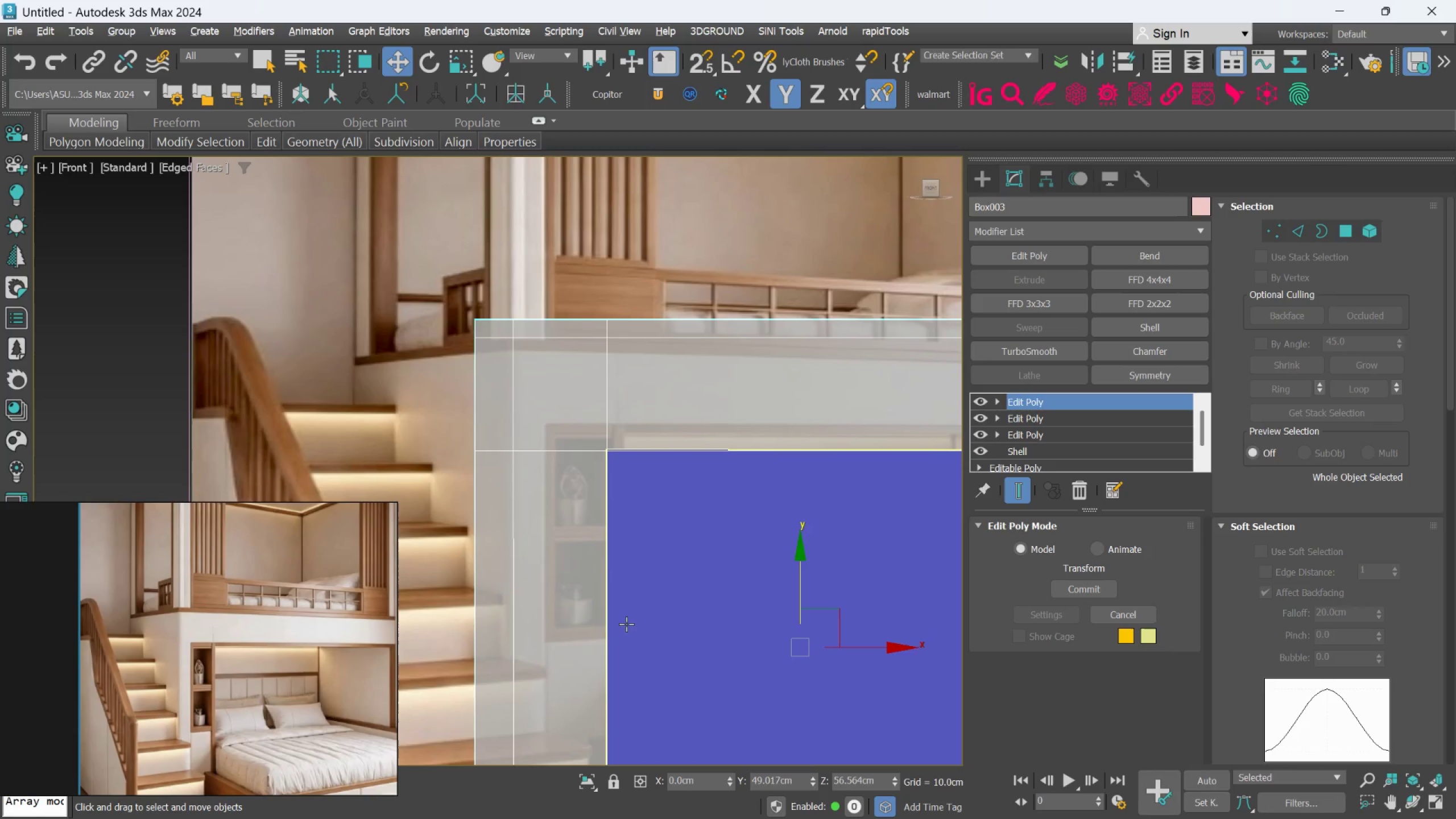 
scroll: coordinate [624, 624], scroll_direction: down, amount: 2.0
 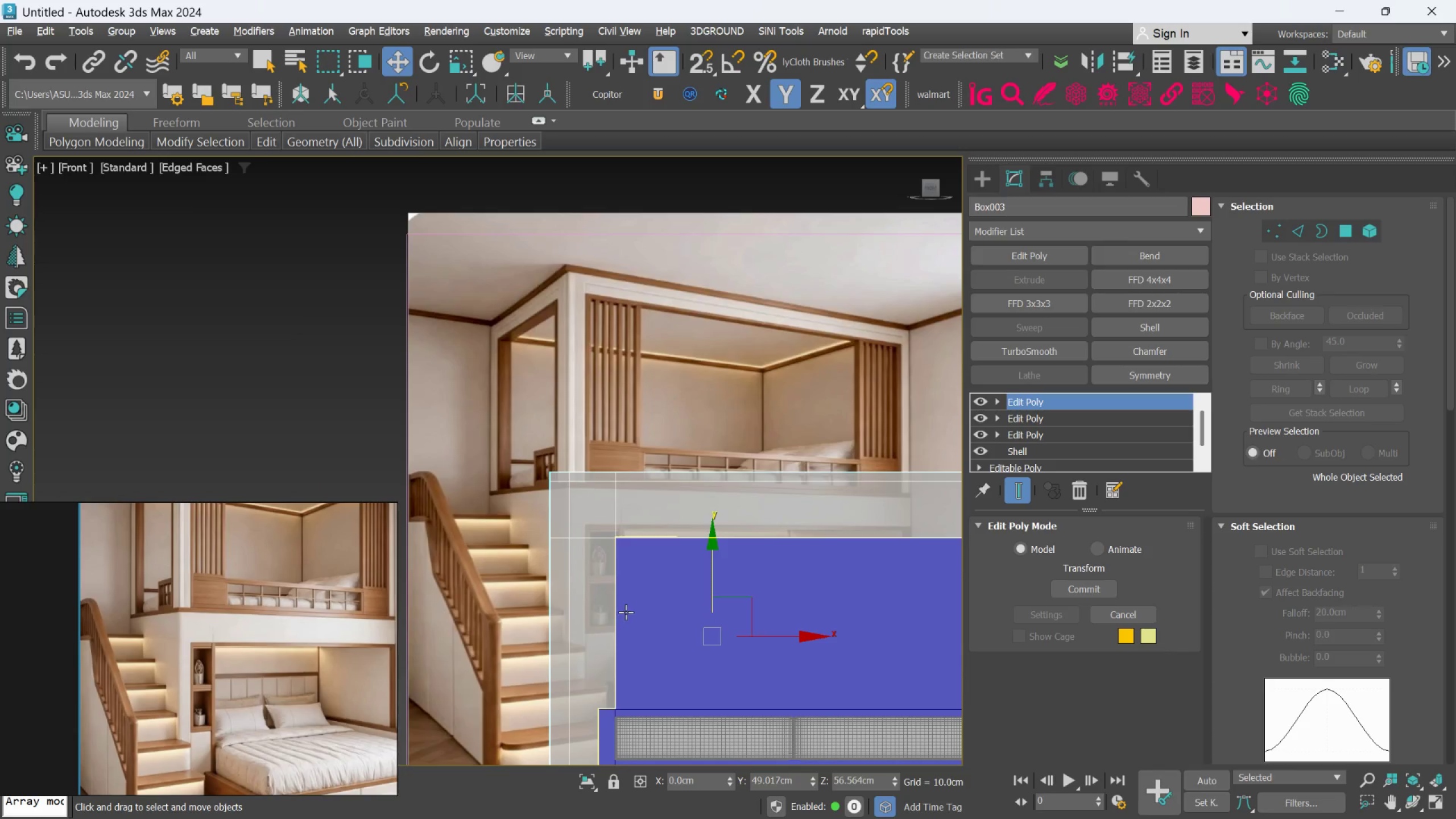 
scroll: coordinate [626, 606], scroll_direction: up, amount: 1.0
 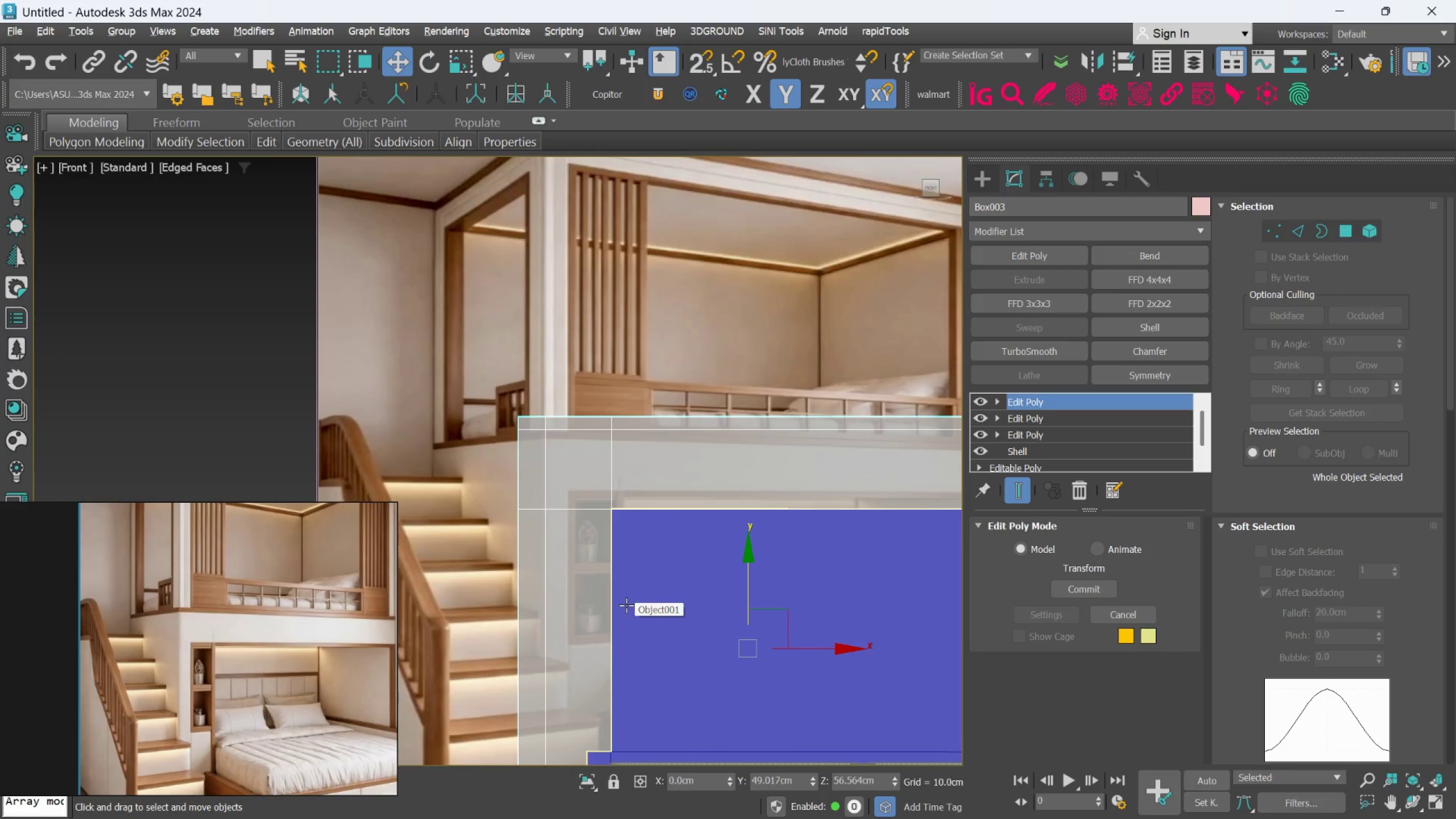 
scroll: coordinate [628, 600], scroll_direction: down, amount: 1.0
 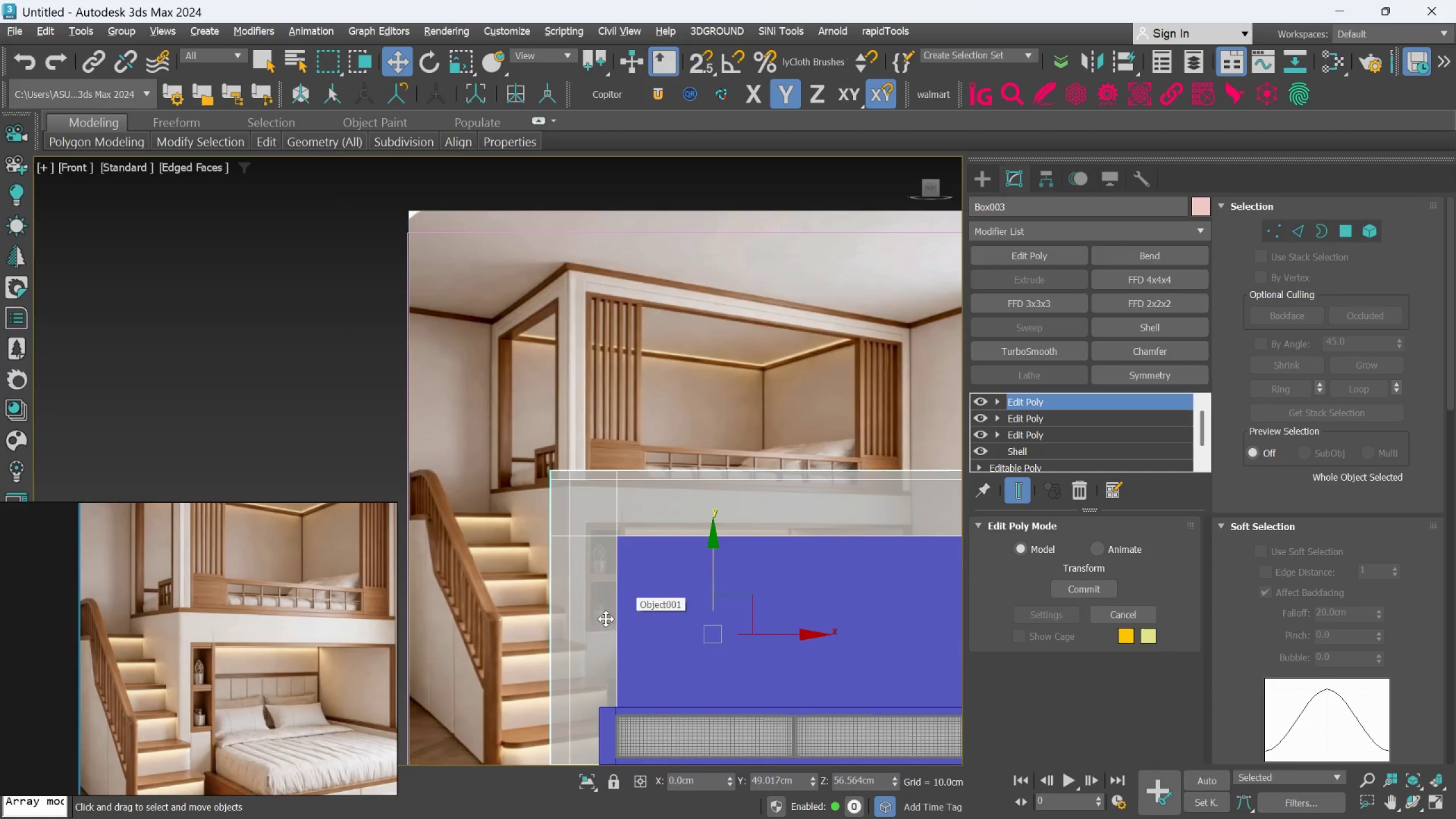 
scroll: coordinate [592, 628], scroll_direction: up, amount: 2.0
 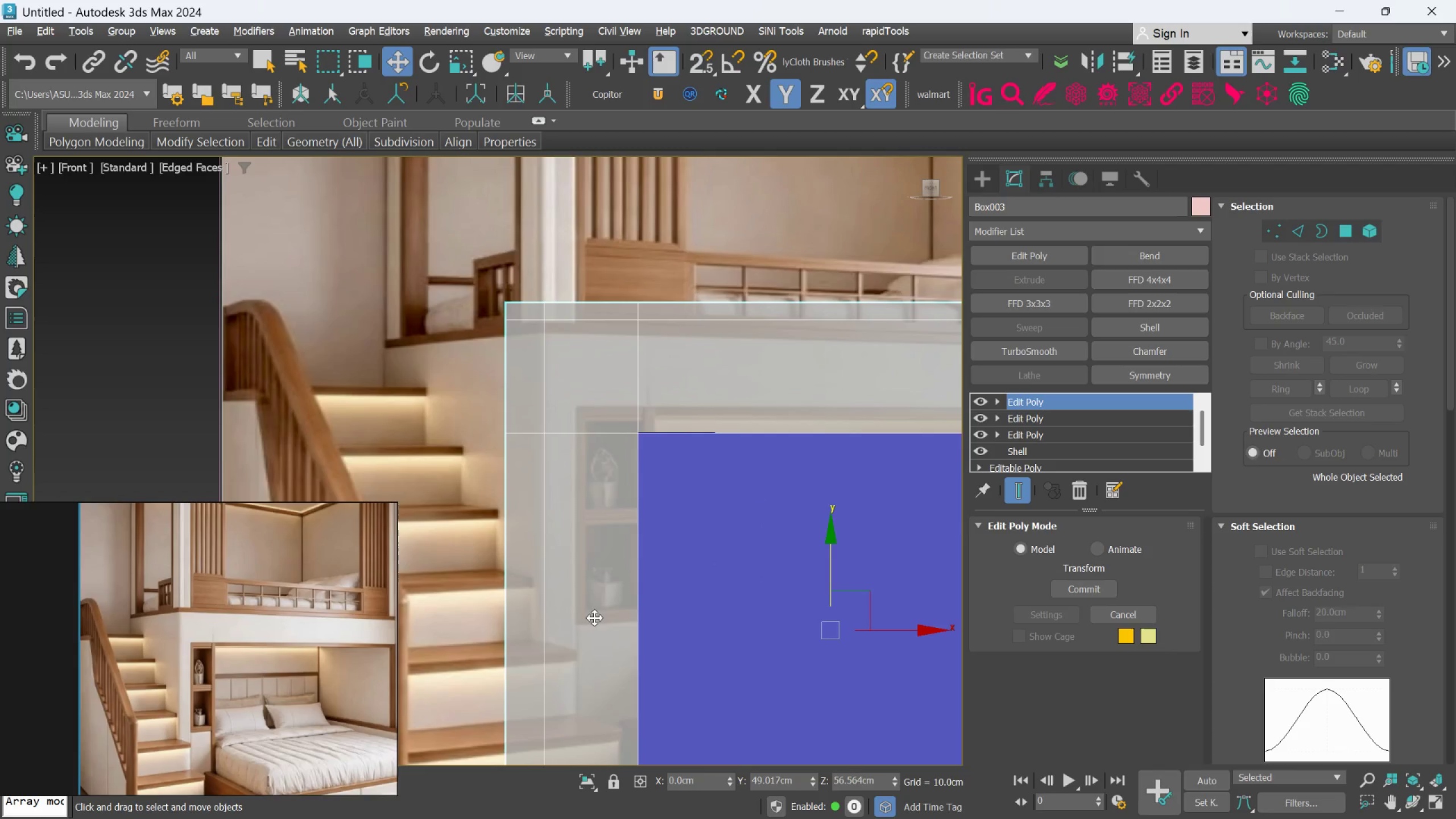 
key(Alt+1)
 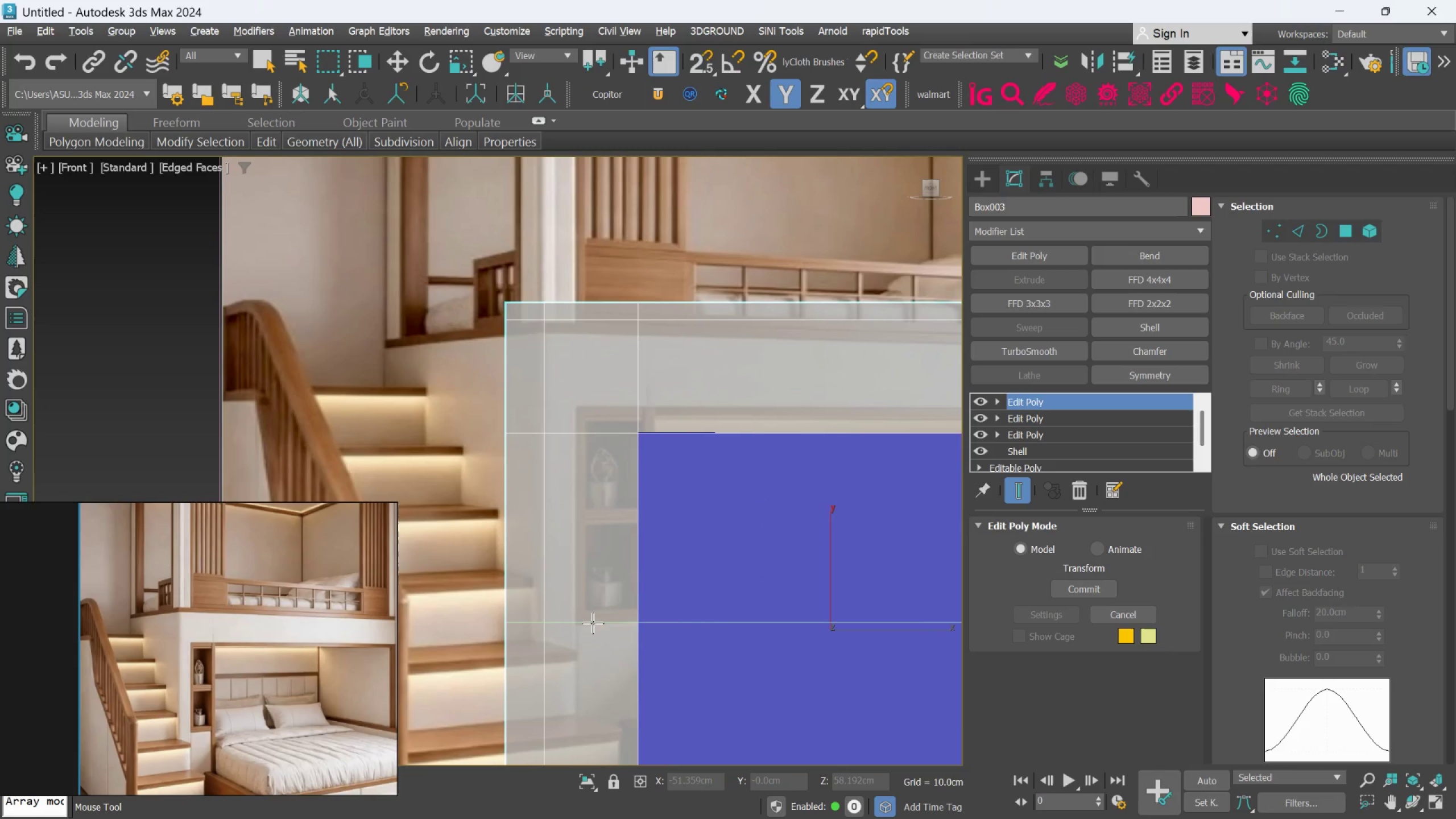 
left_click([593, 623])
 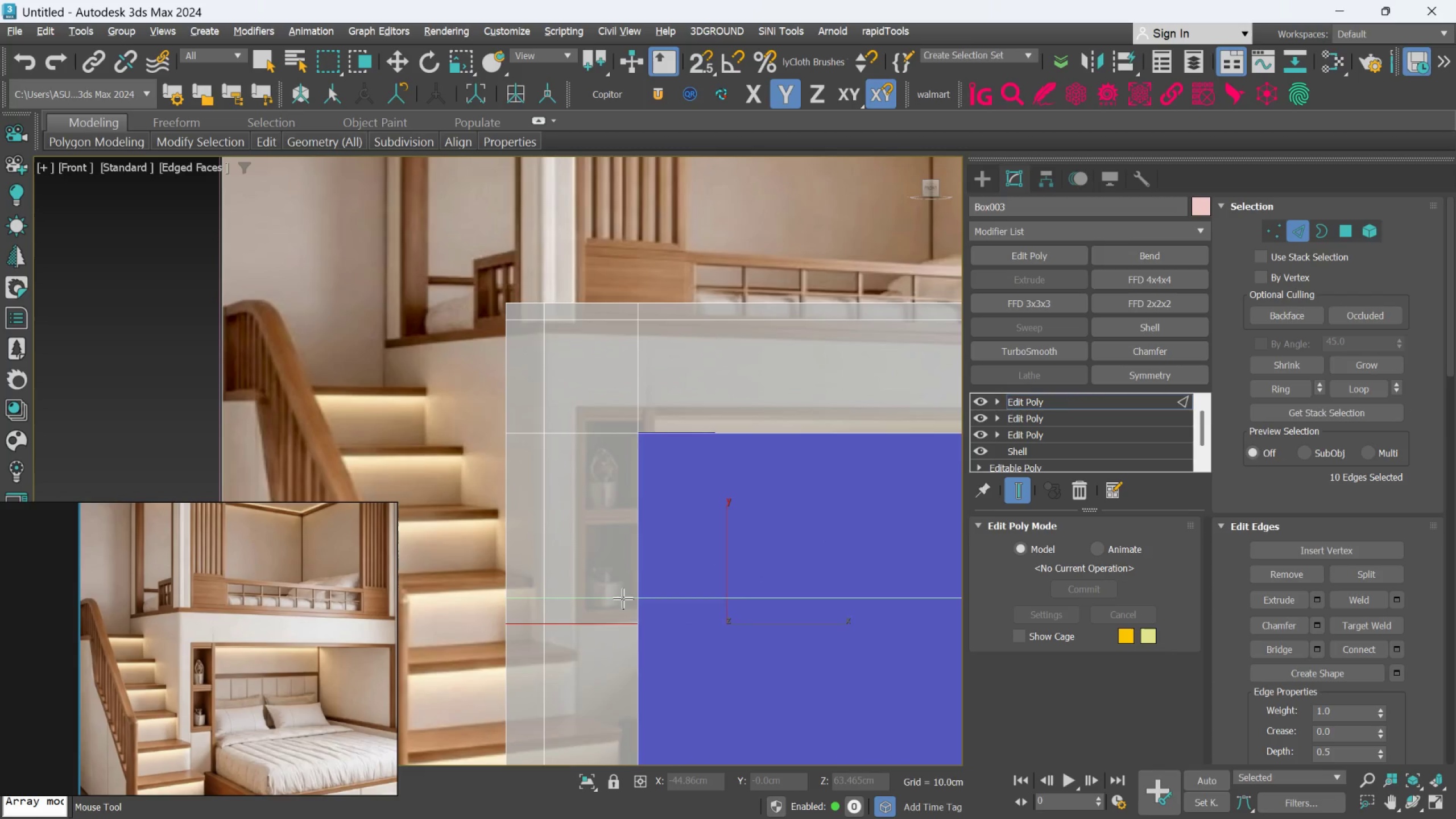 
scroll: coordinate [623, 598], scroll_direction: down, amount: 1.0
 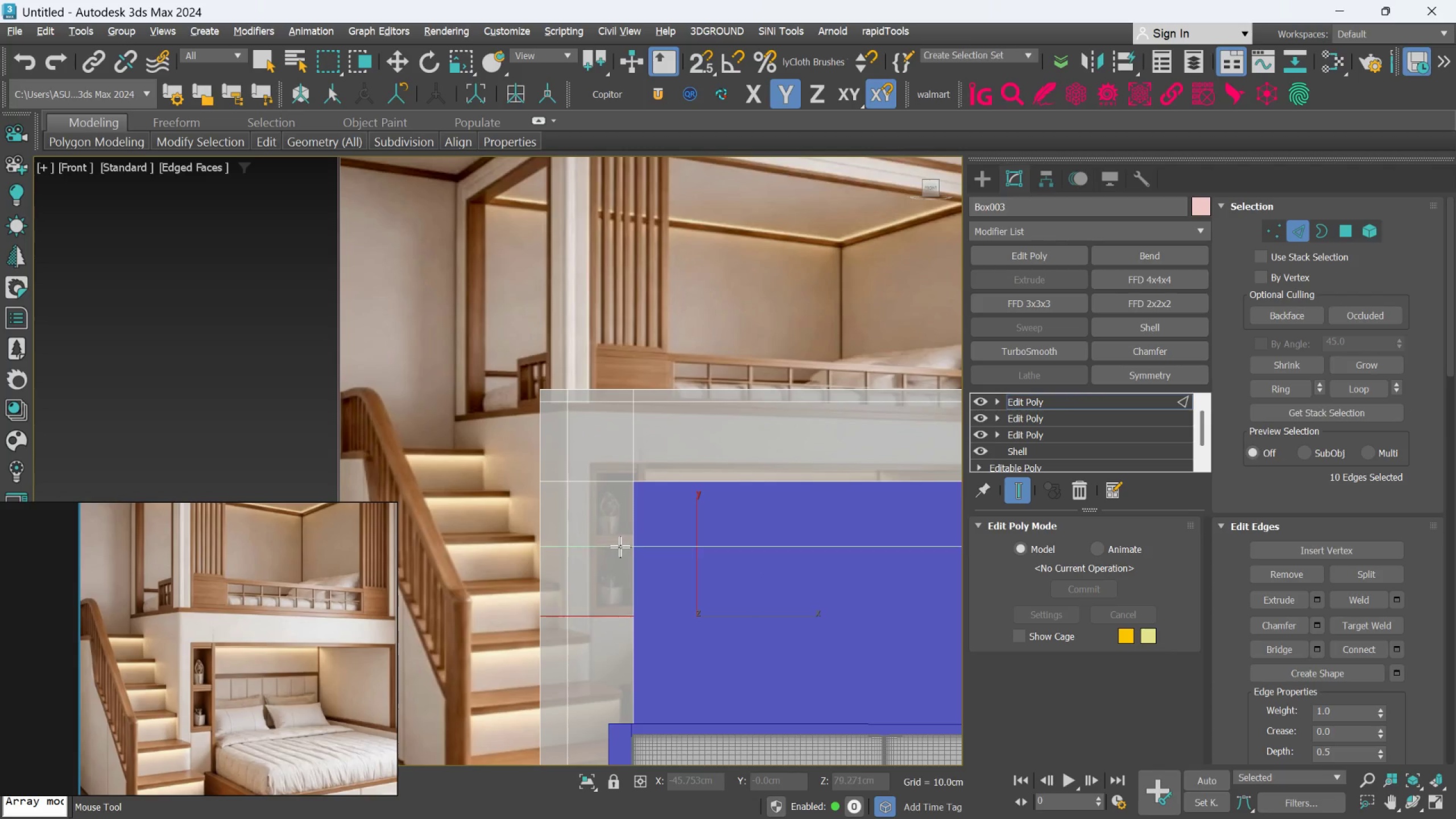 
scroll: coordinate [618, 537], scroll_direction: up, amount: 2.0
 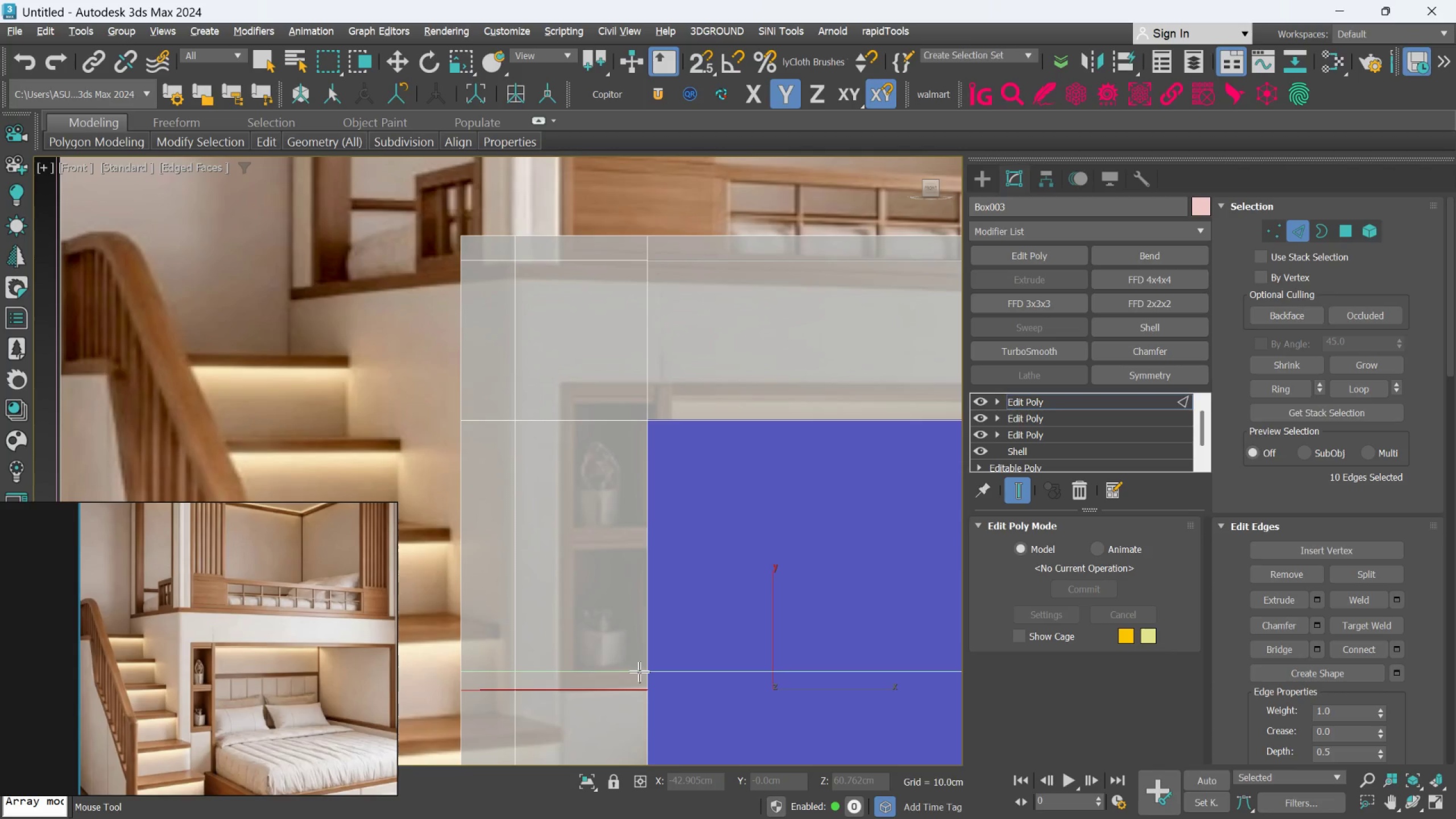 
left_click([640, 672])
 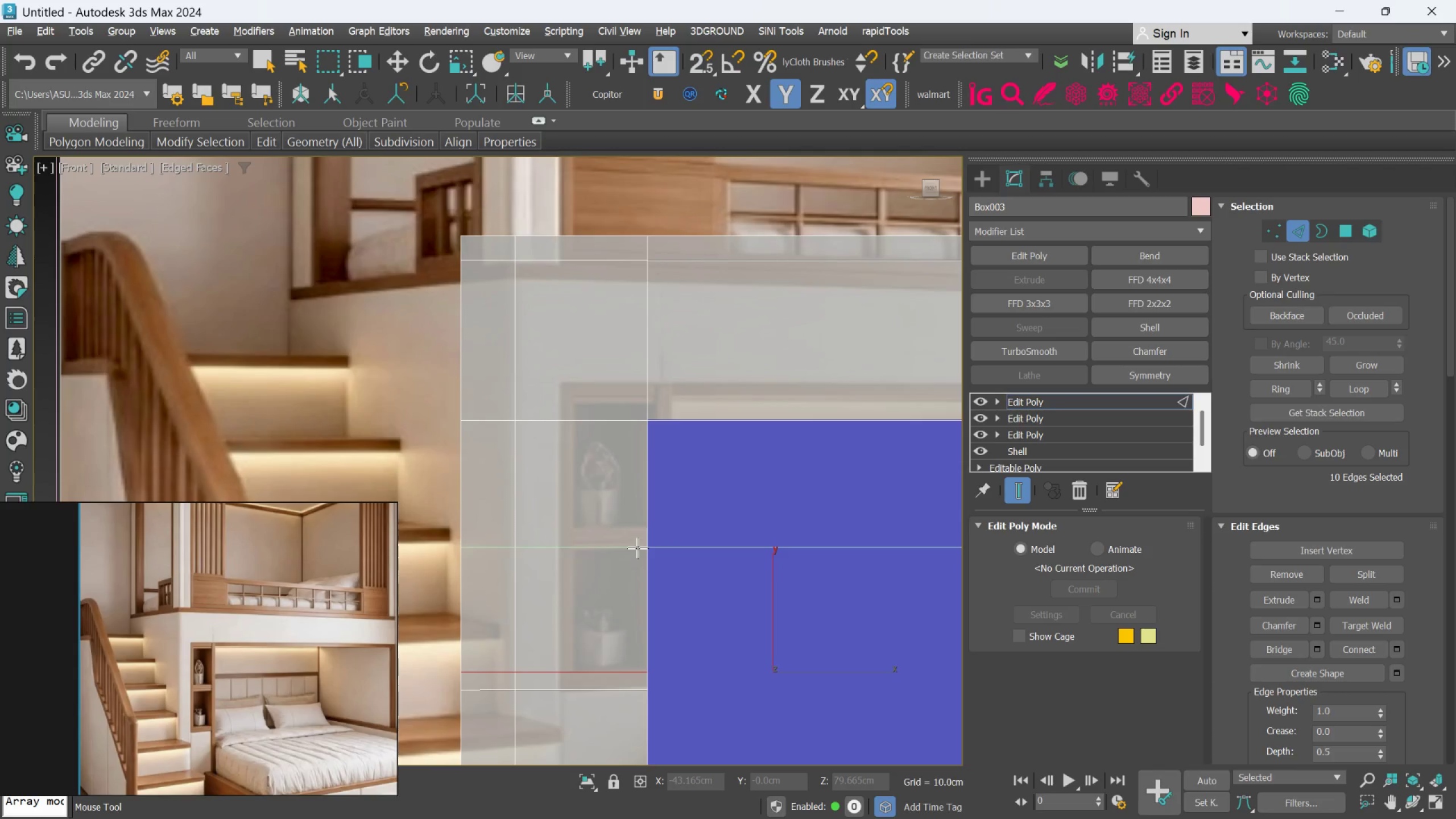 
left_click([638, 548])
 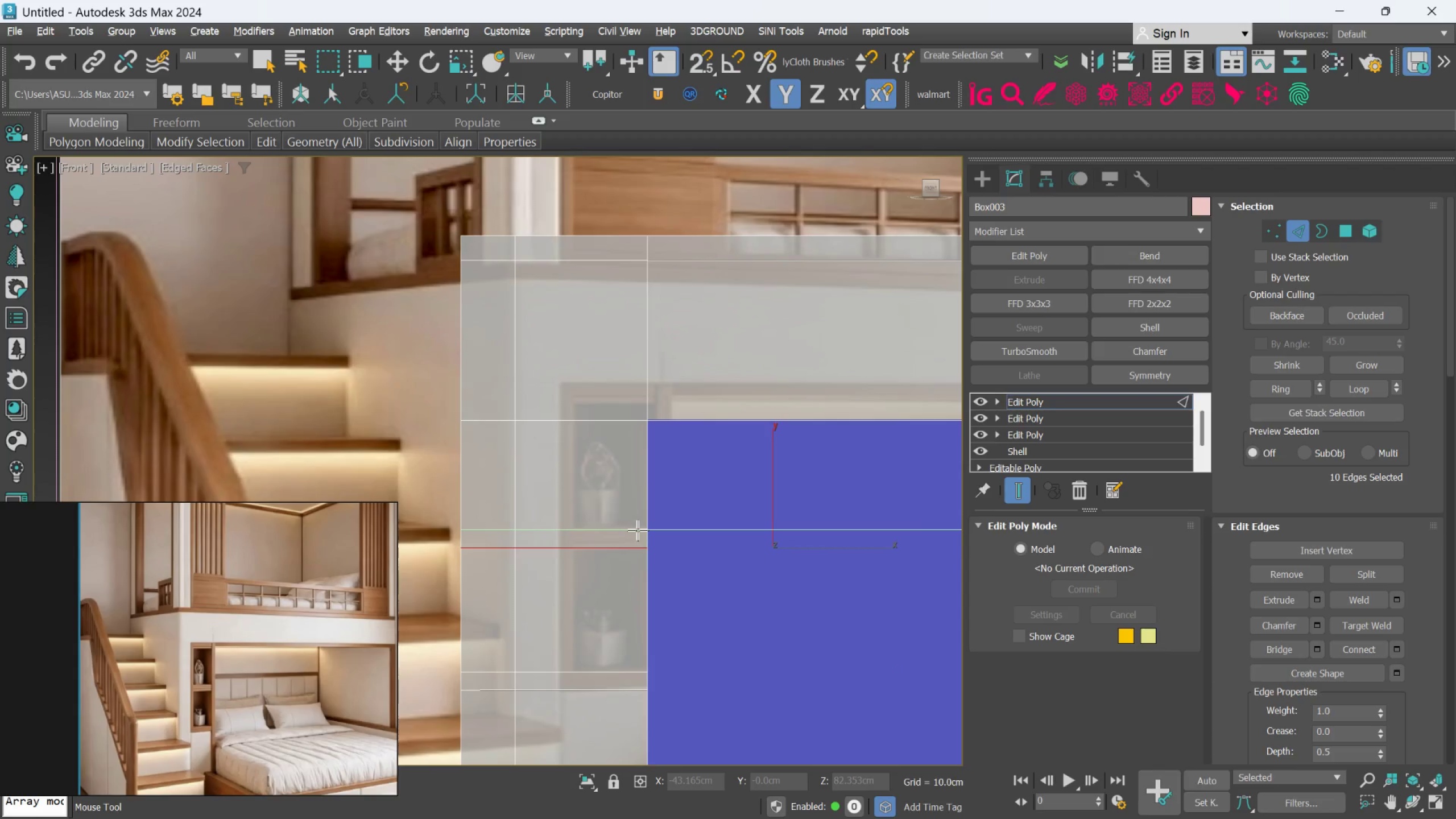 
left_click([638, 530])
 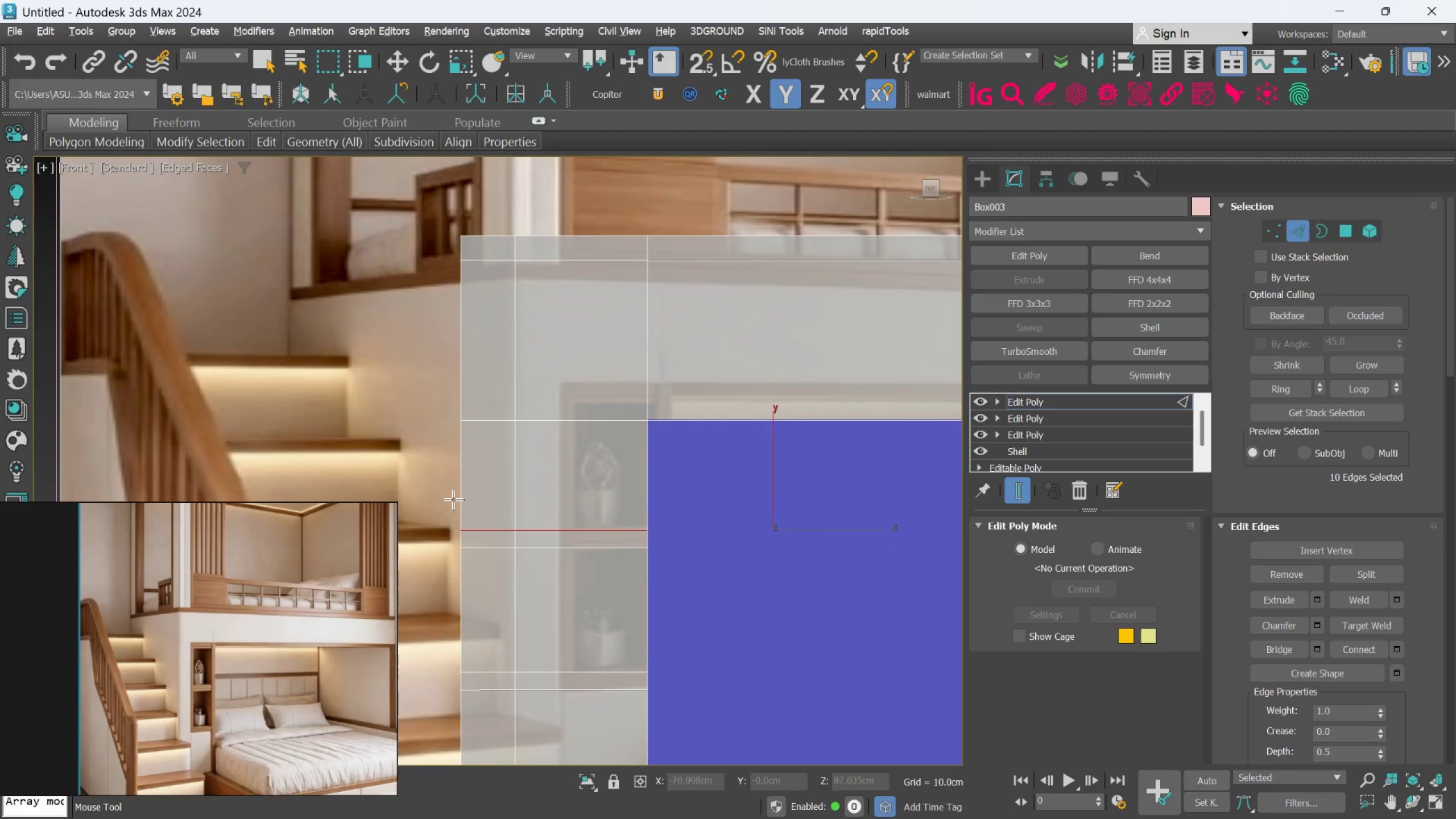 
key(Alt+AltLeft)
 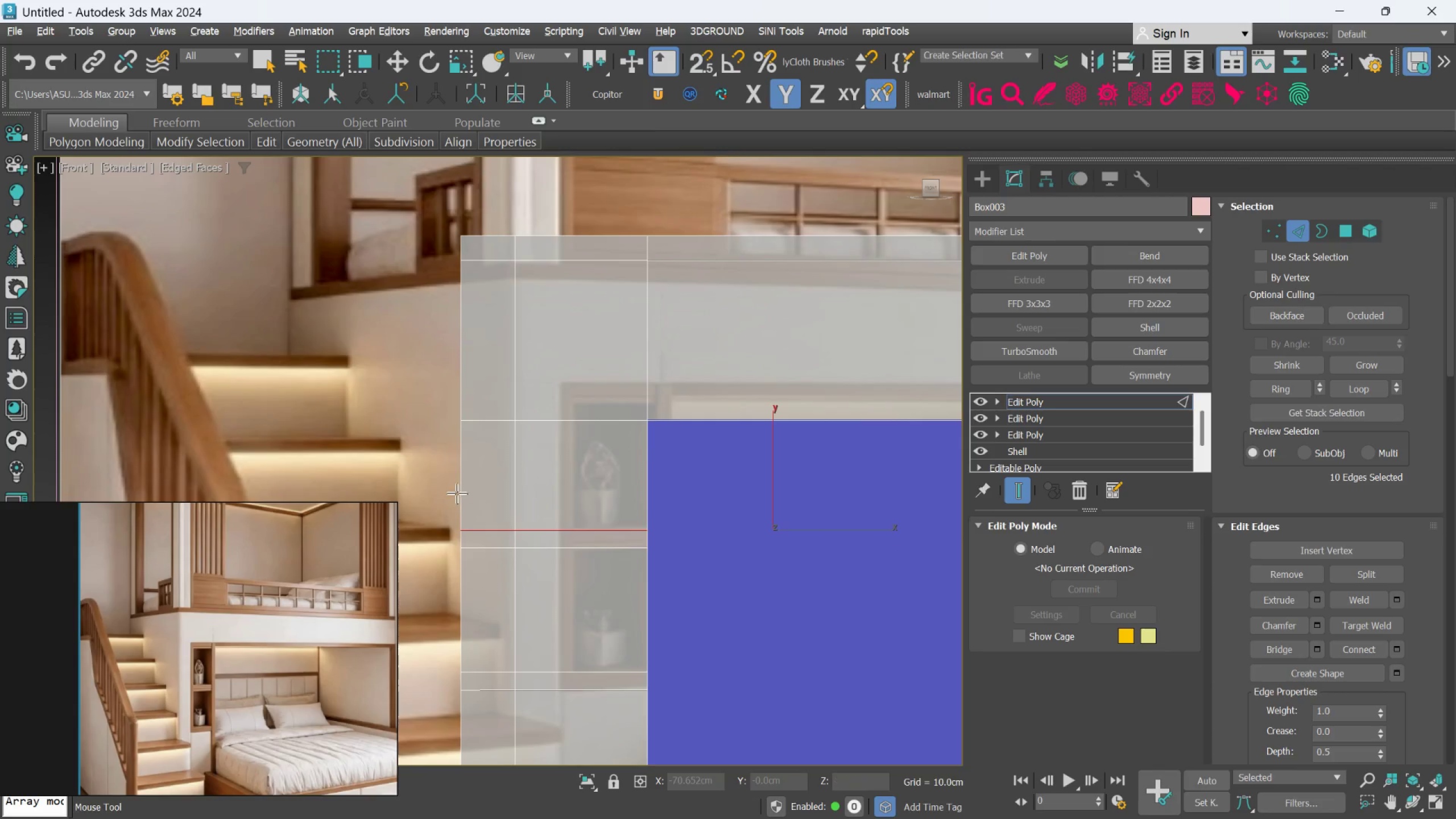 
key(Alt+1)
 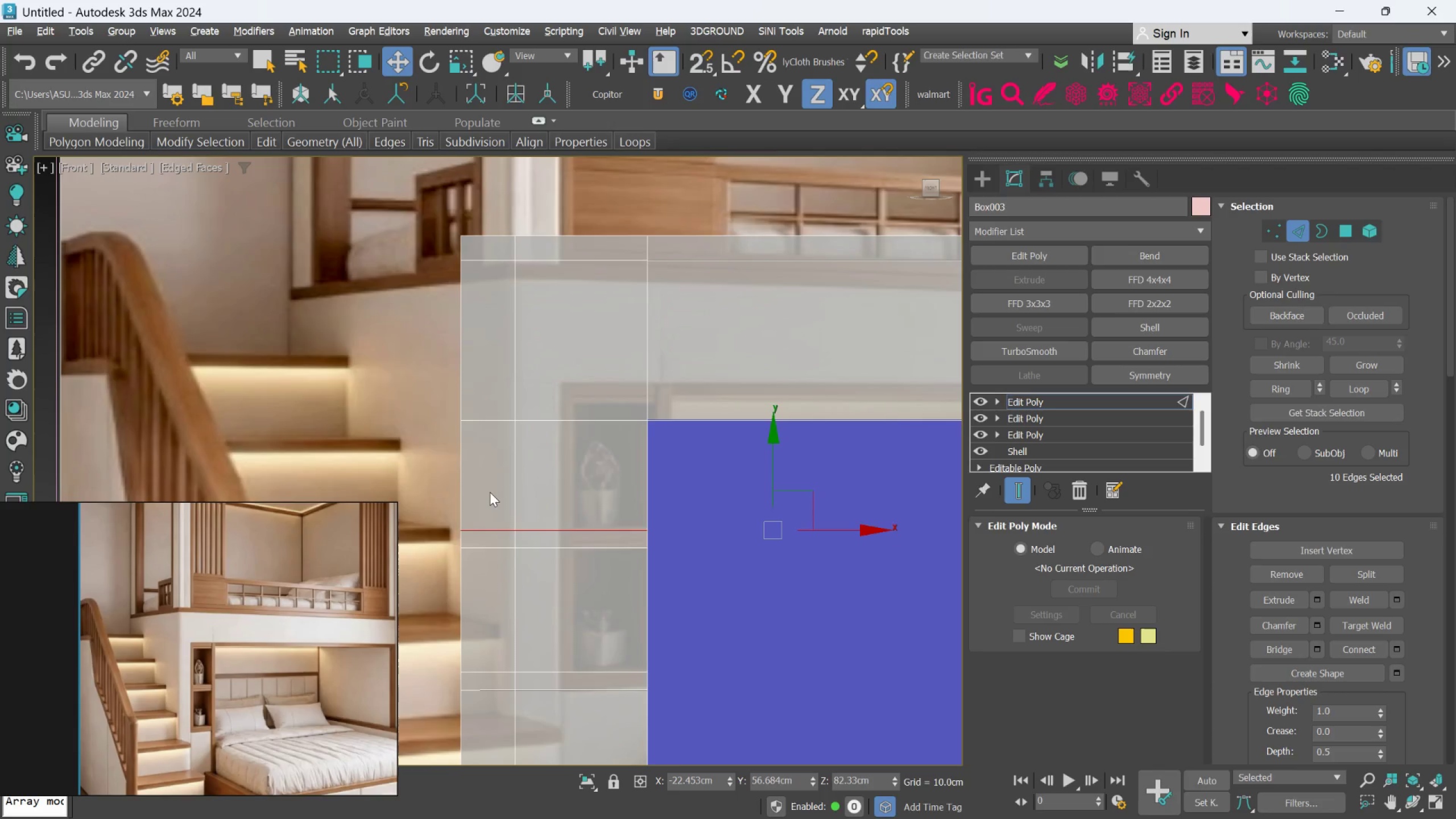 
scroll: coordinate [481, 466], scroll_direction: down, amount: 2.0
 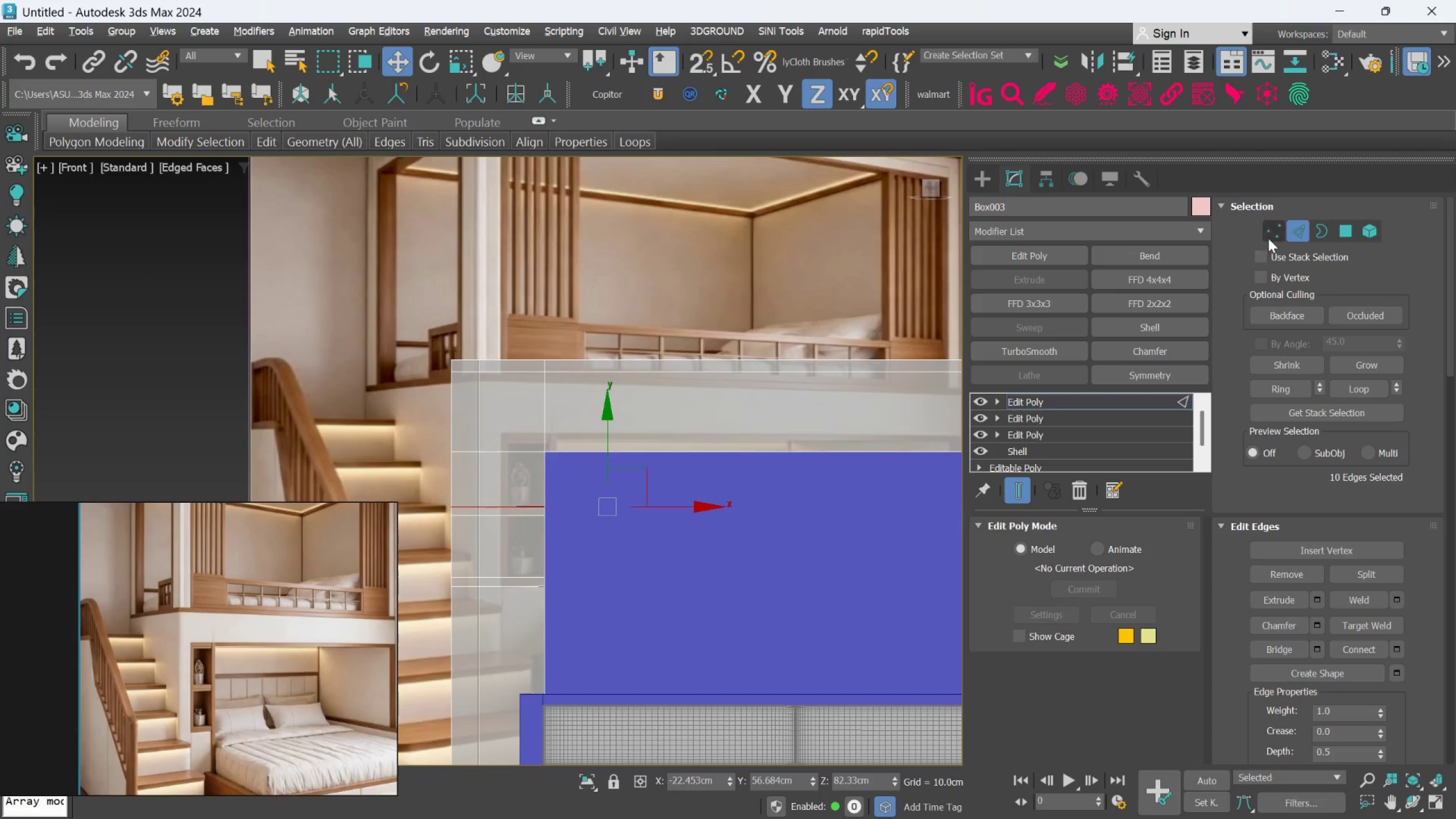 
left_click([1271, 234])
 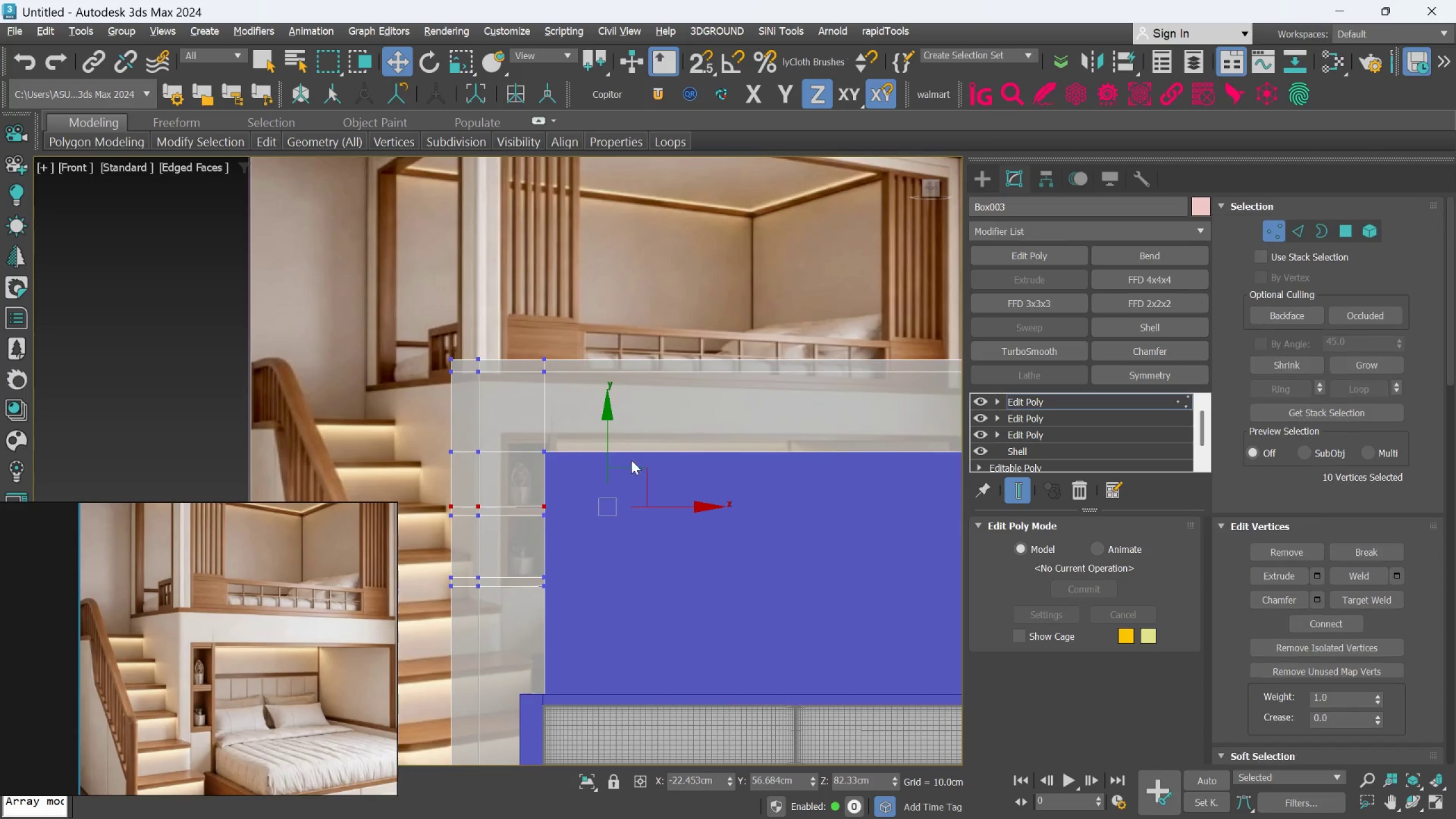 
scroll: coordinate [582, 475], scroll_direction: down, amount: 2.0
 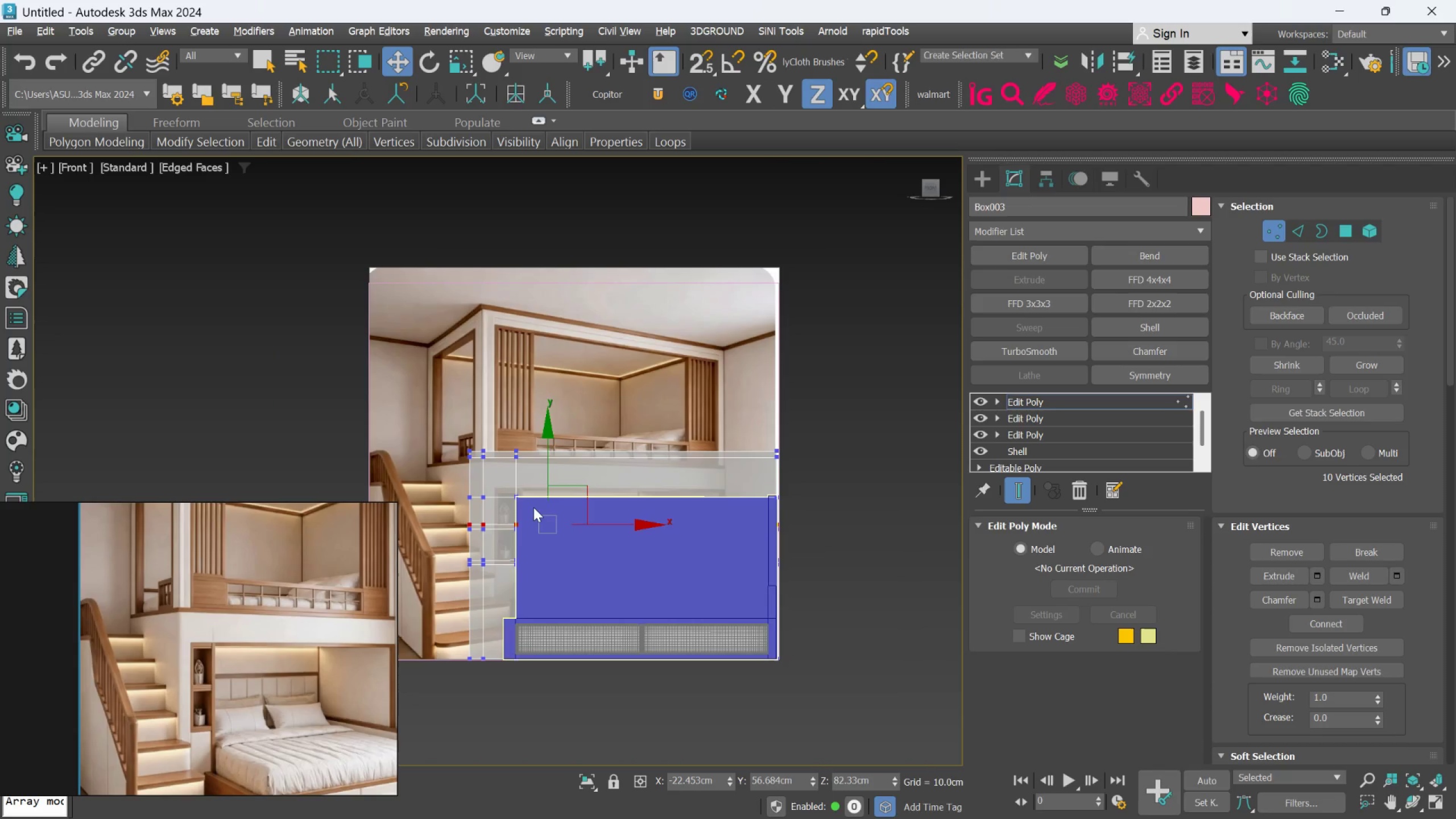 
scroll: coordinate [533, 507], scroll_direction: up, amount: 1.0
 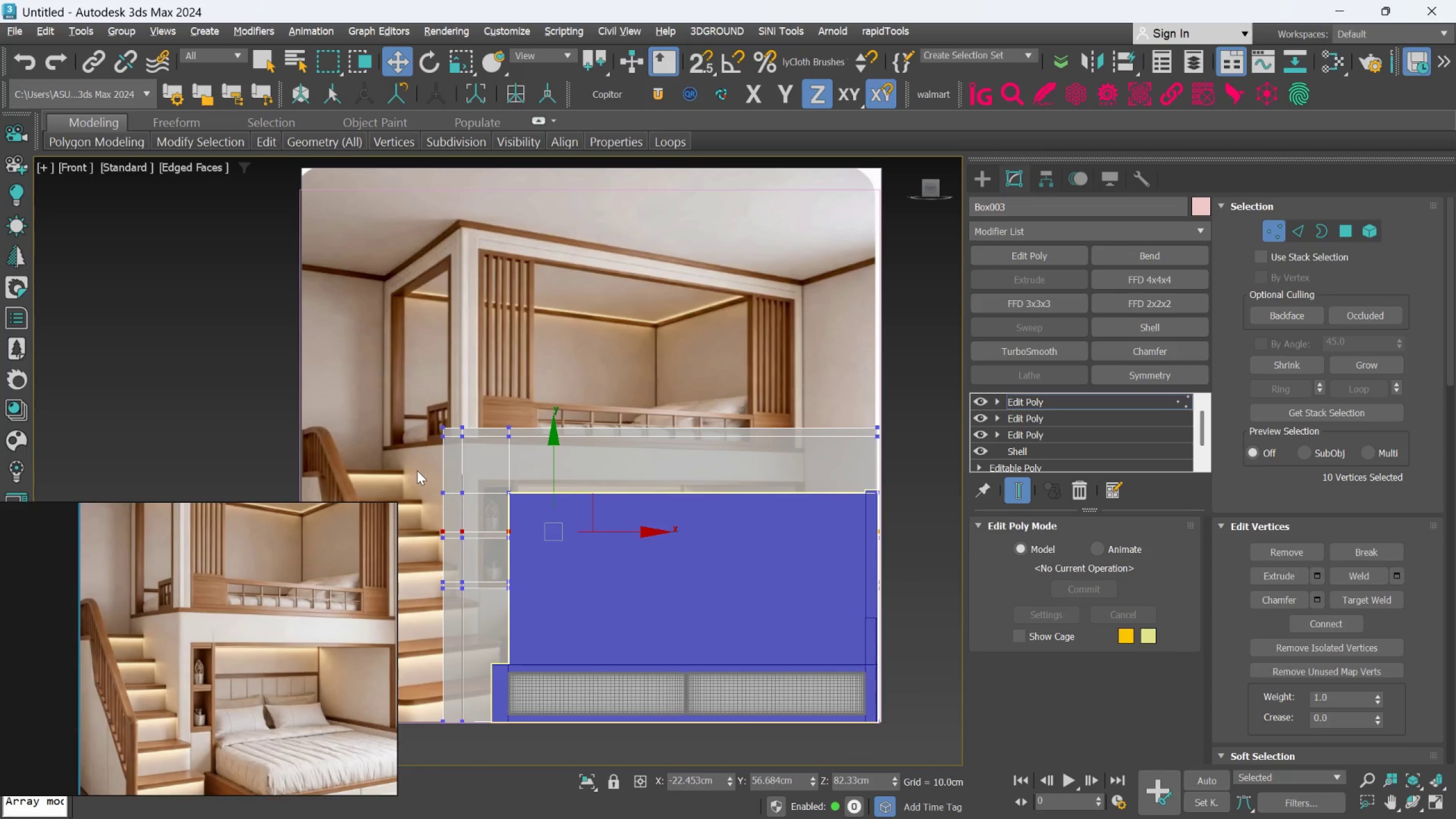 
left_click_drag(start_coordinate=[417, 468], to_coordinate=[901, 500])
 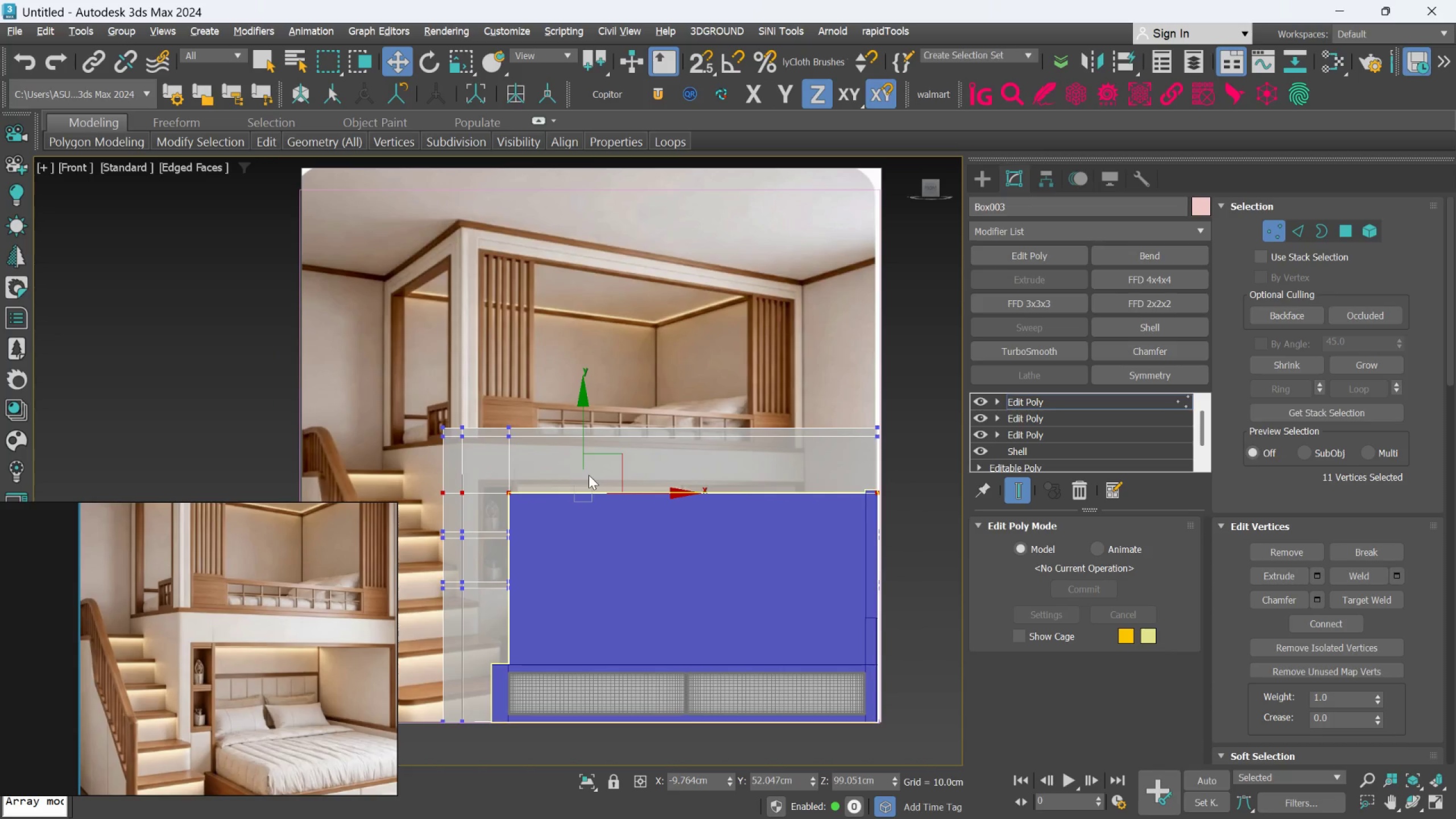 
scroll: coordinate [575, 477], scroll_direction: up, amount: 2.0
 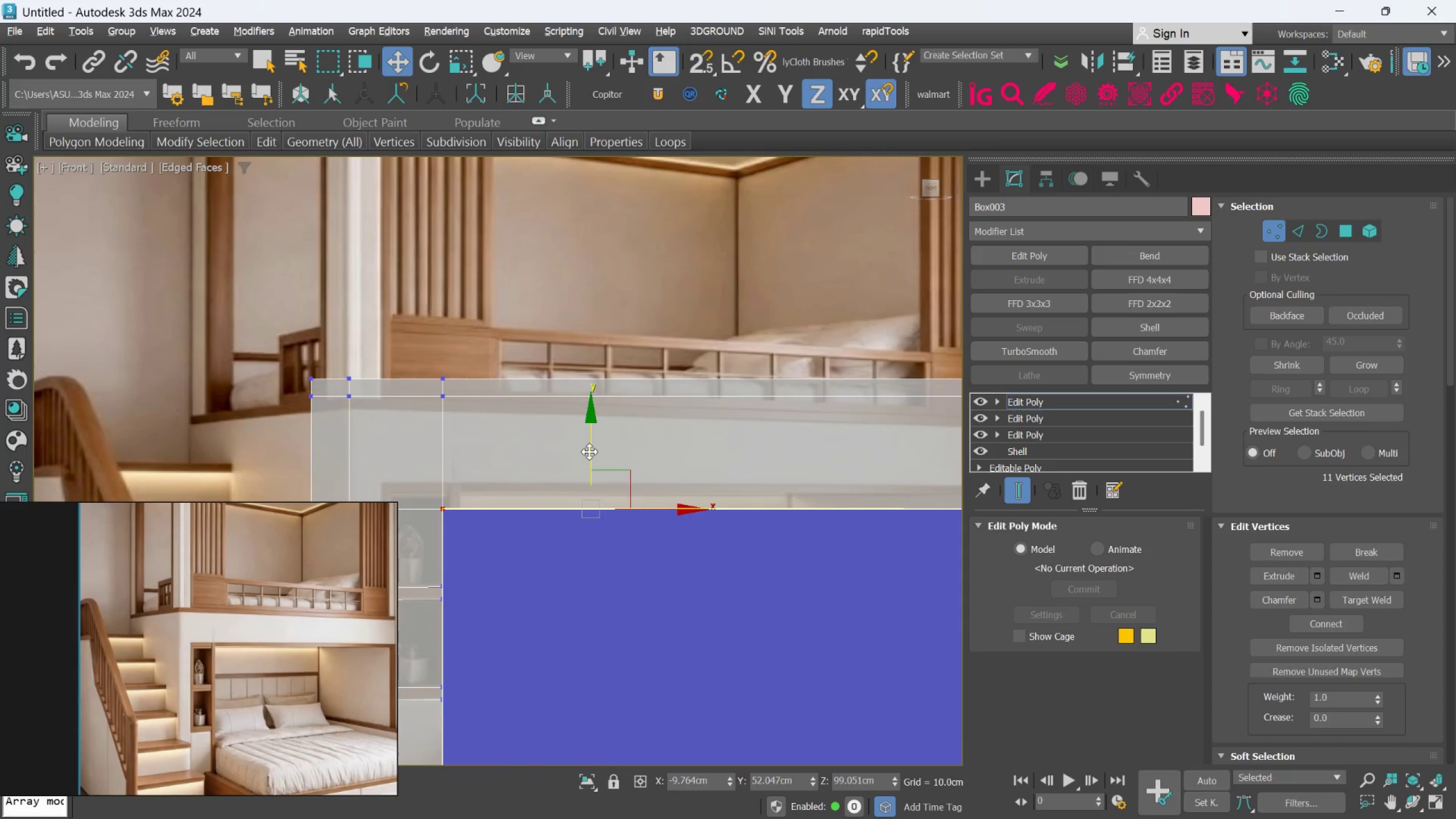 
left_click_drag(start_coordinate=[589, 452], to_coordinate=[595, 425])
 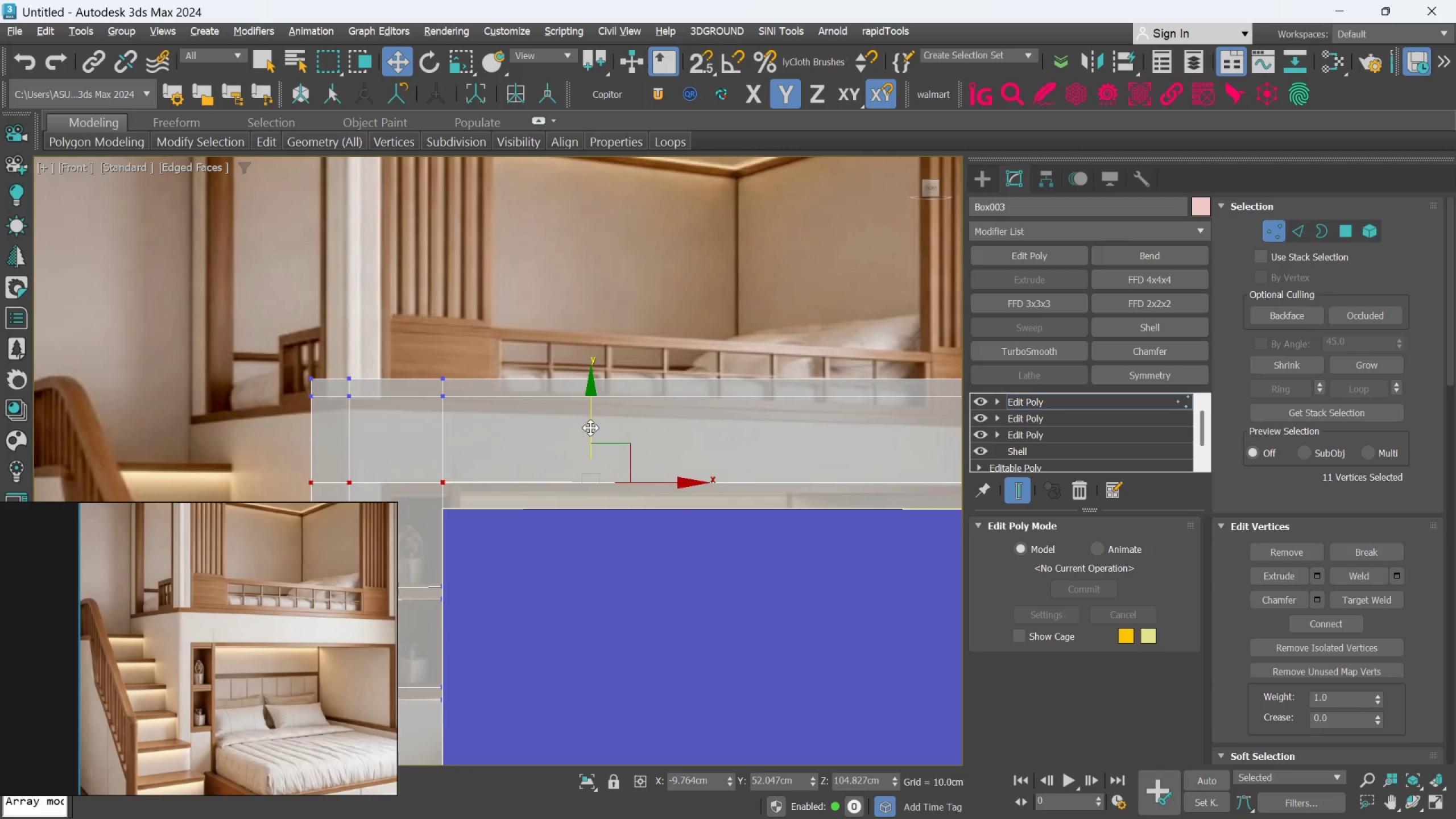 
scroll: coordinate [733, 485], scroll_direction: down, amount: 1.0
 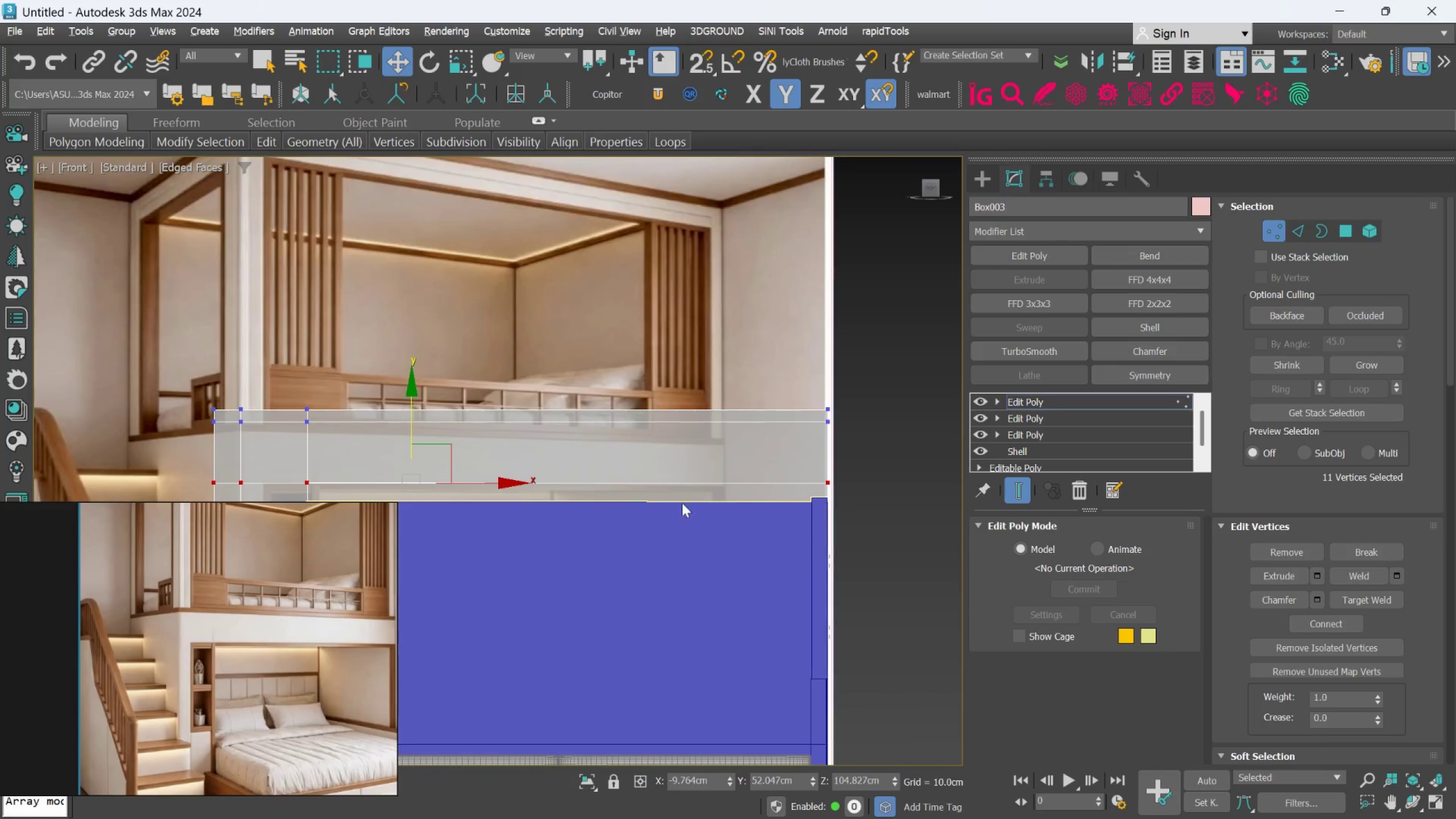 
scroll: coordinate [721, 500], scroll_direction: none, amount: 0.0
 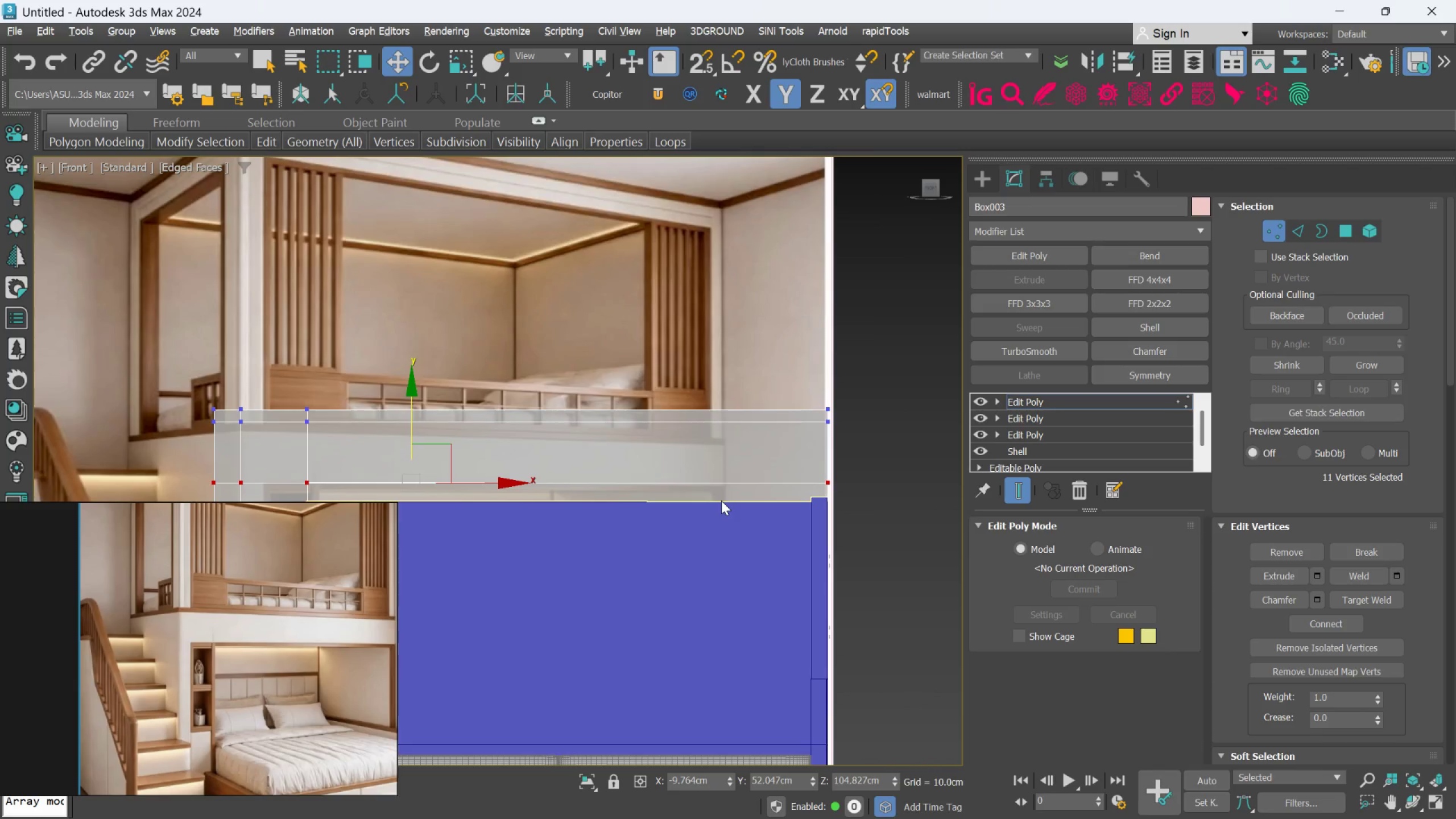 
scroll: coordinate [721, 500], scroll_direction: down, amount: 2.0
 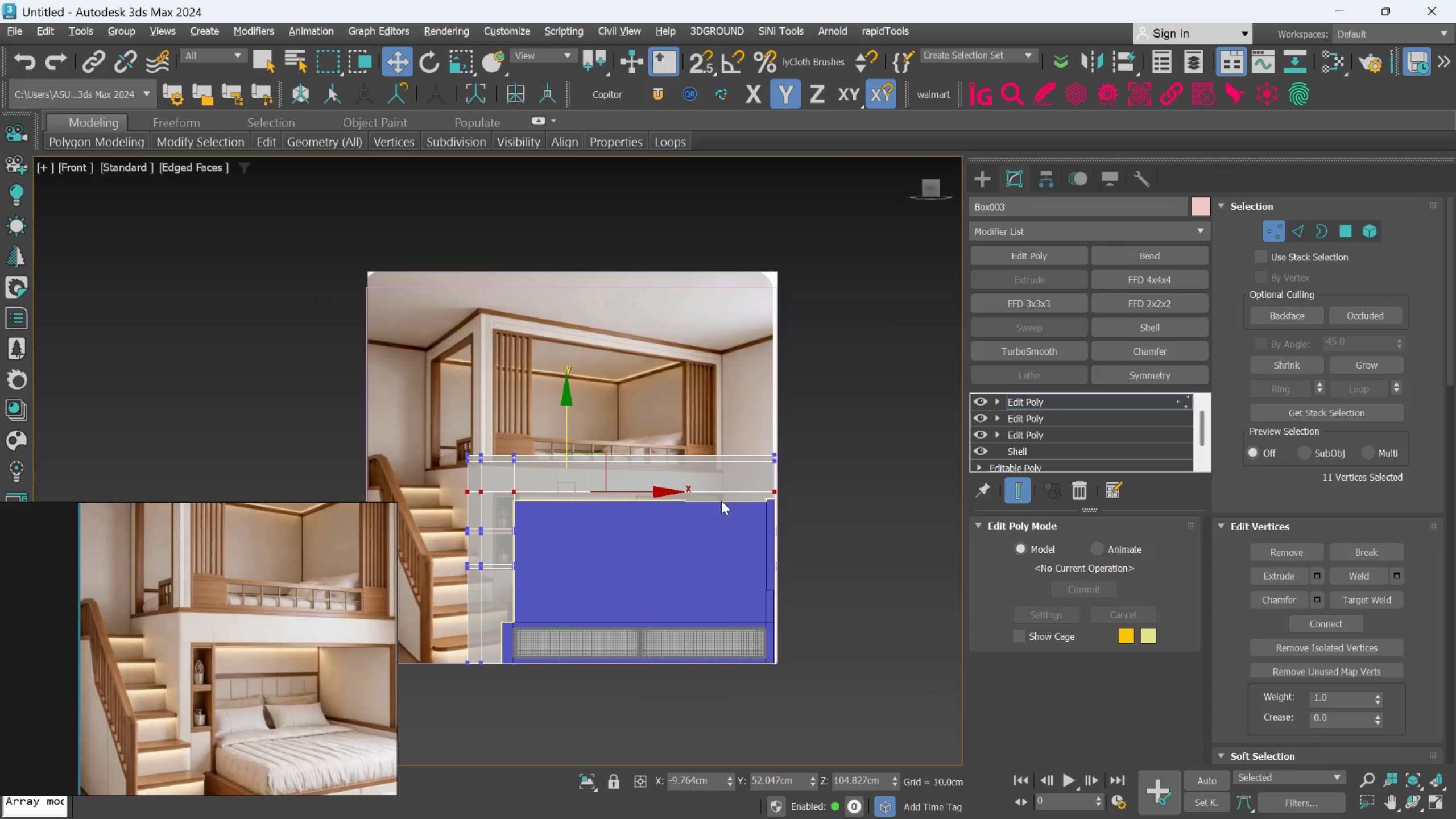 
scroll: coordinate [721, 500], scroll_direction: up, amount: 2.0
 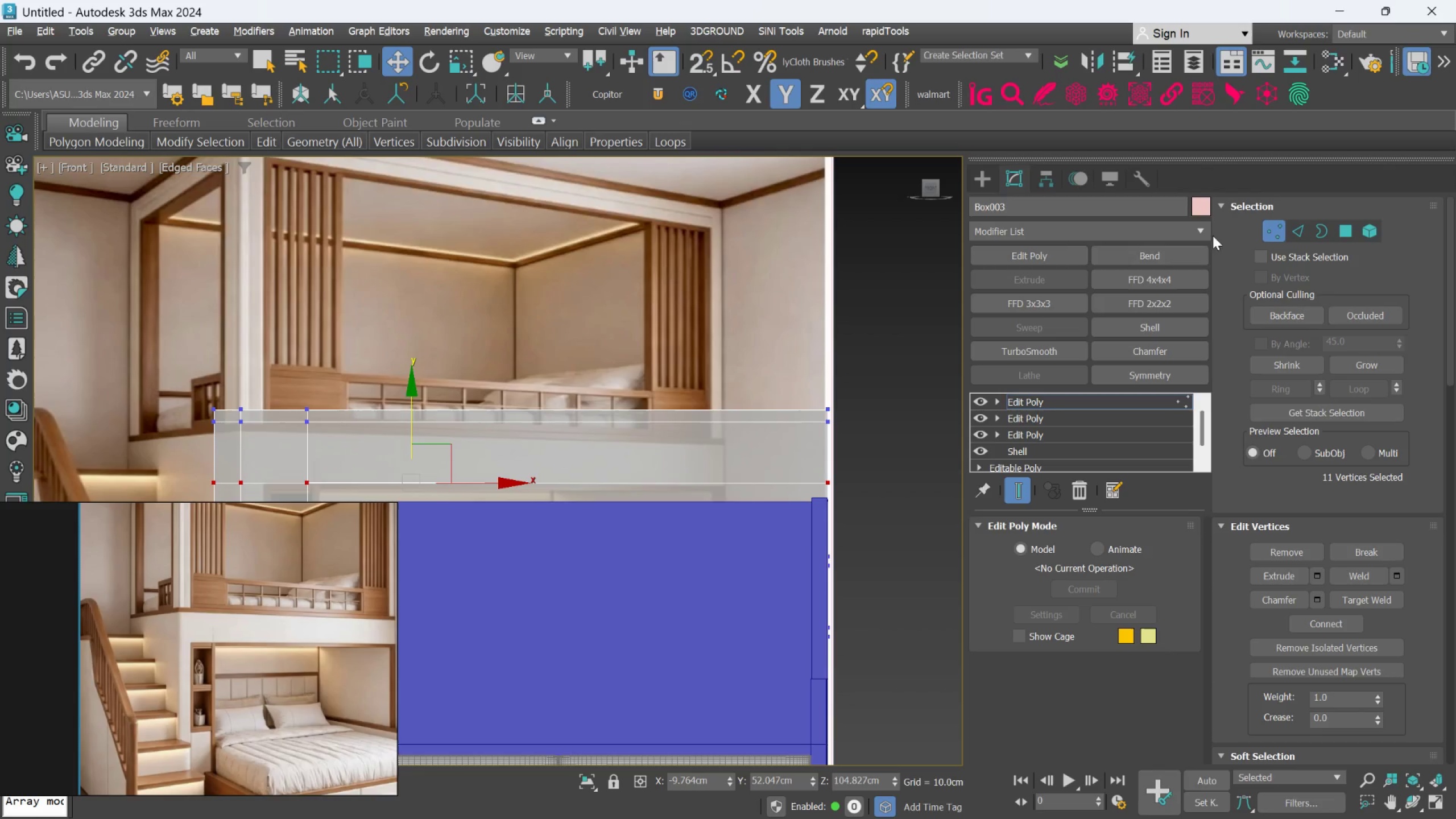 
scroll: coordinate [783, 405], scroll_direction: down, amount: 2.0
 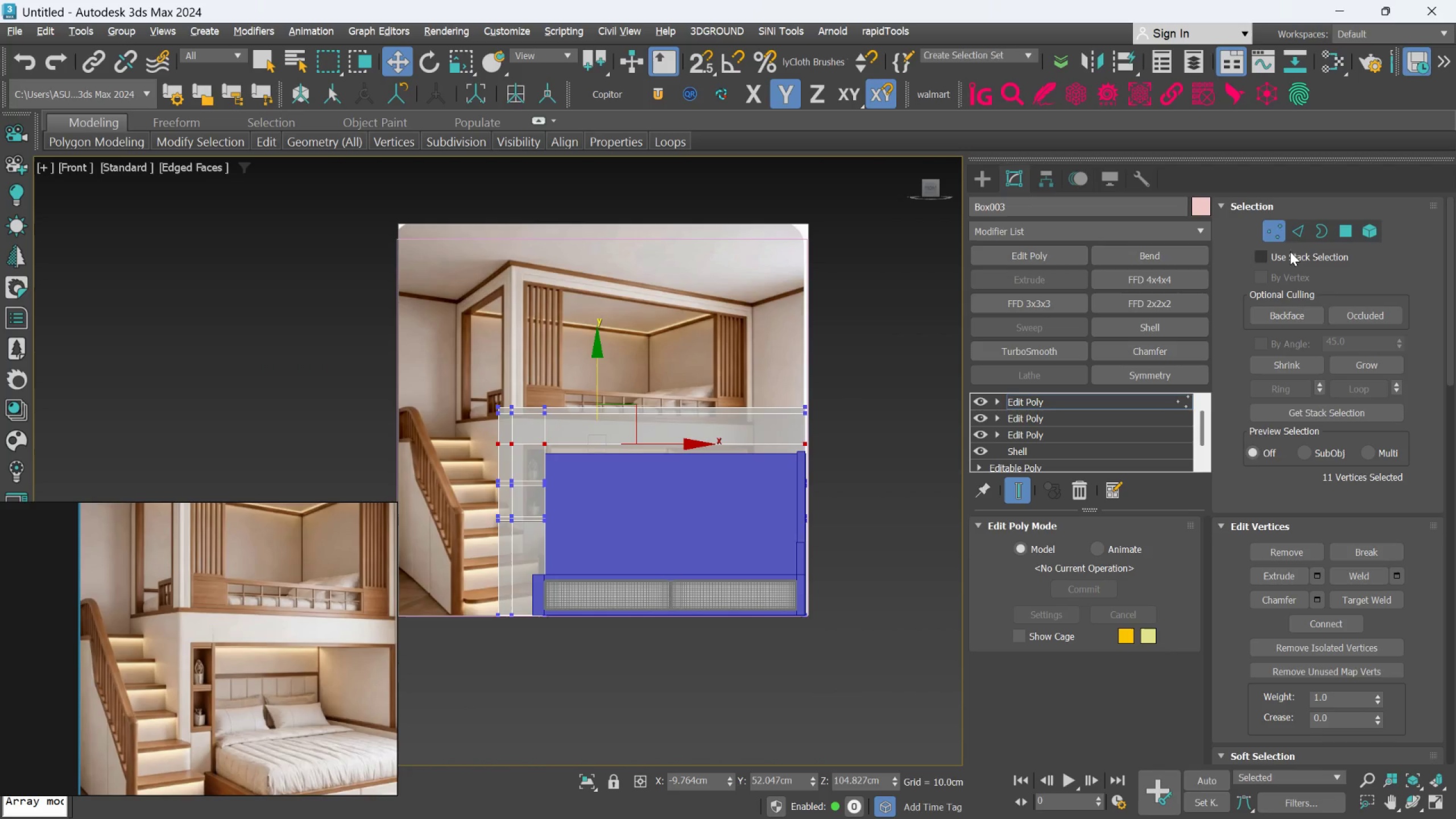 
left_click([1280, 227])
 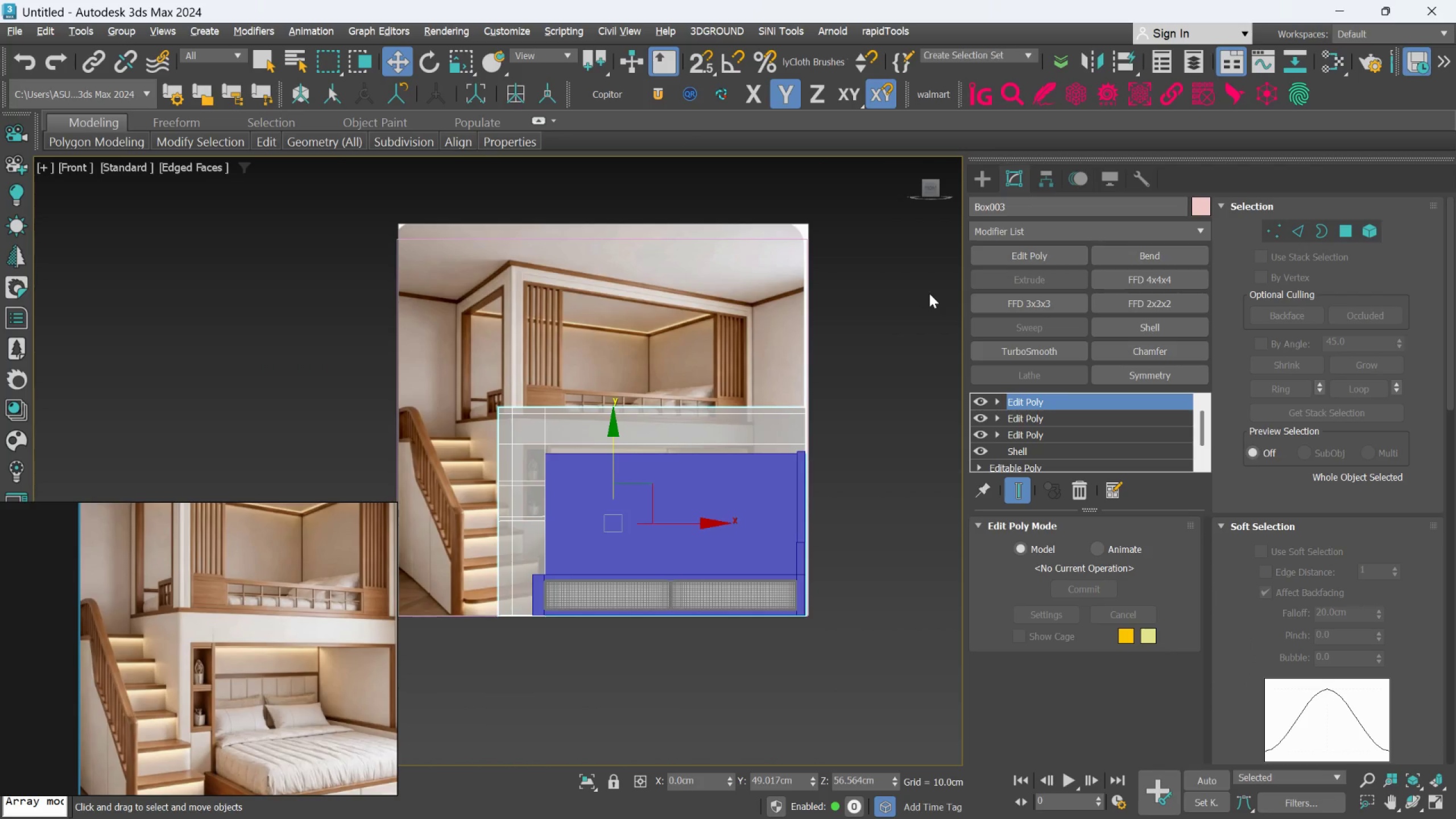 
key(F4)
 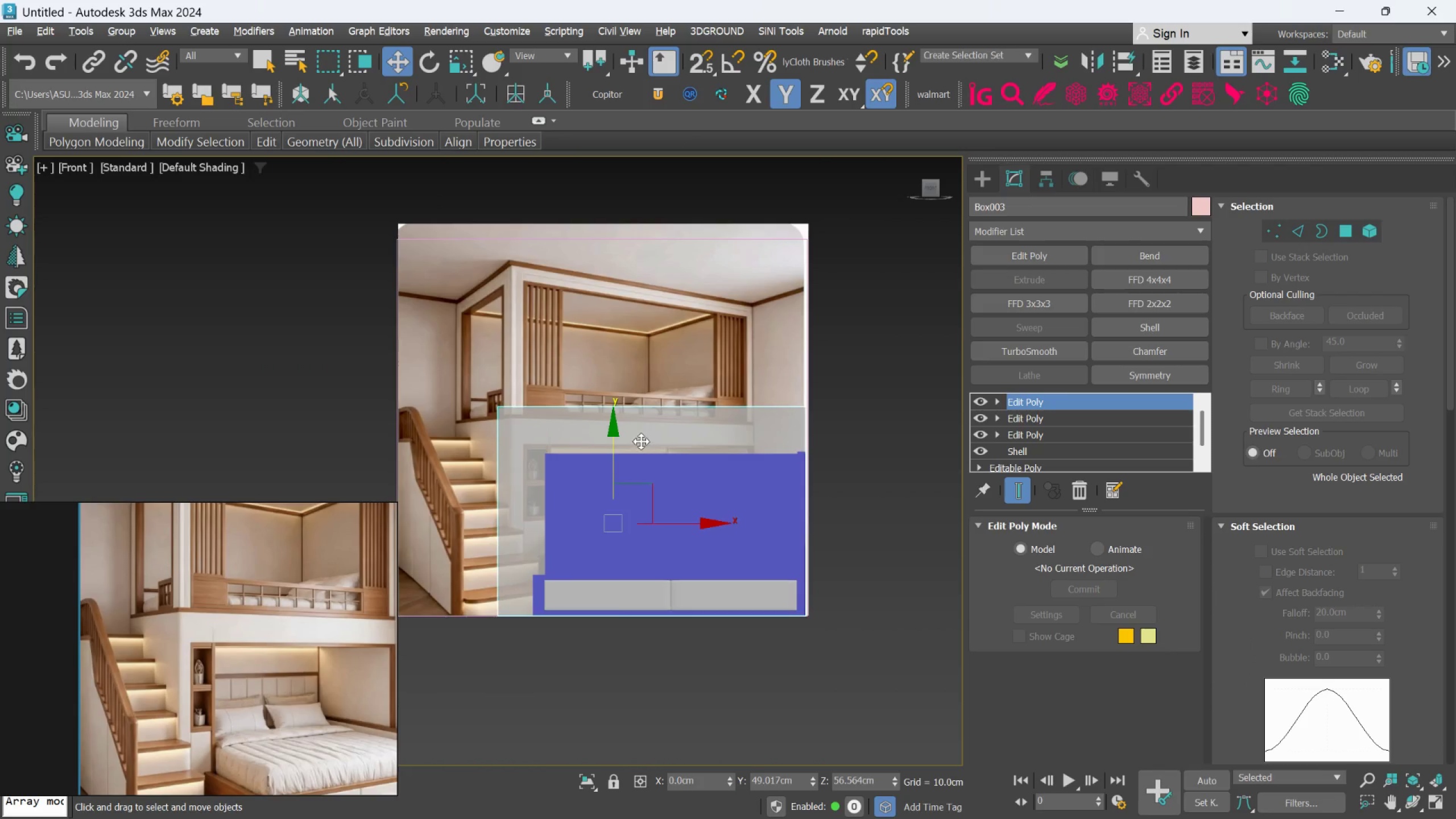 
key(Alt+AltLeft)
 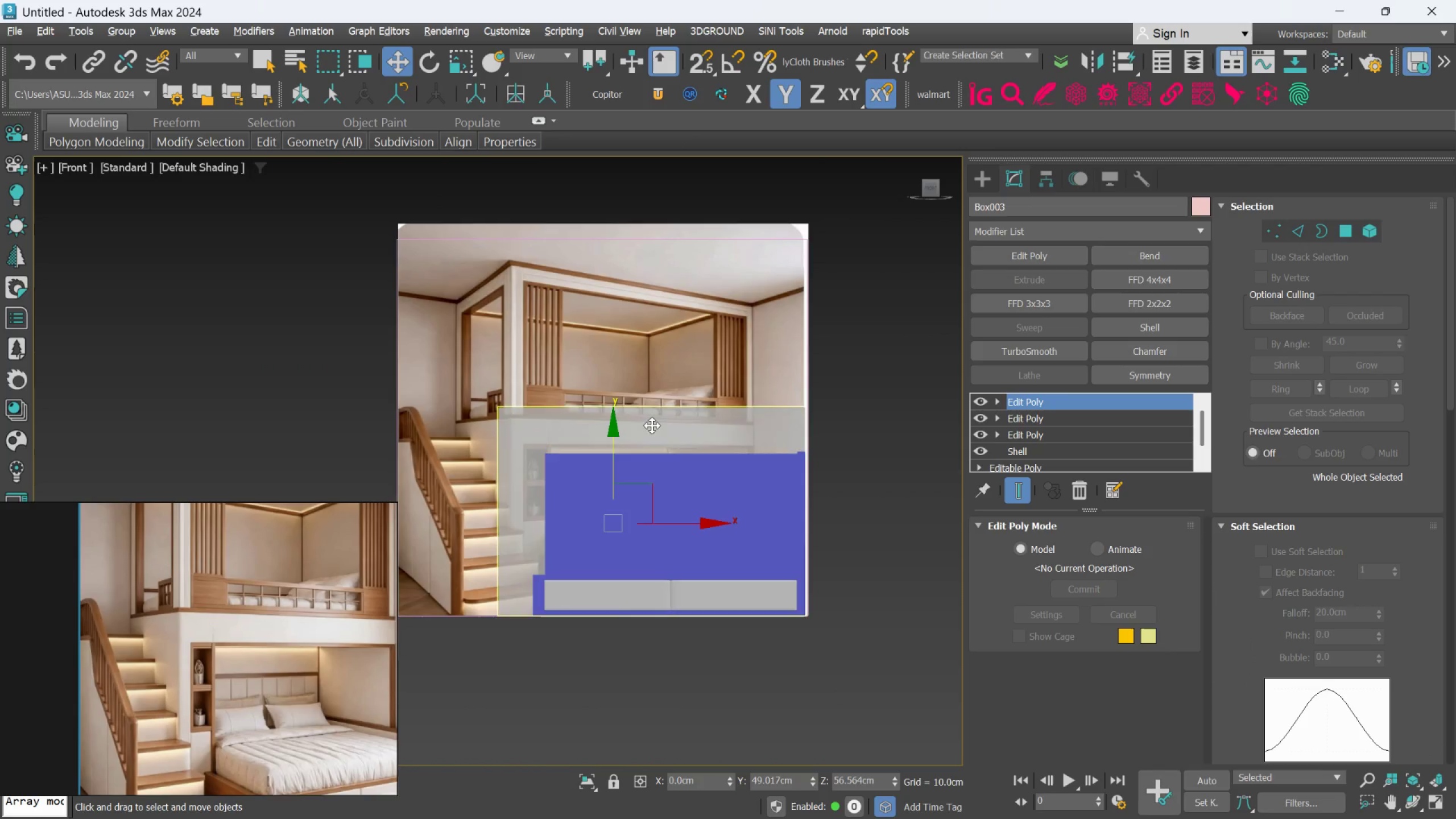 
key(Alt+X)
 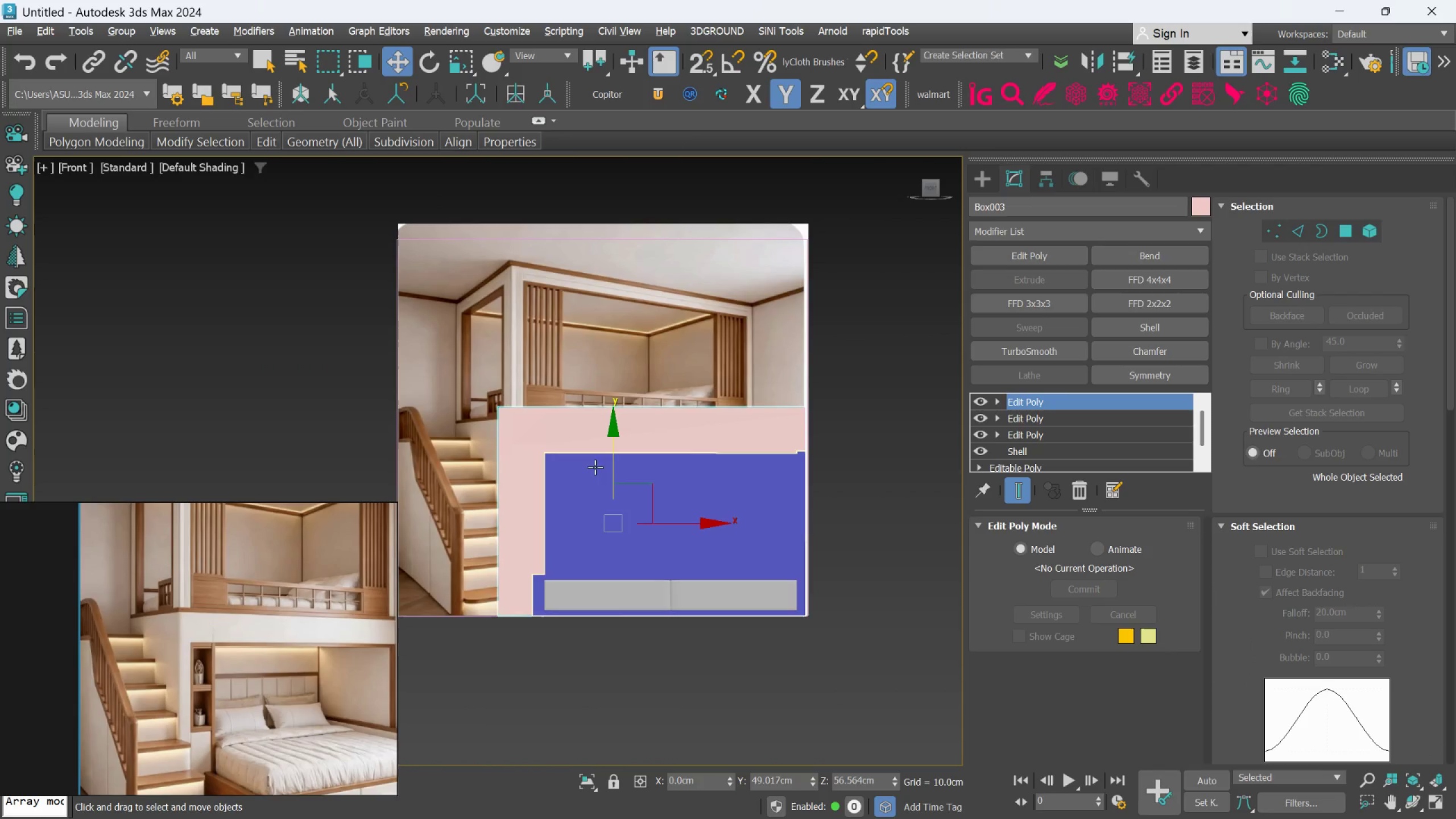 
hold_key(key=AltLeft, duration=0.34)
 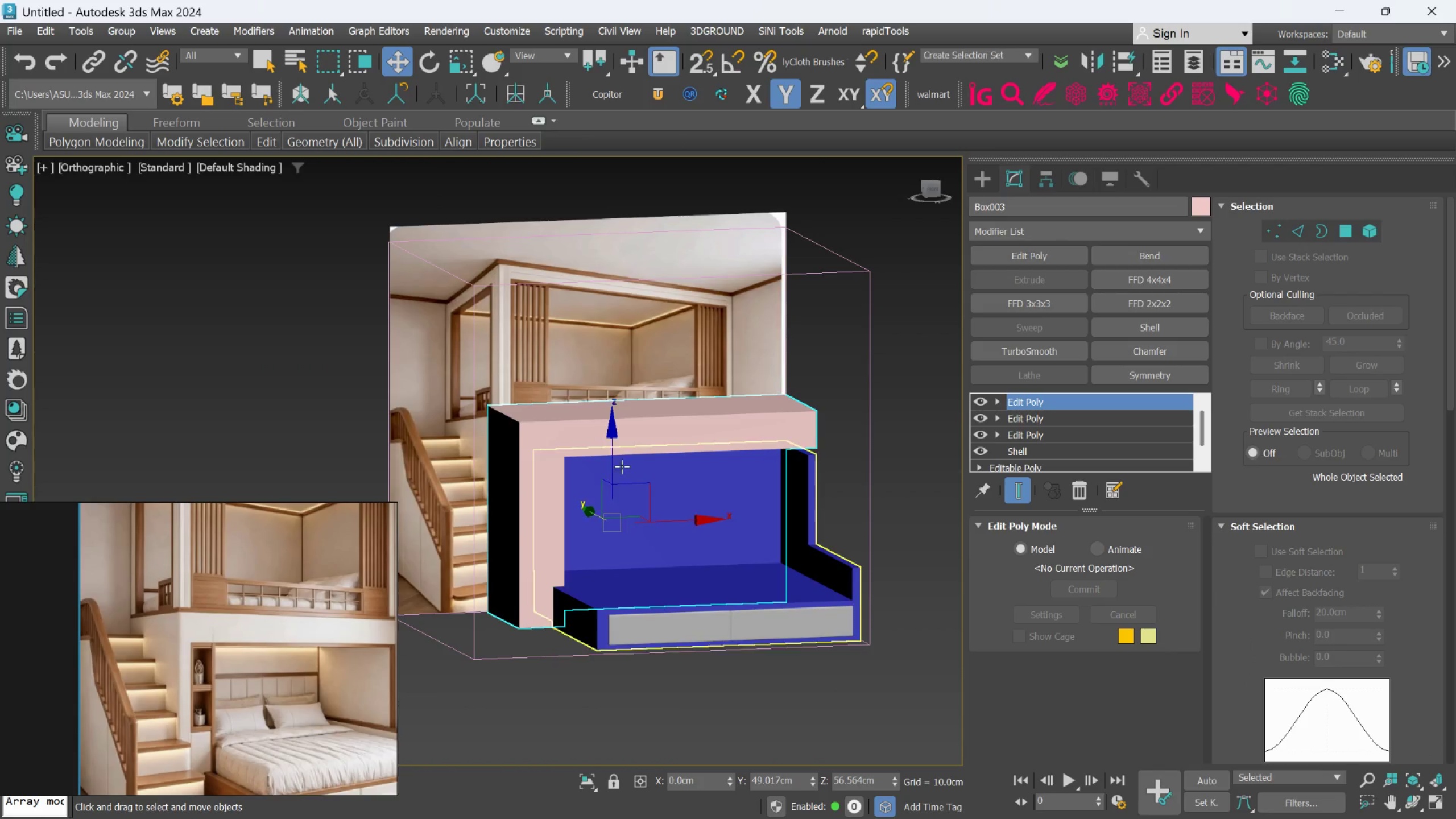 
key(F4)
 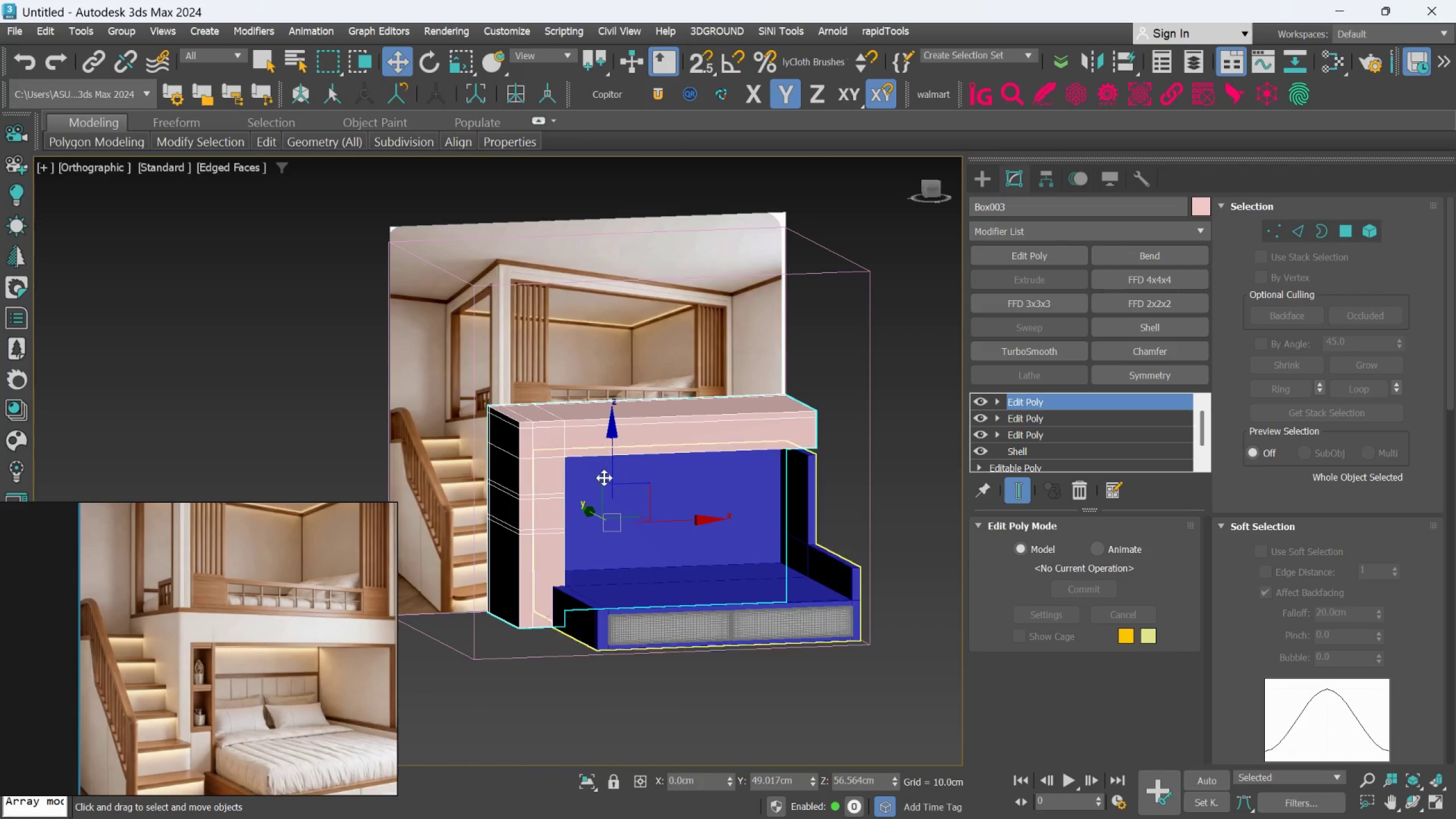 
scroll: coordinate [593, 485], scroll_direction: up, amount: 2.0
 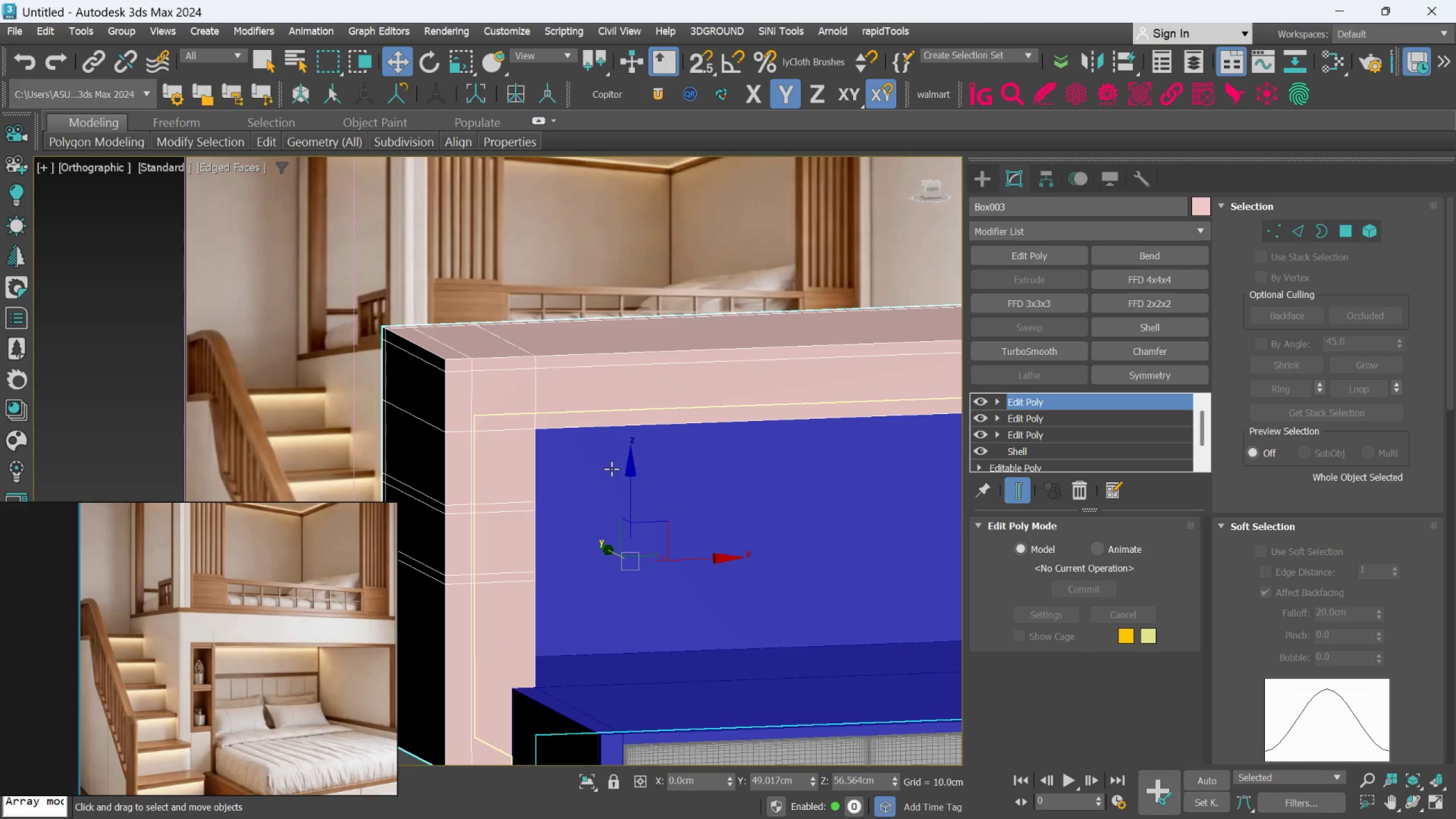 
hold_key(key=AltLeft, duration=0.69)
 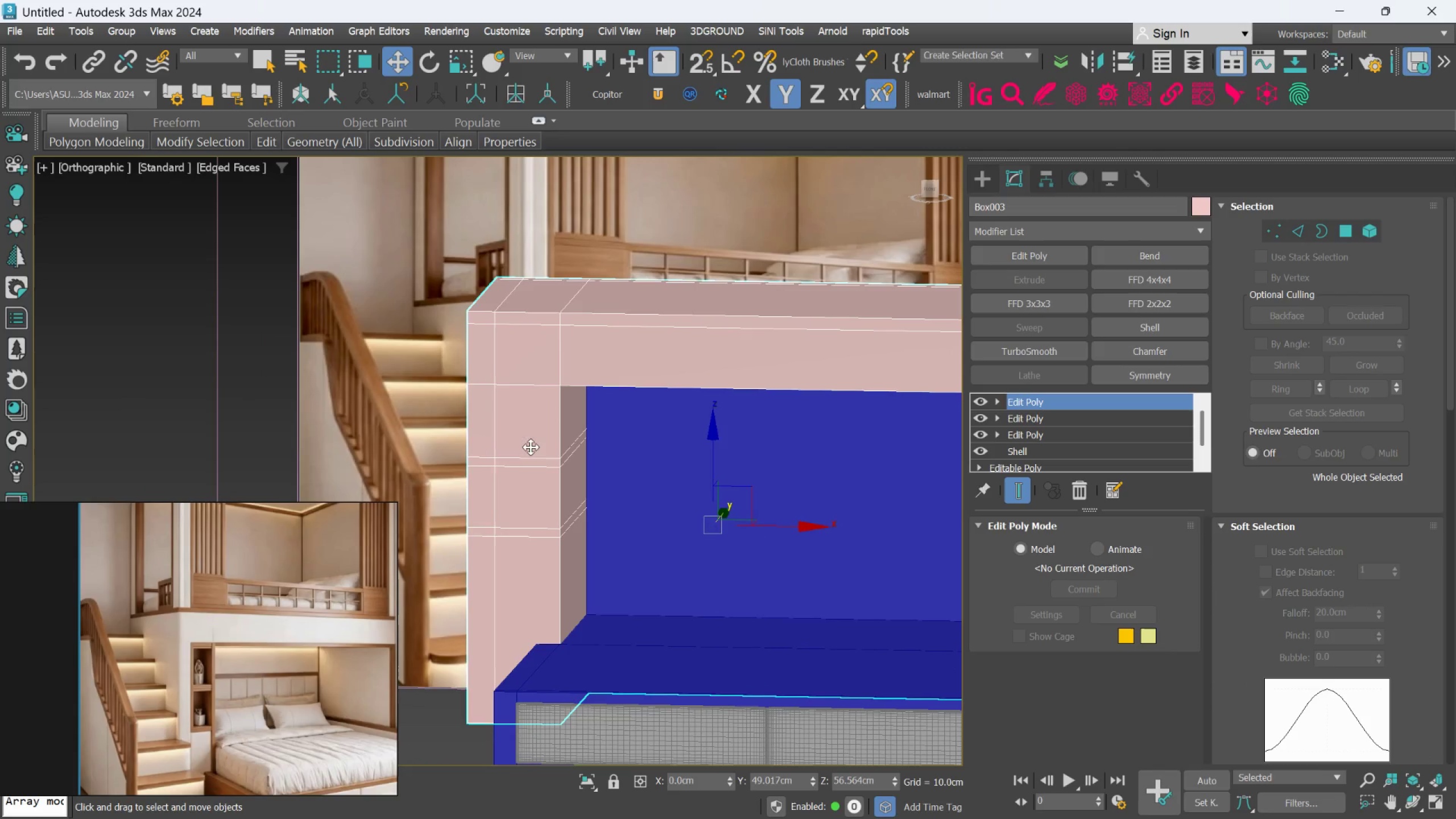 
scroll: coordinate [517, 457], scroll_direction: up, amount: 1.0
 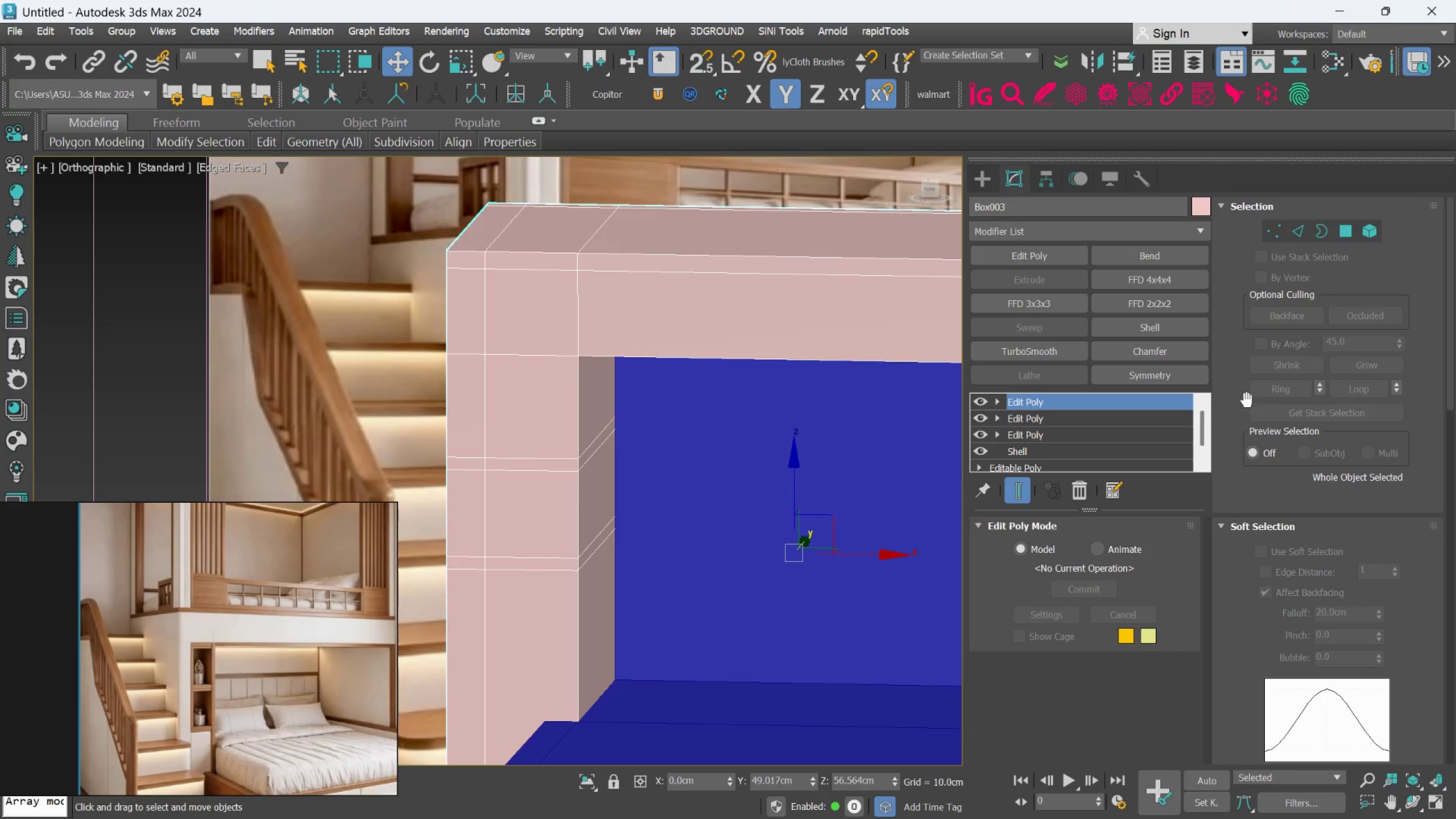 
wait(8.96)
 